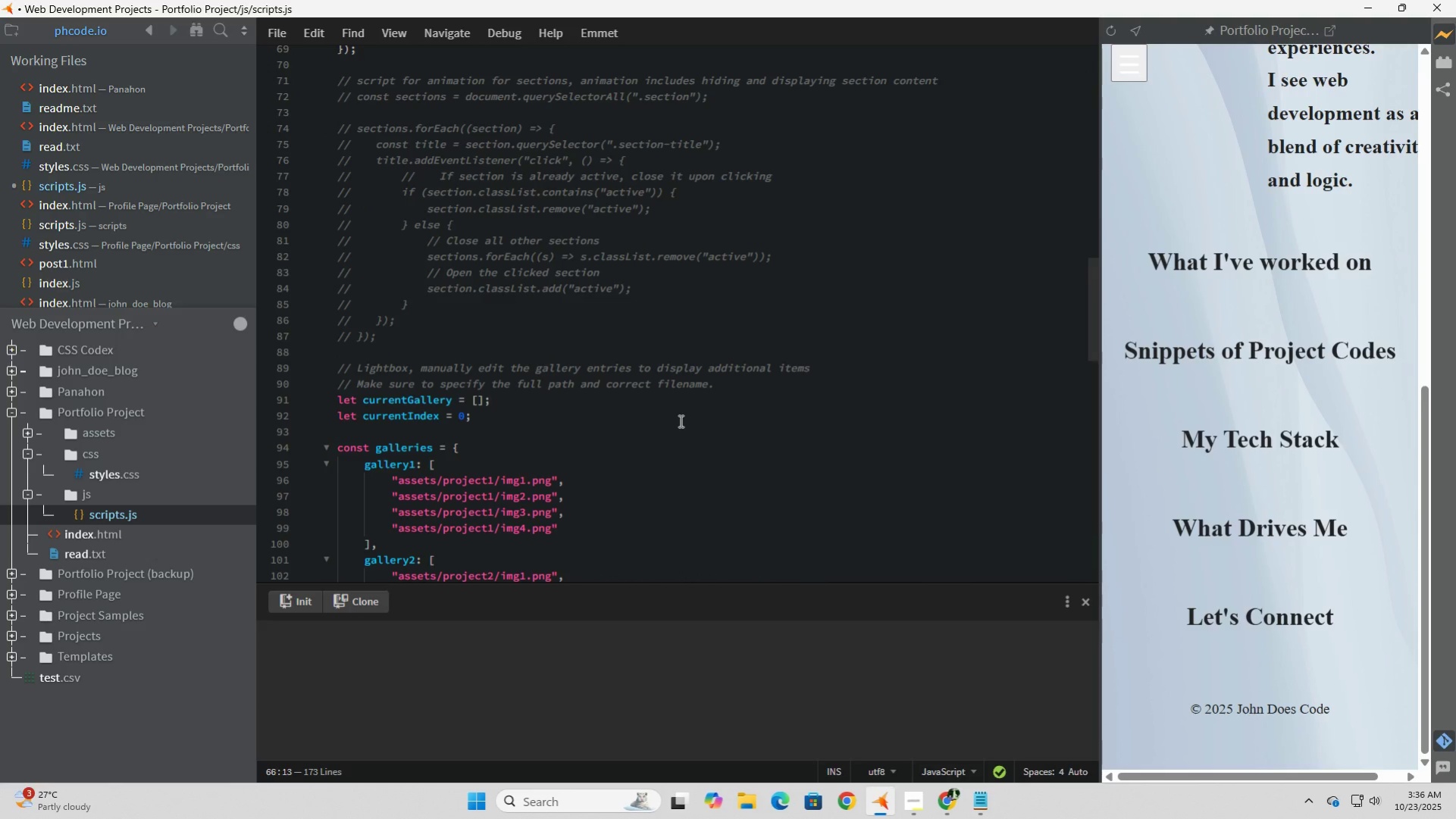 
scroll: coordinate [679, 420], scroll_direction: up, amount: 3.0
 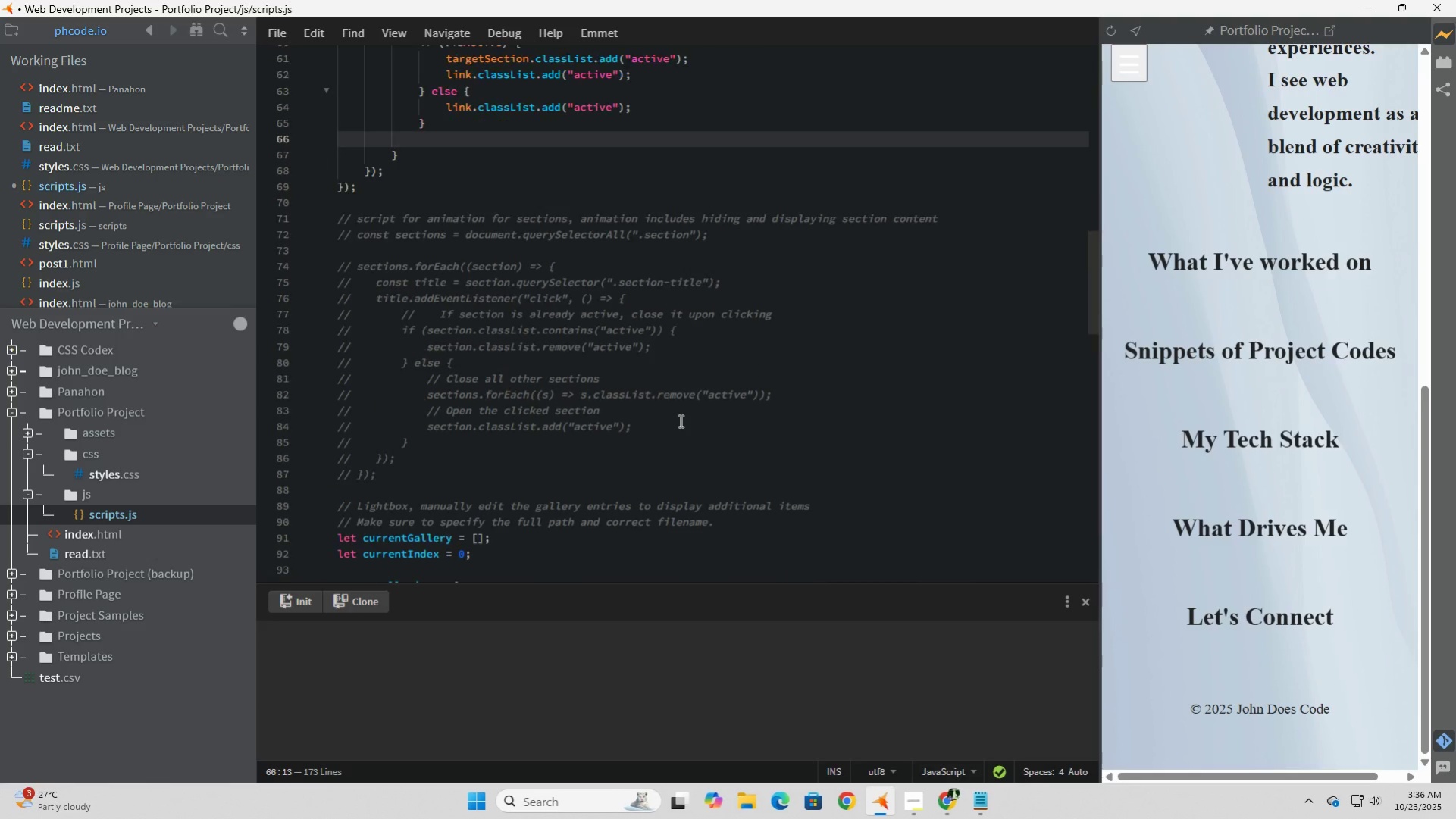 
scroll: coordinate [679, 420], scroll_direction: down, amount: 1.0
 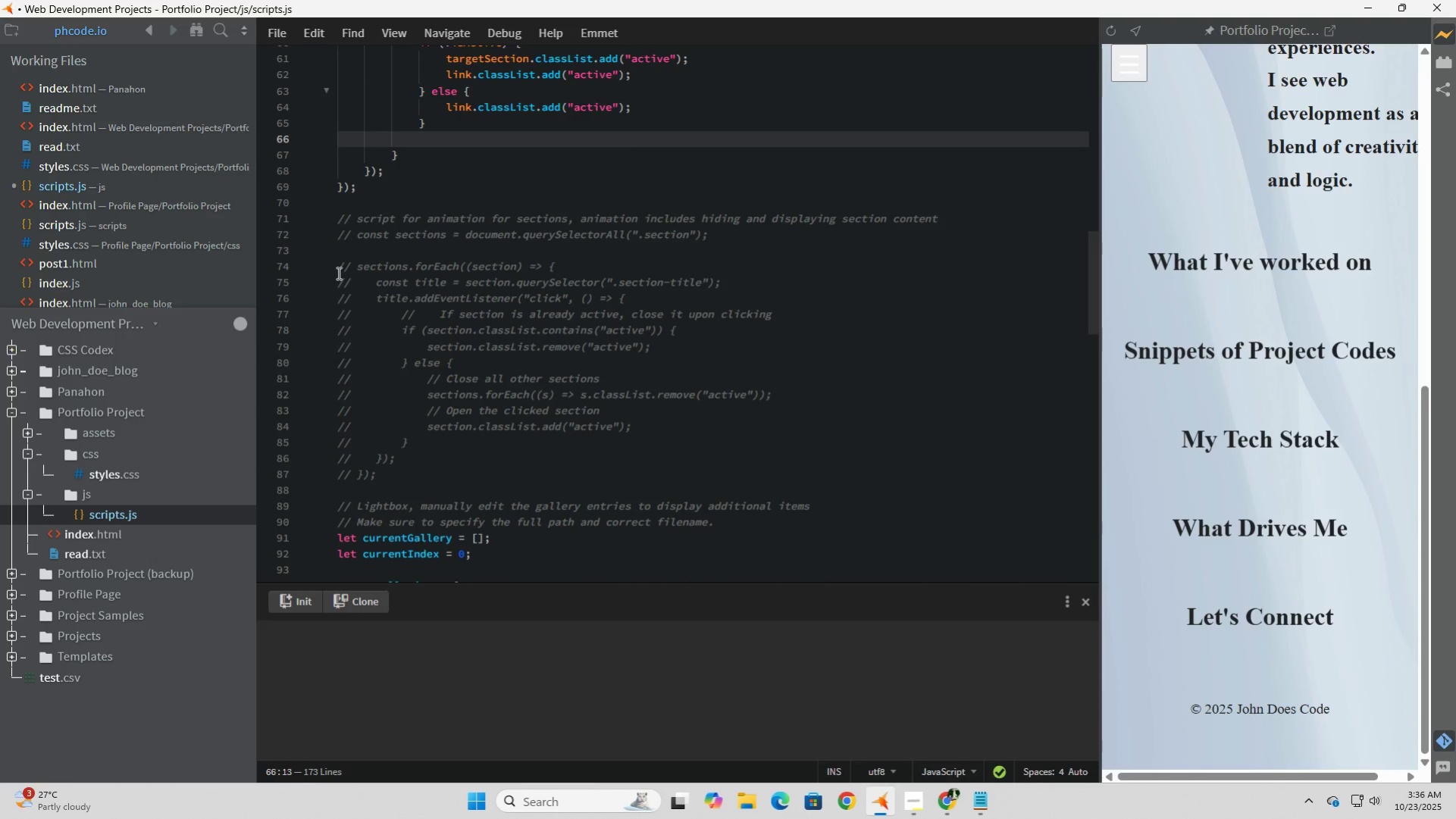 
left_click([342, 268])
 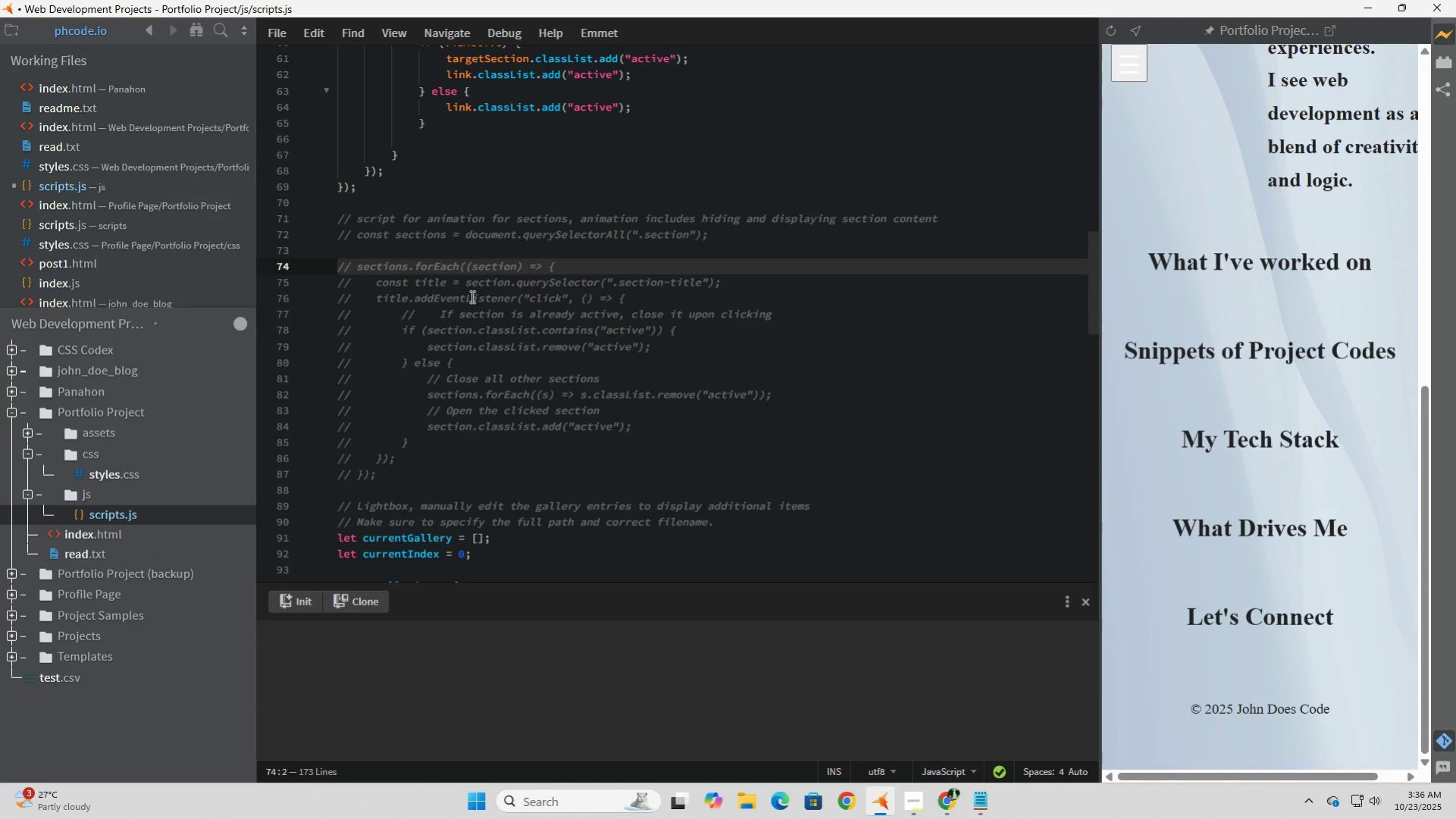 
key(ArrowLeft)
 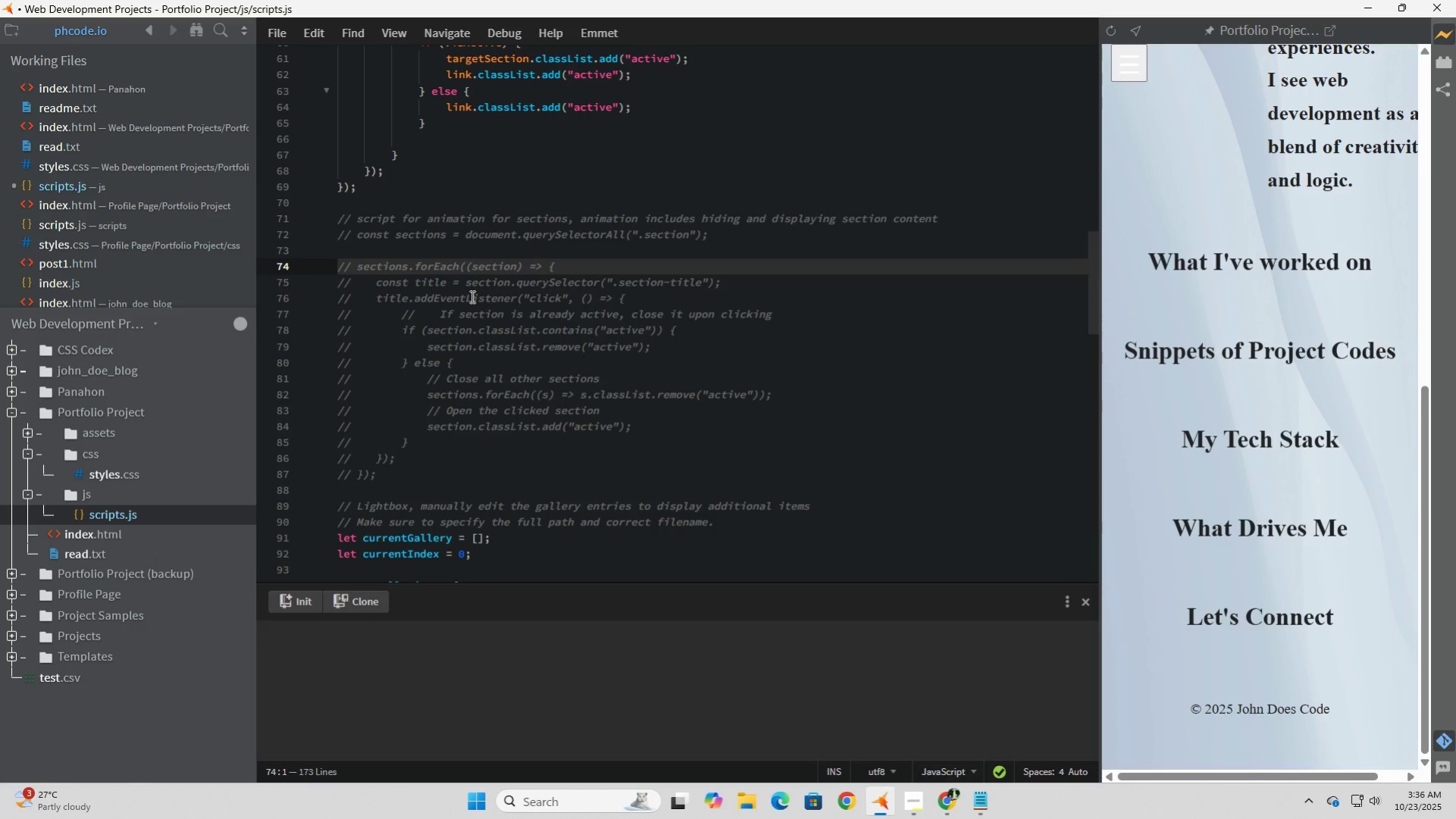 
key(Delete)
 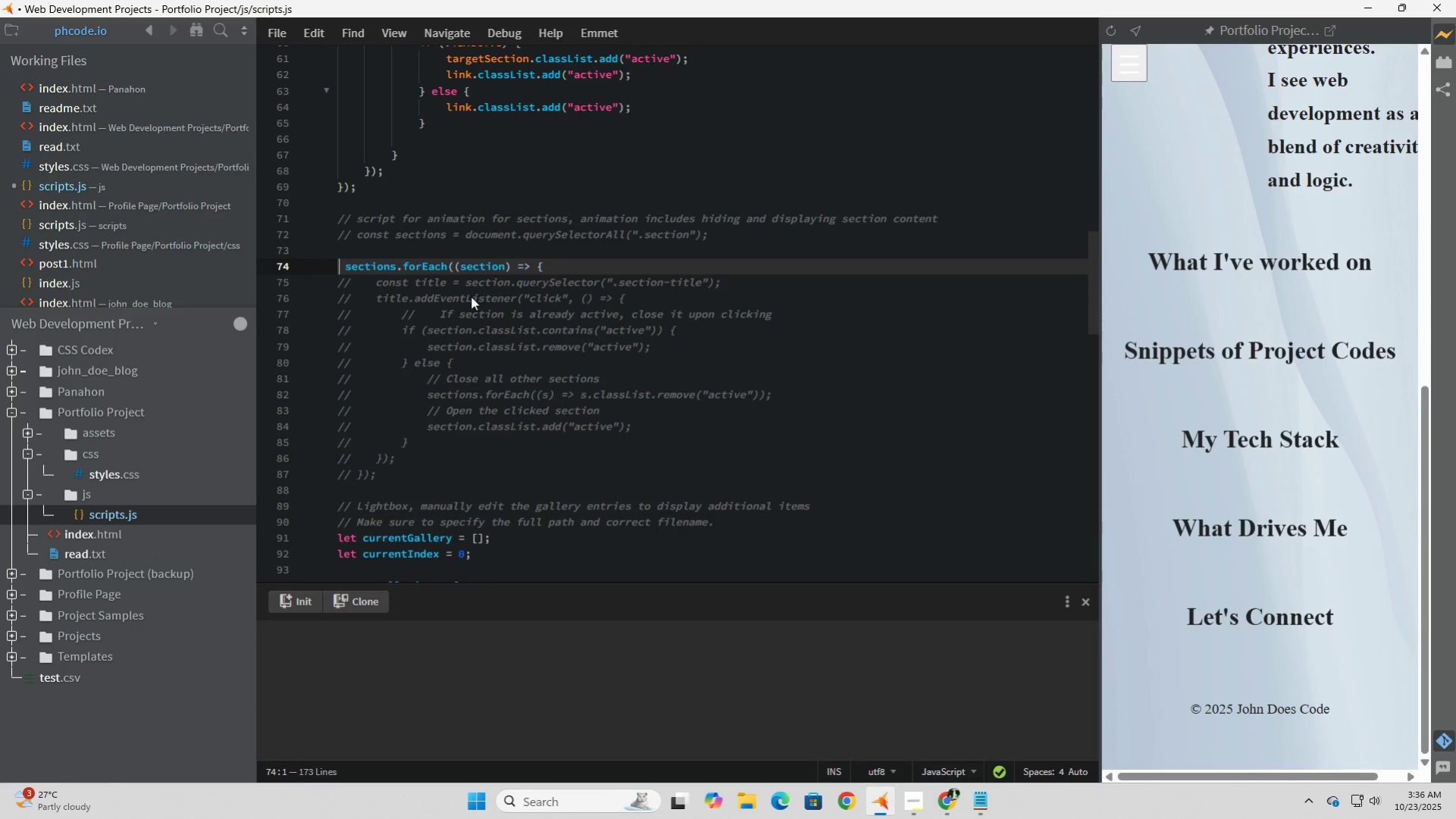 
key(Delete)
 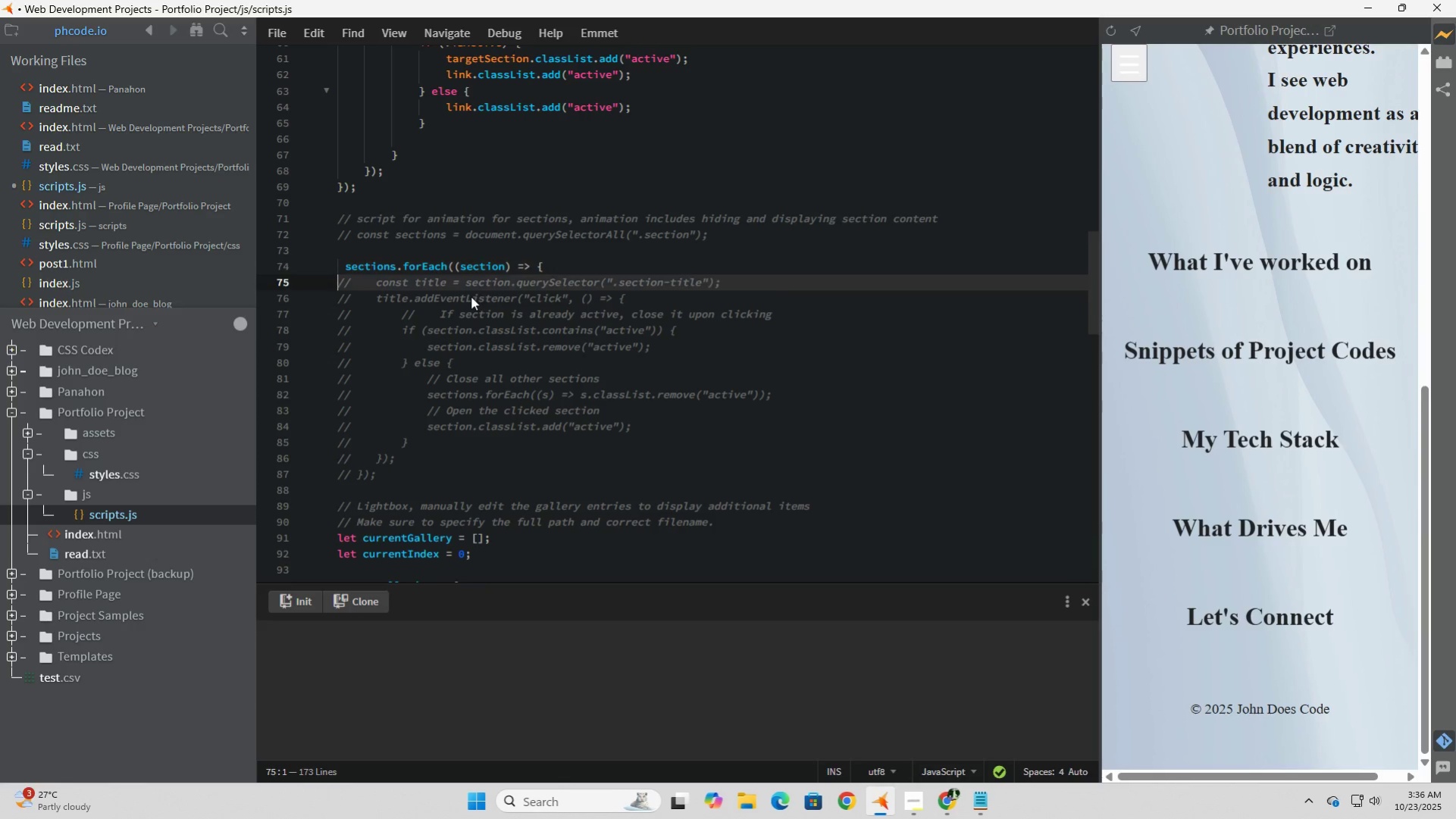 
key(ArrowDown)
 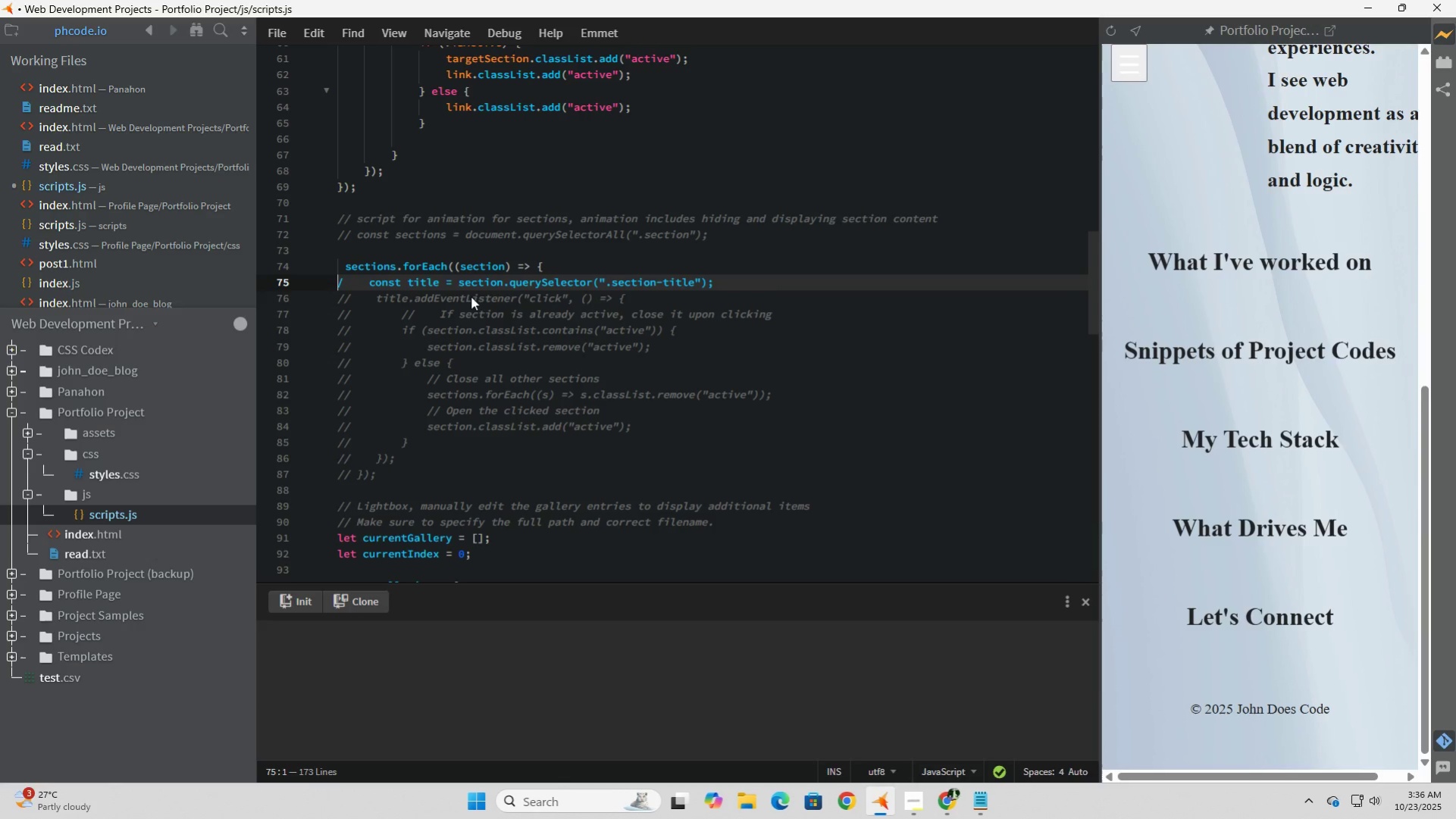 
key(Delete)
 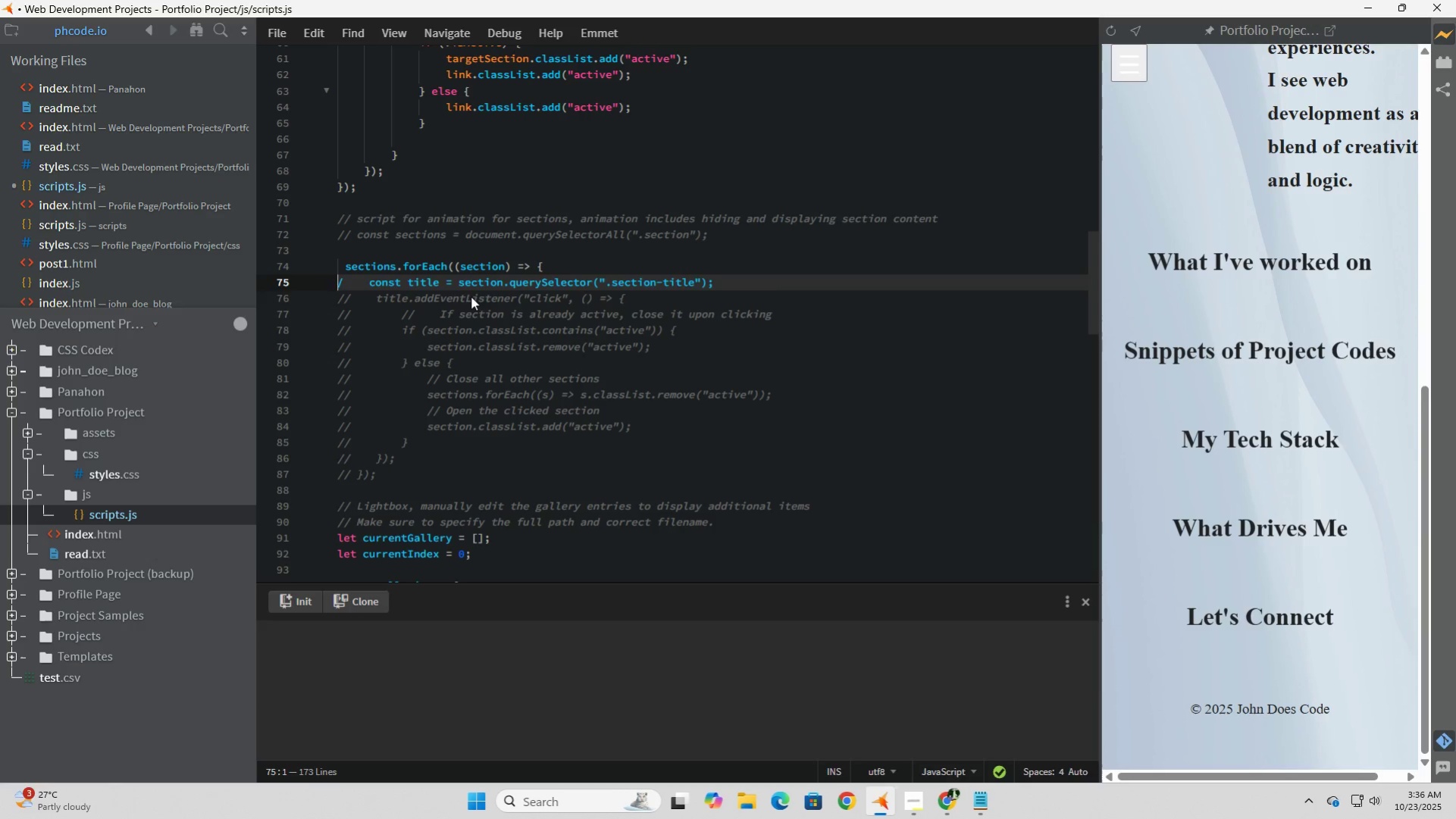 
key(Delete)
 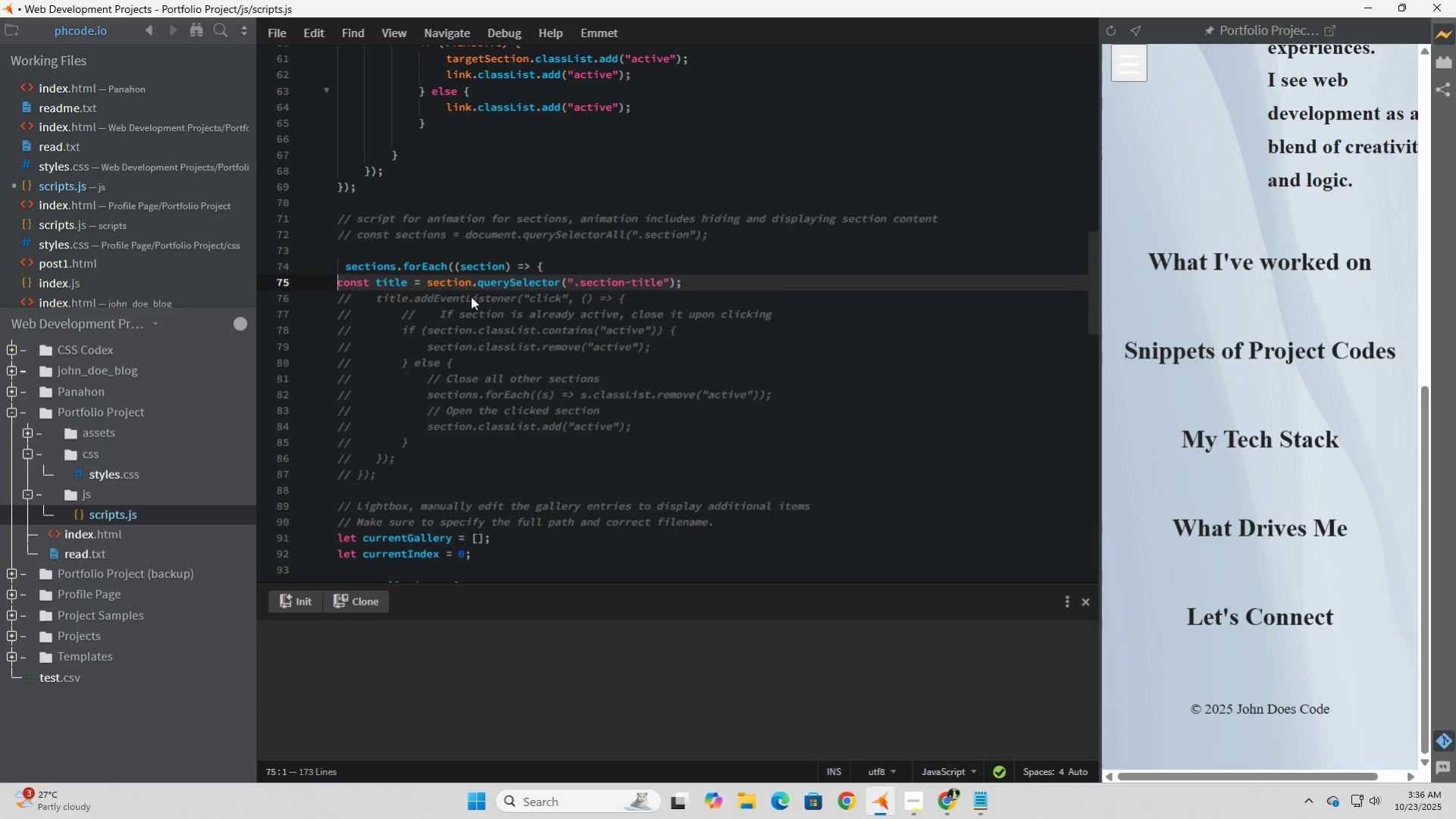 
key(Delete)
 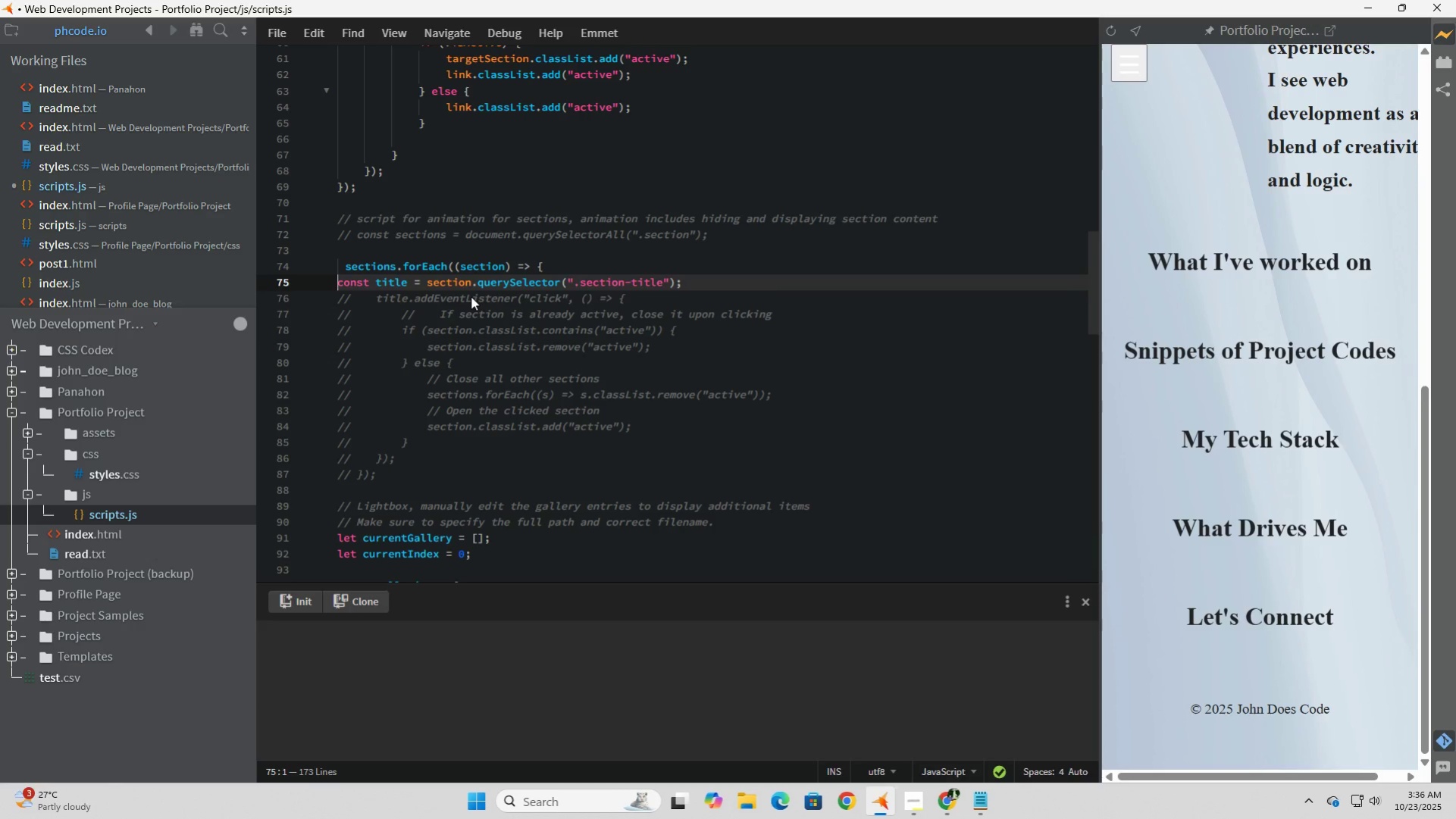 
key(ArrowDown)
 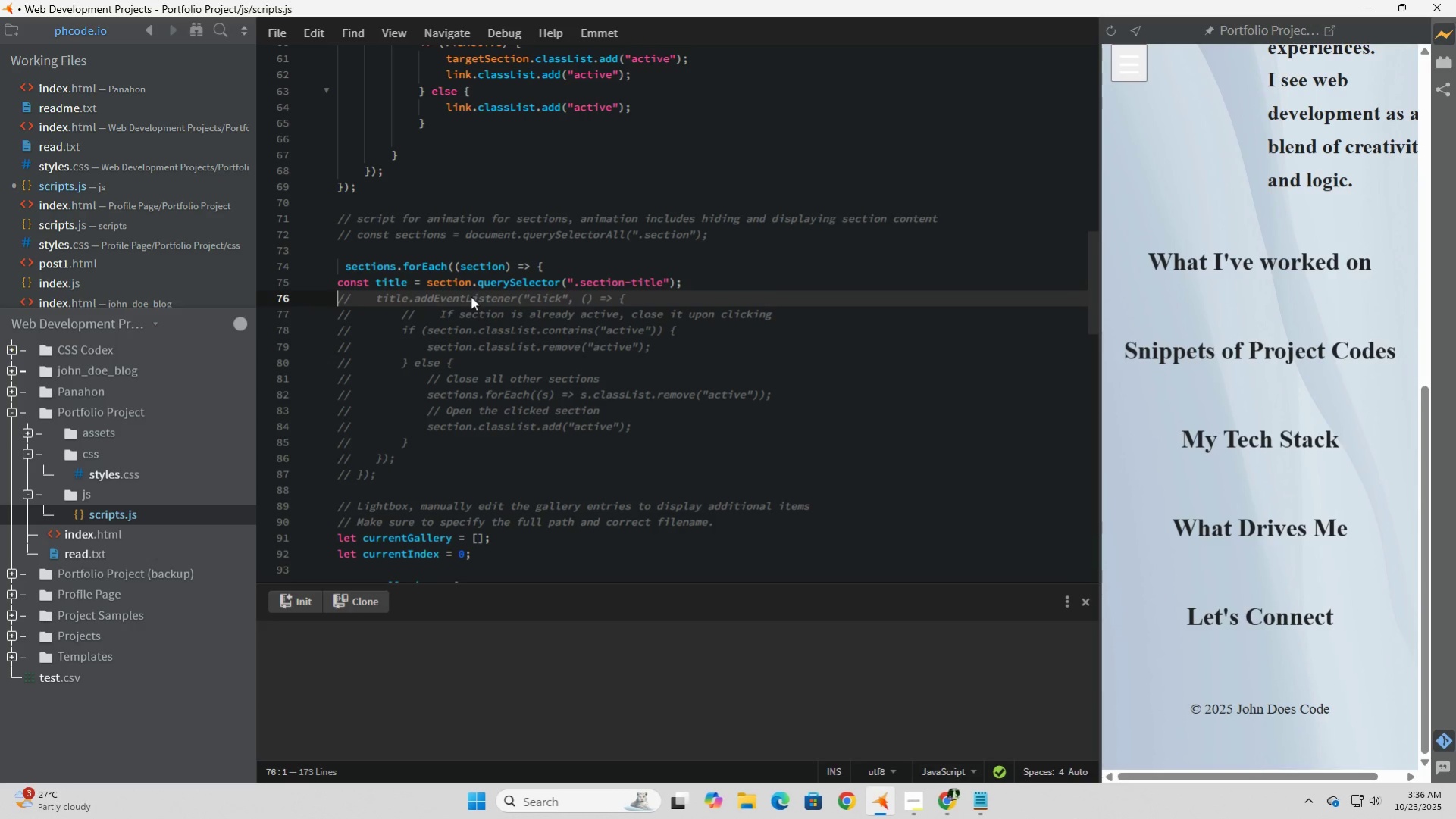 
key(ArrowUp)
 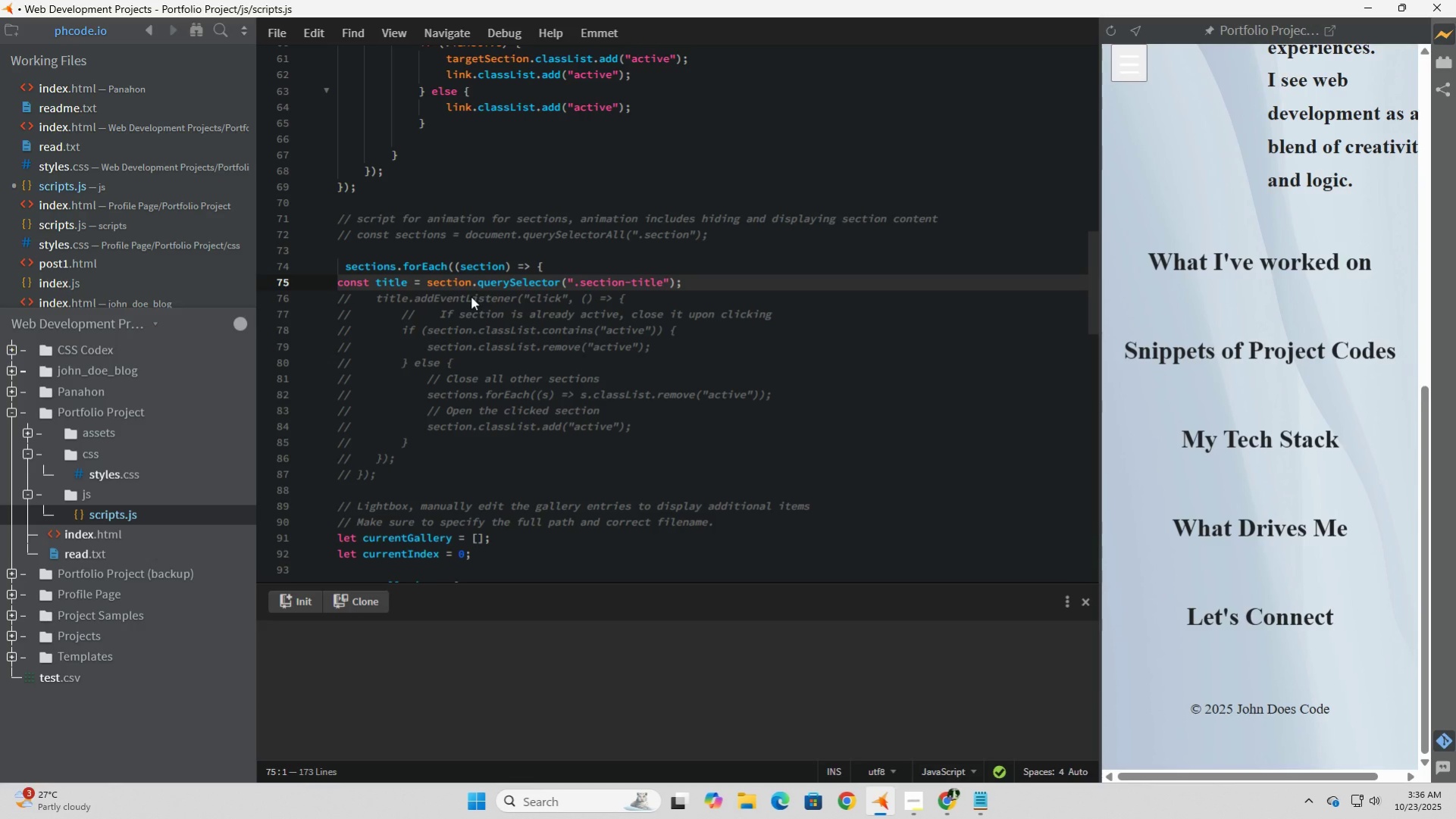 
key(Tab)
 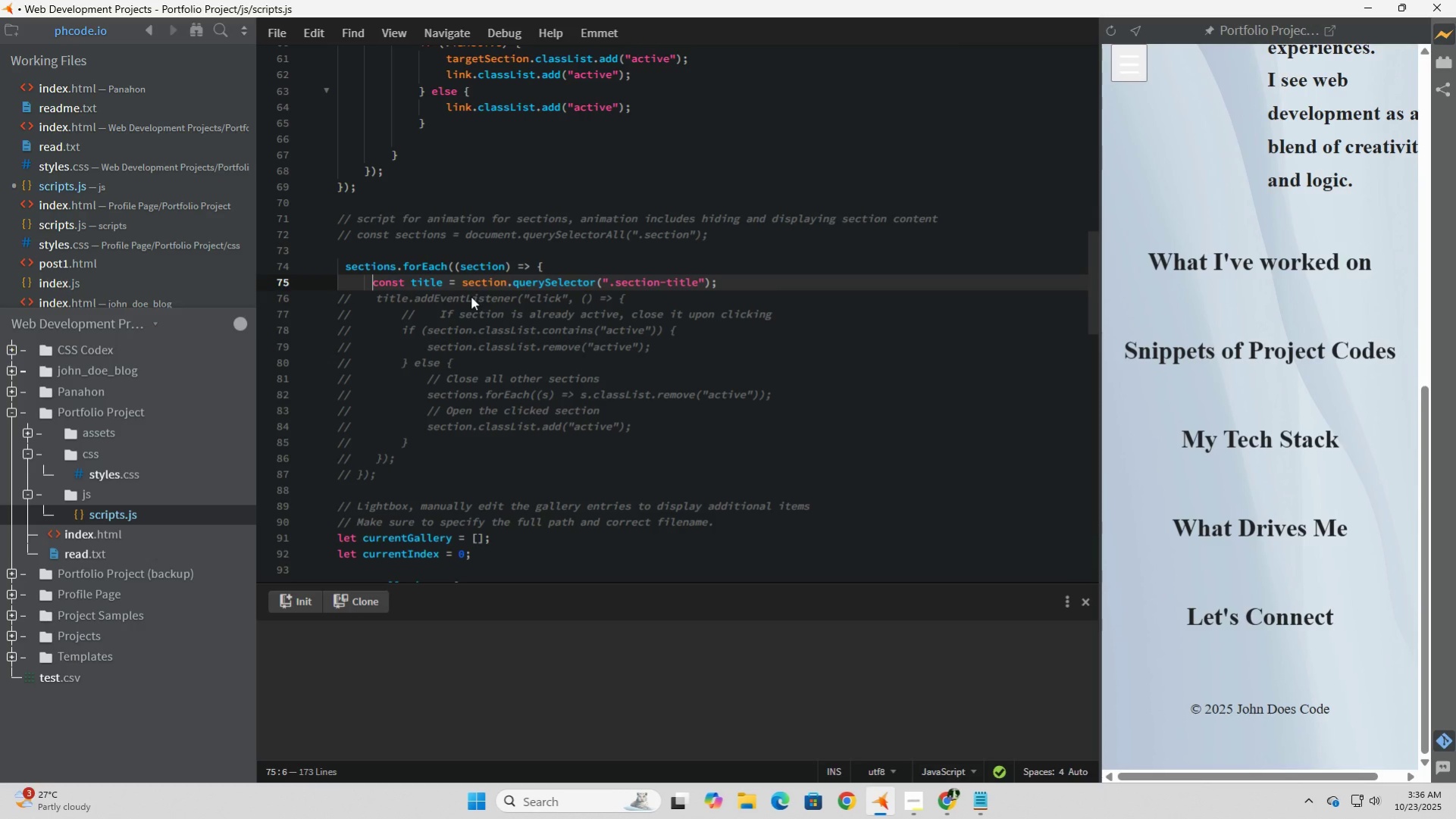 
key(ArrowUp)
 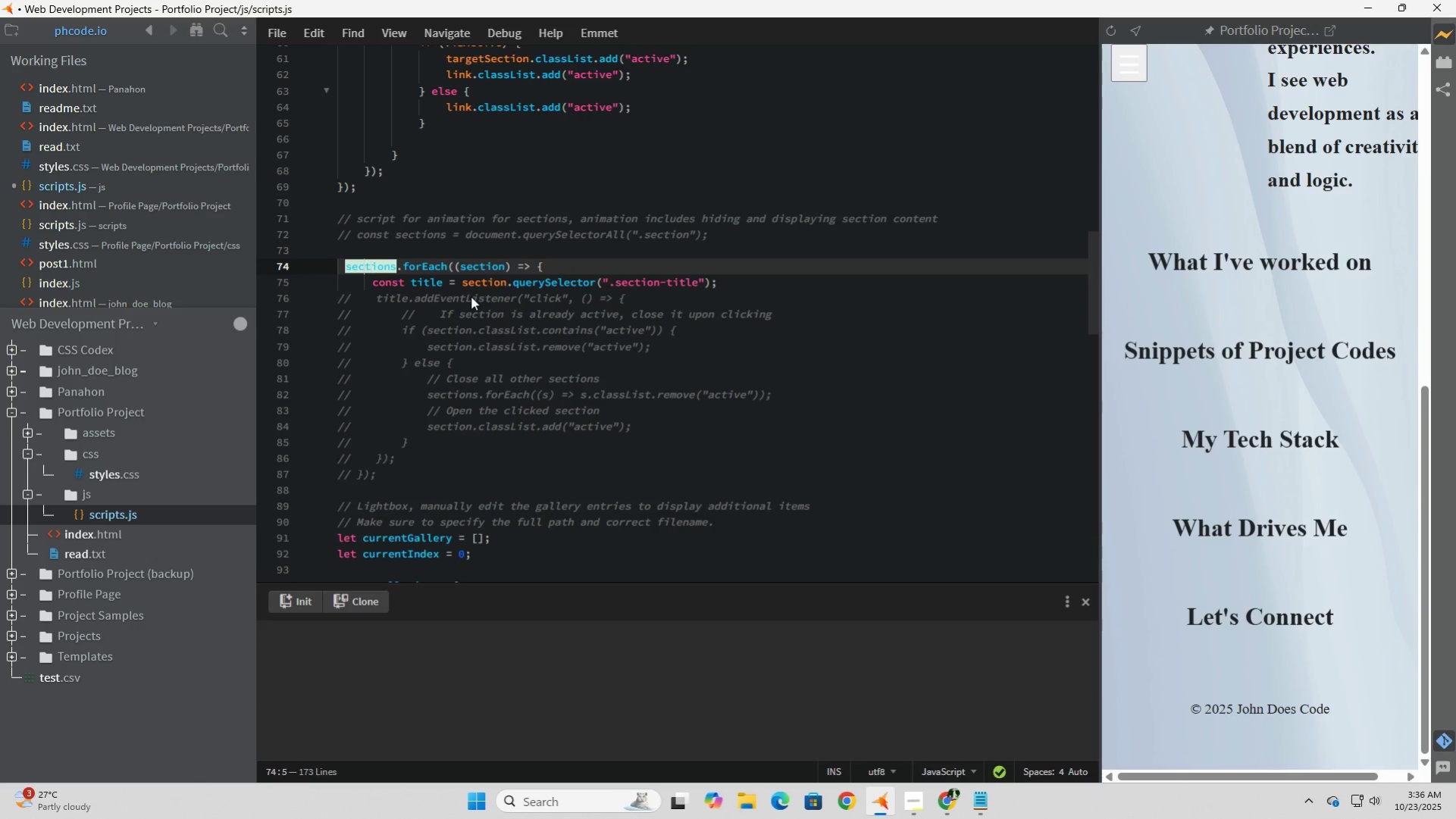 
key(ArrowLeft)
 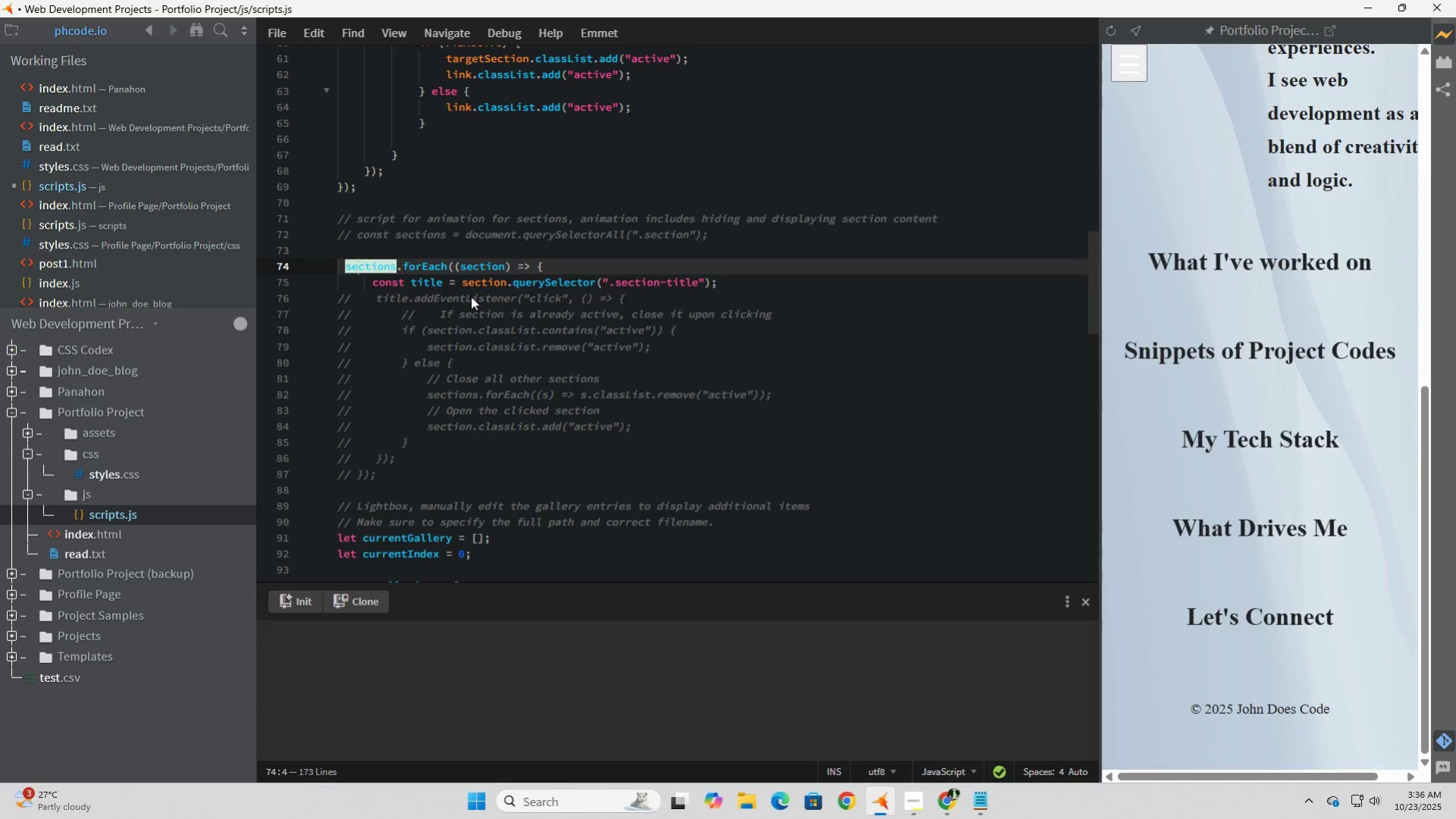 
key(ArrowLeft)
 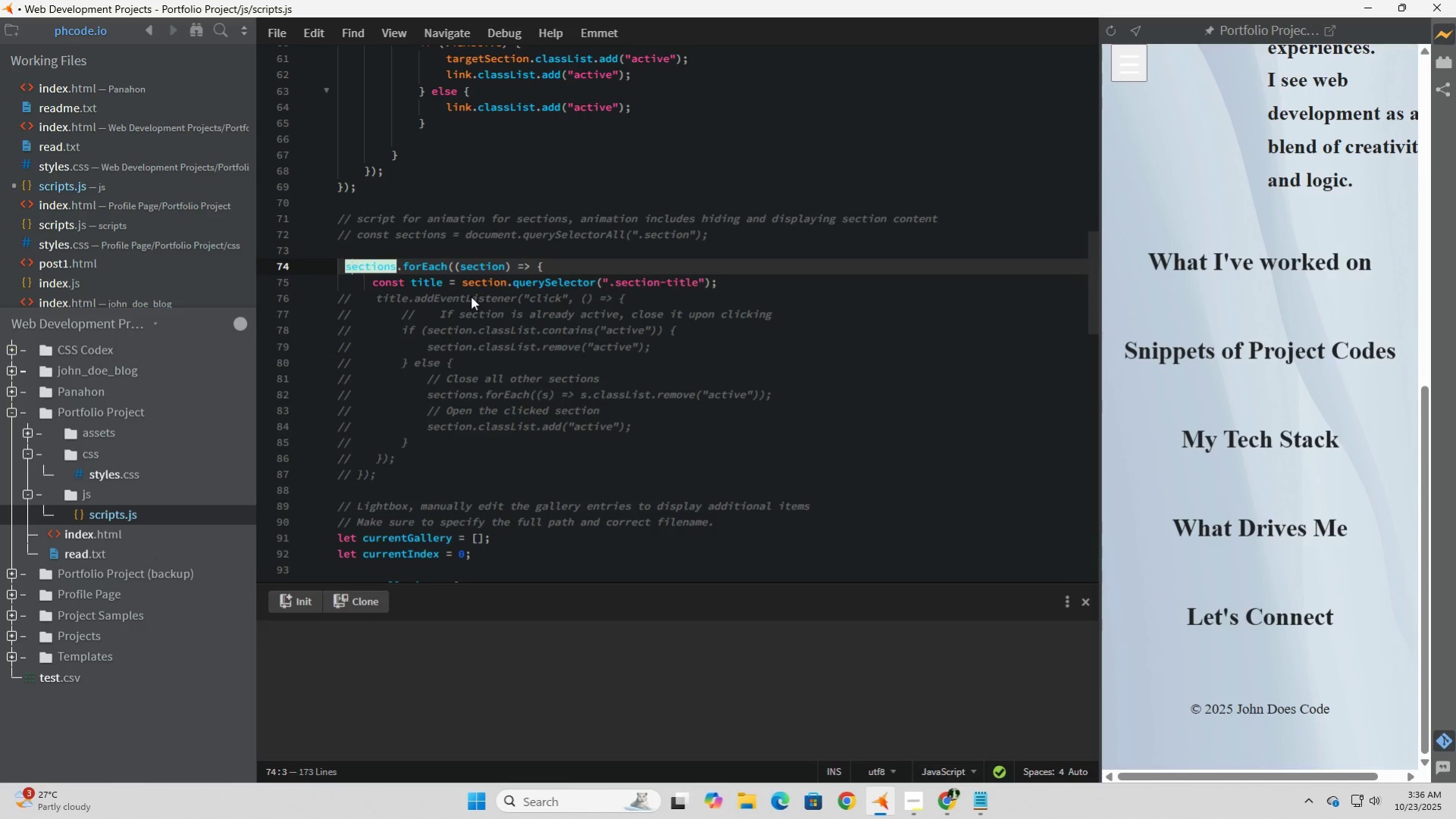 
key(ArrowLeft)
 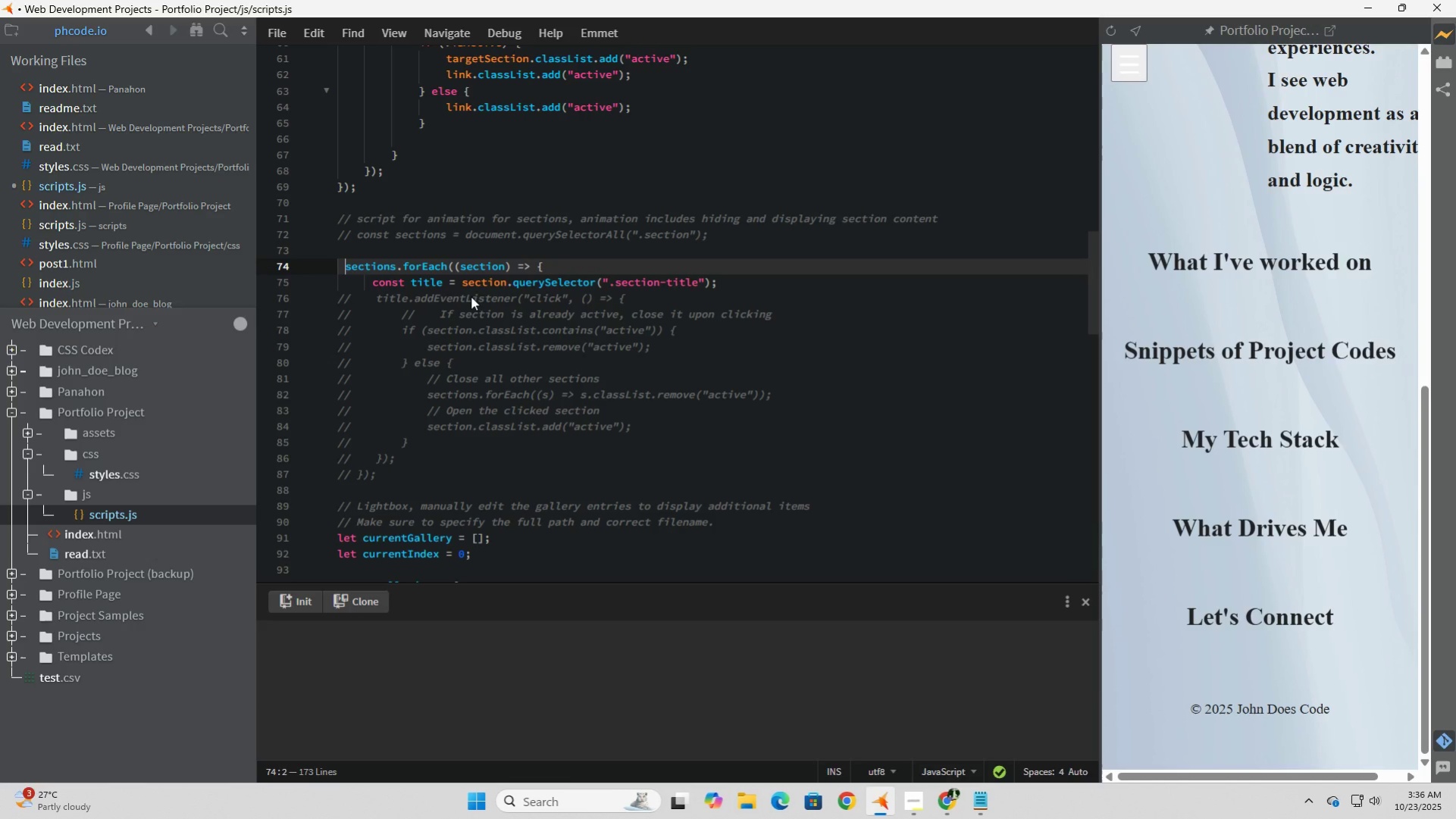 
key(ArrowLeft)
 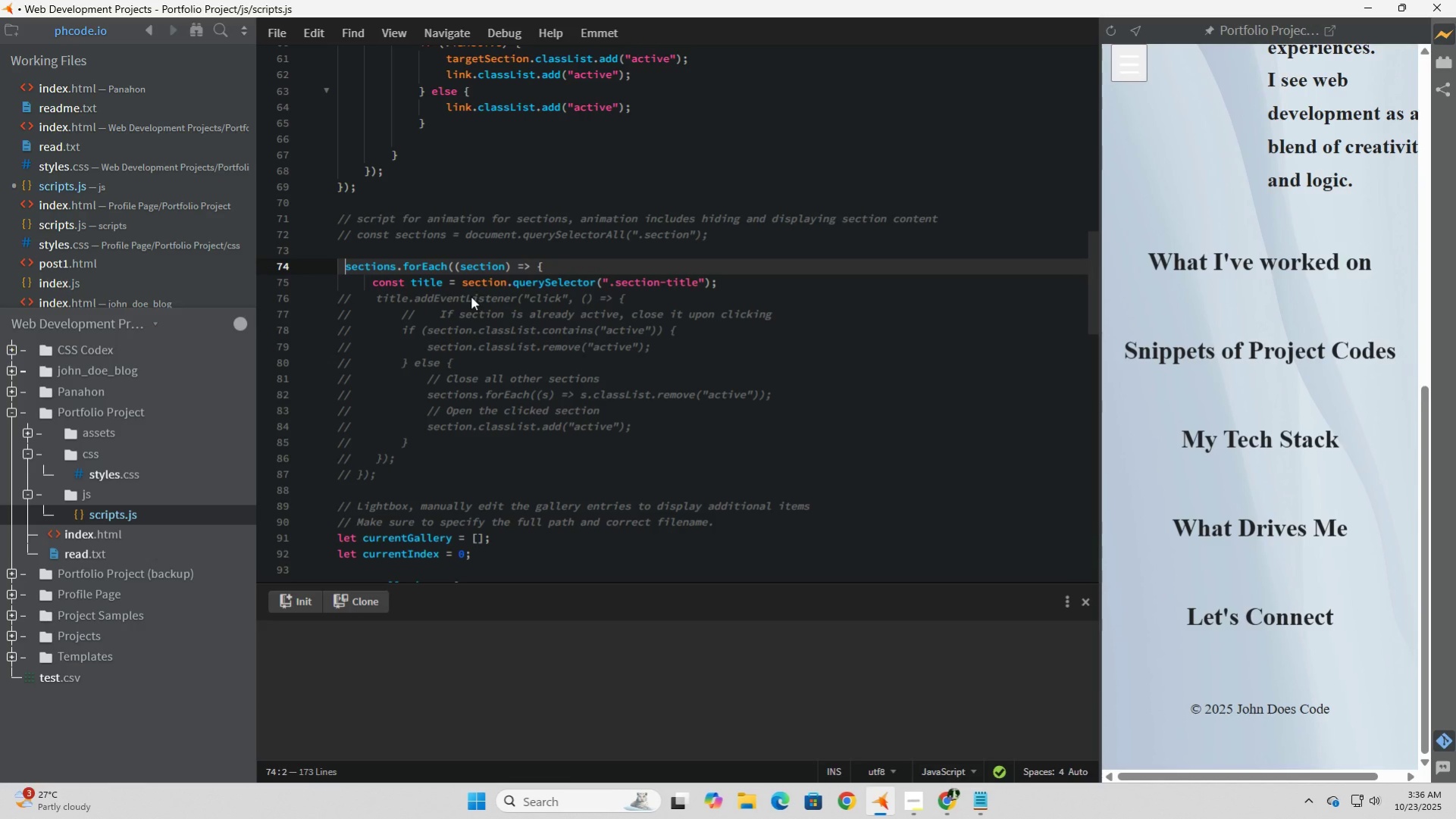 
key(Backspace)
 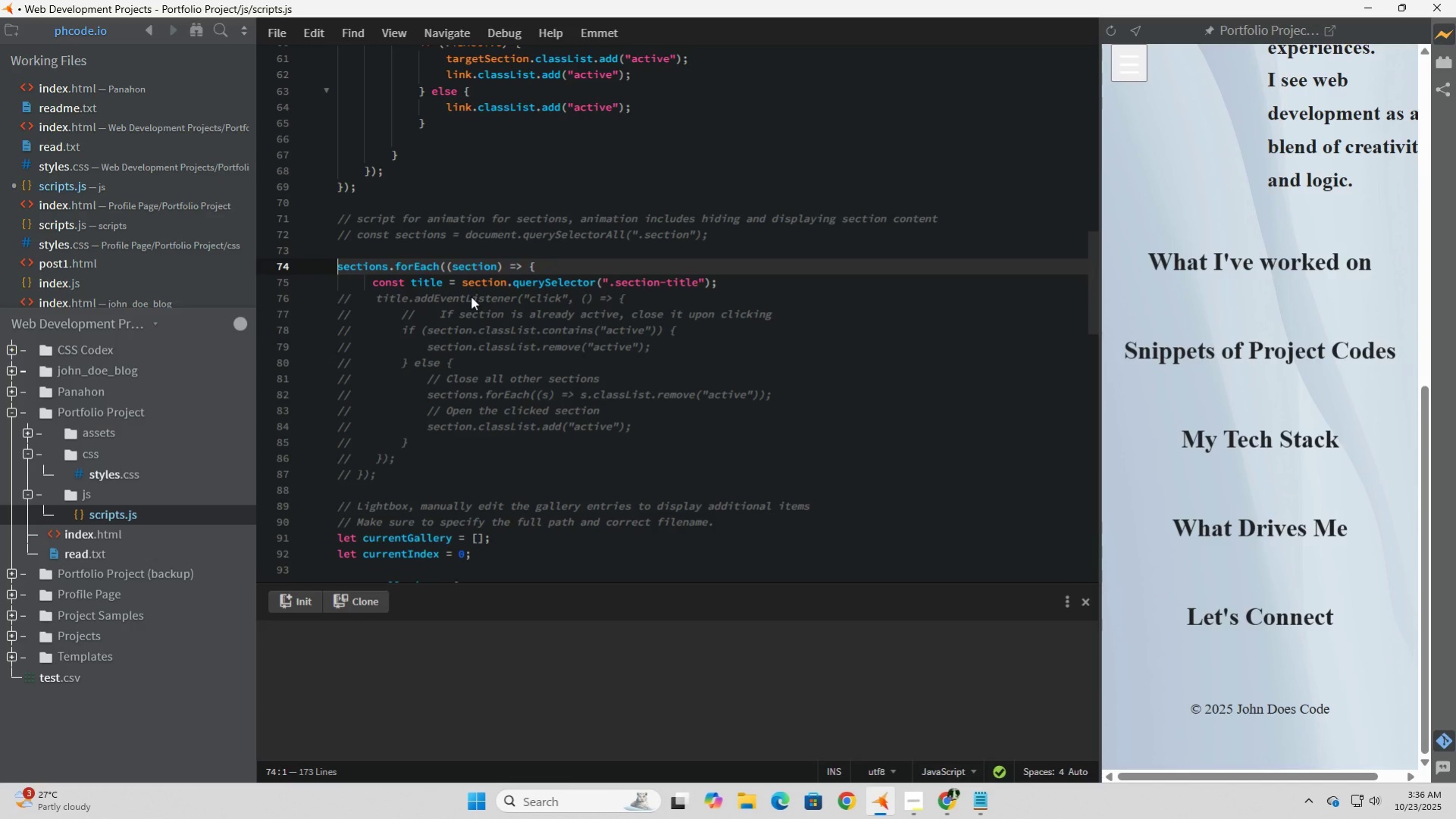 
key(ArrowDown)
 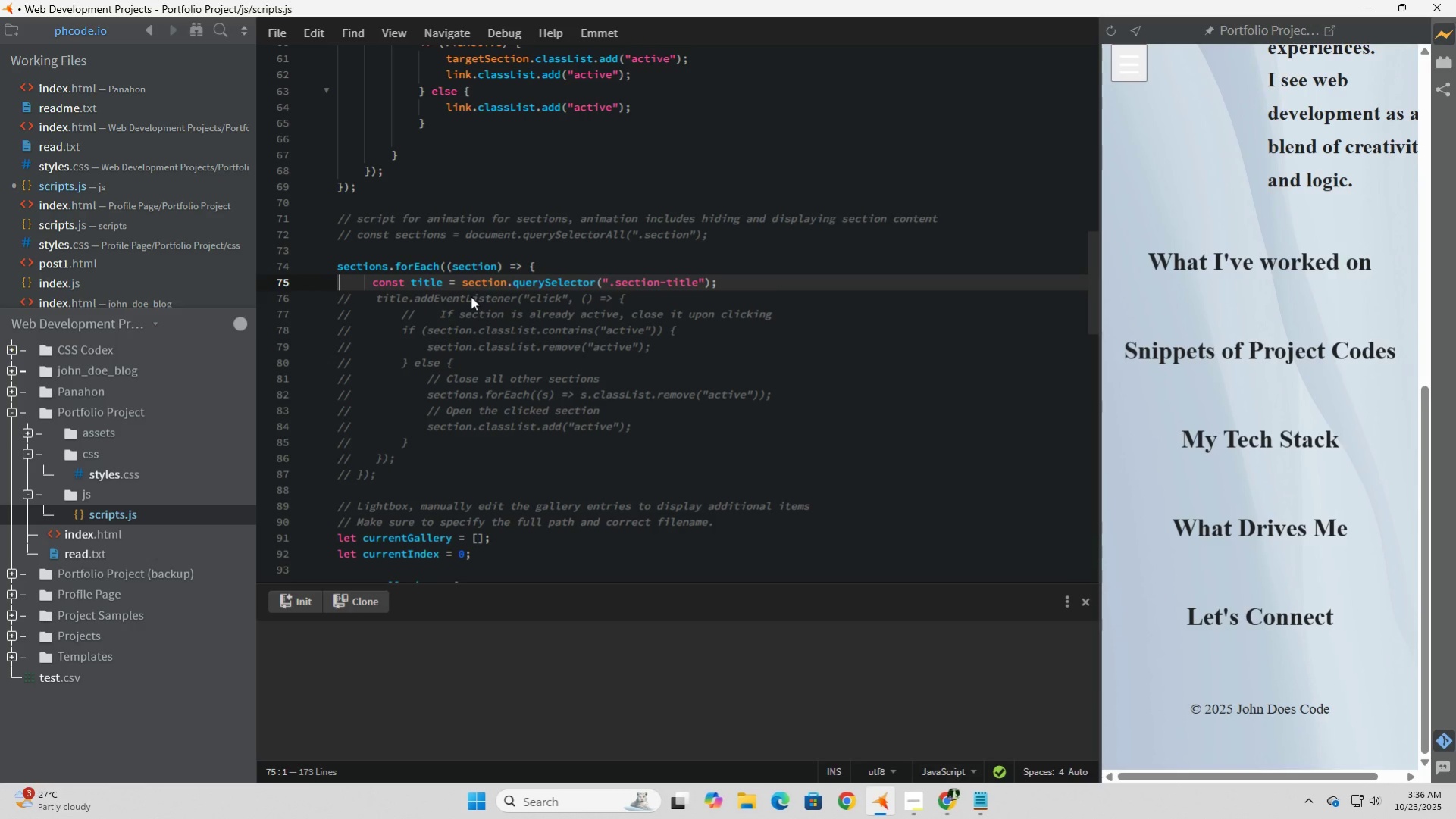 
key(Delete)
 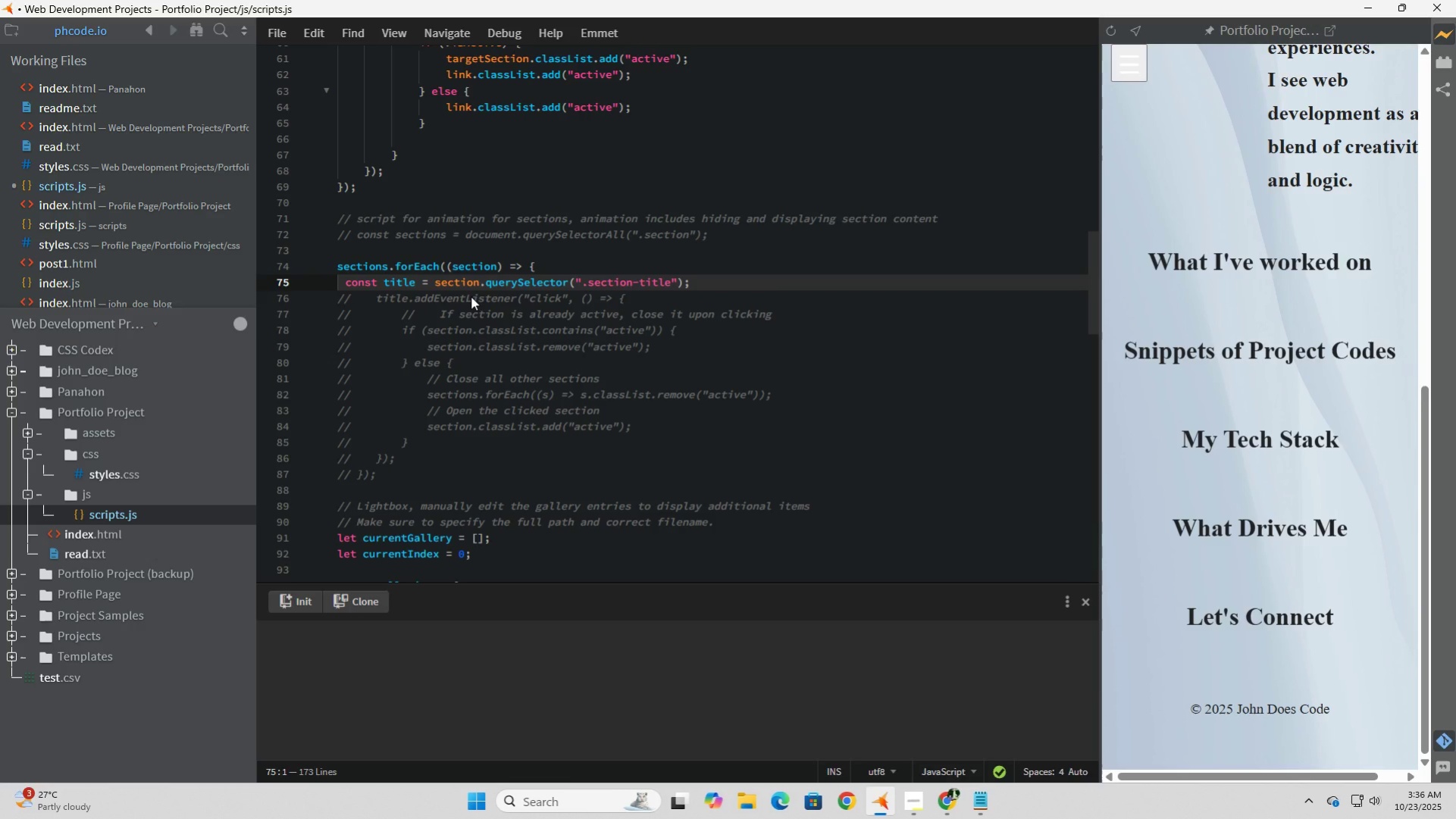 
key(Tab)
 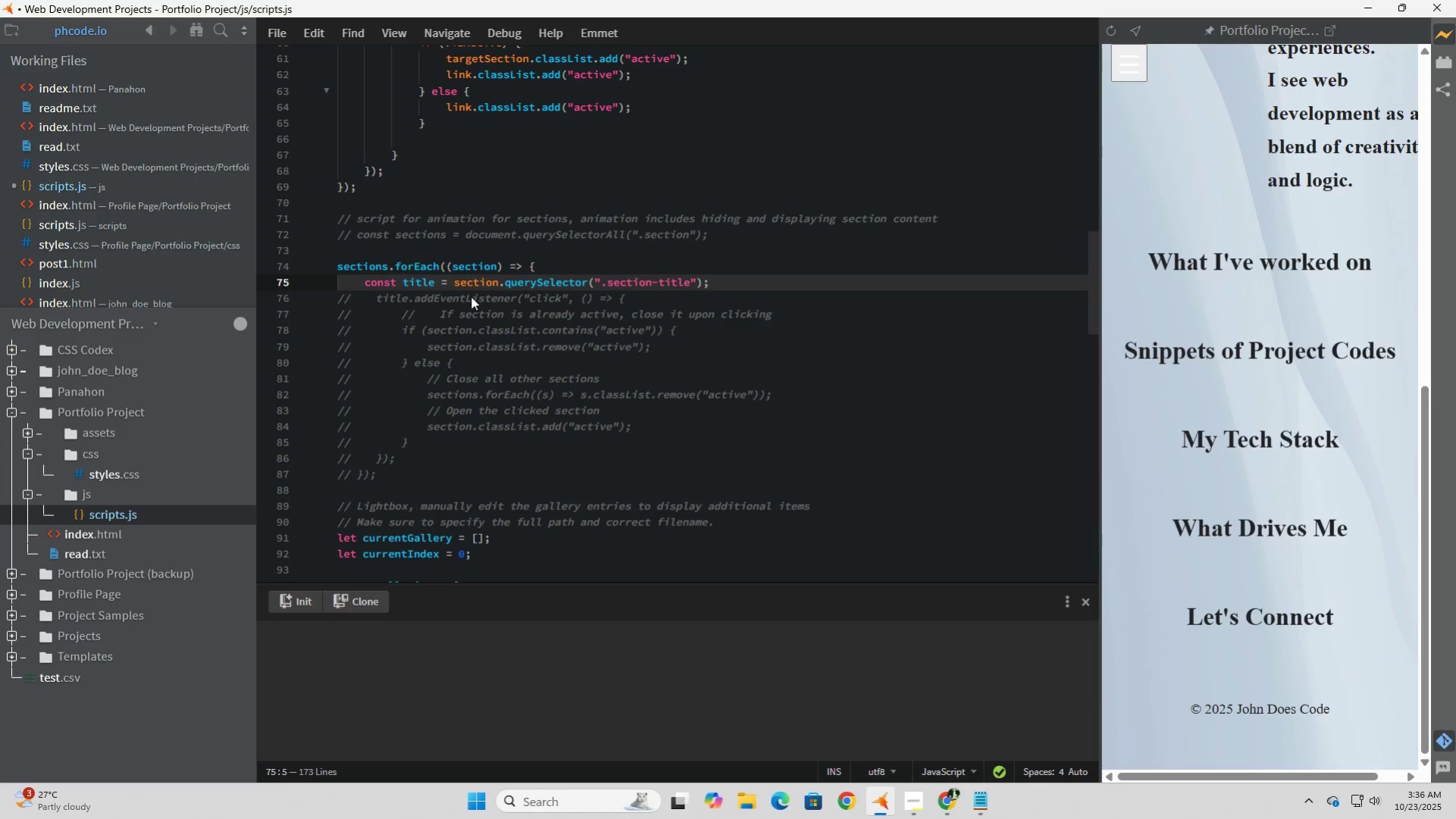 
key(ArrowDown)
 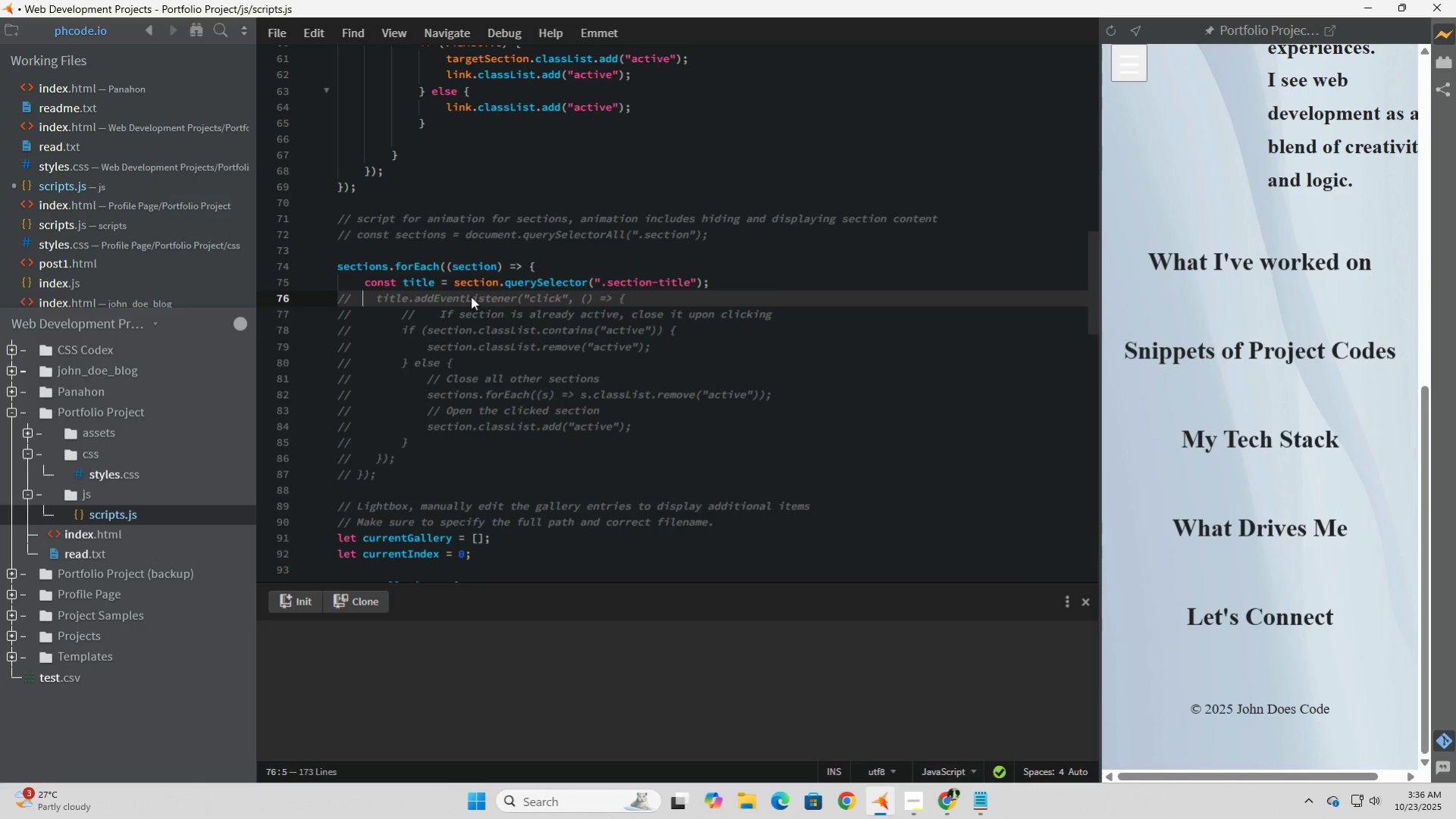 
key(ArrowLeft)
 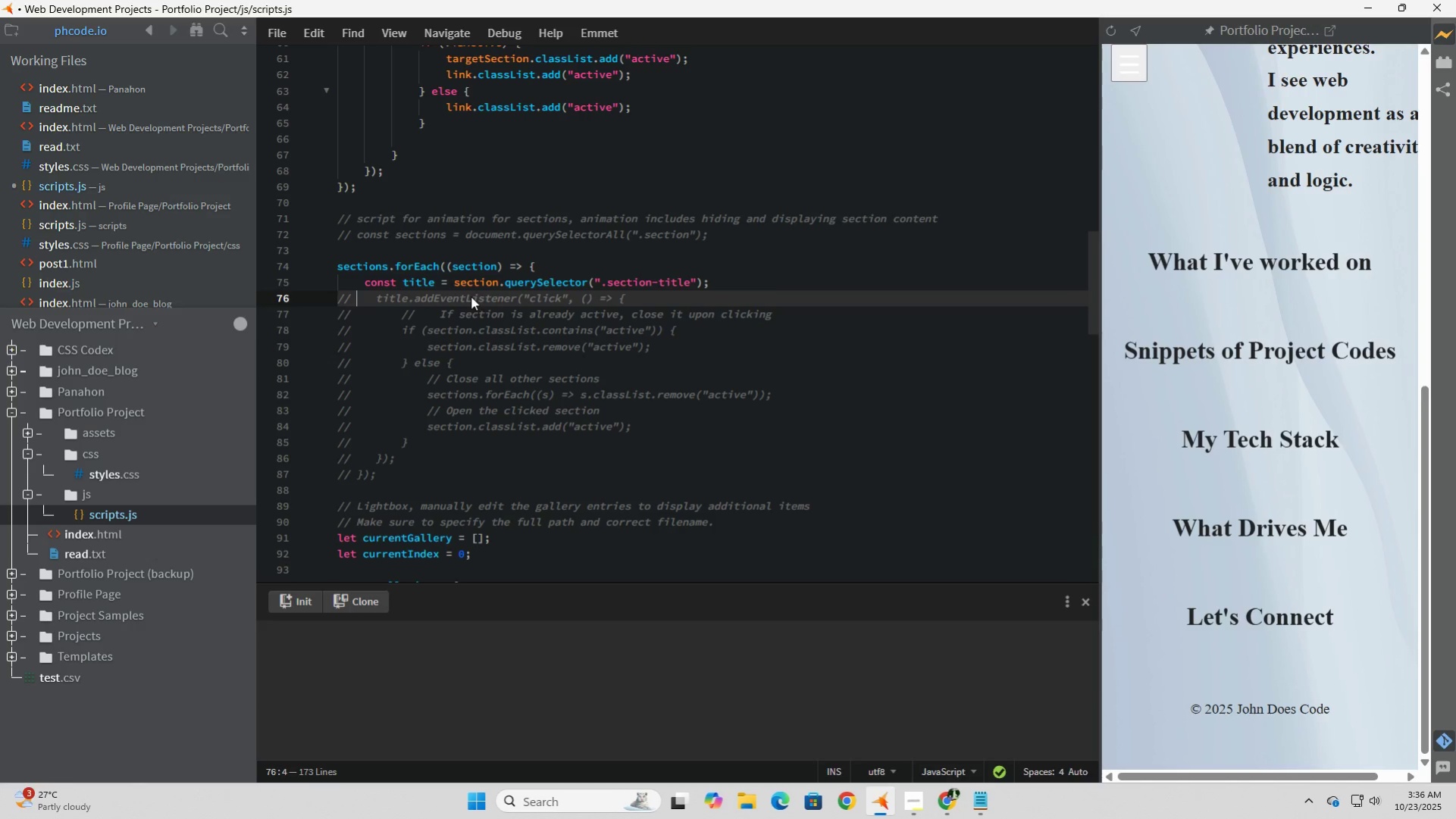 
key(ArrowLeft)
 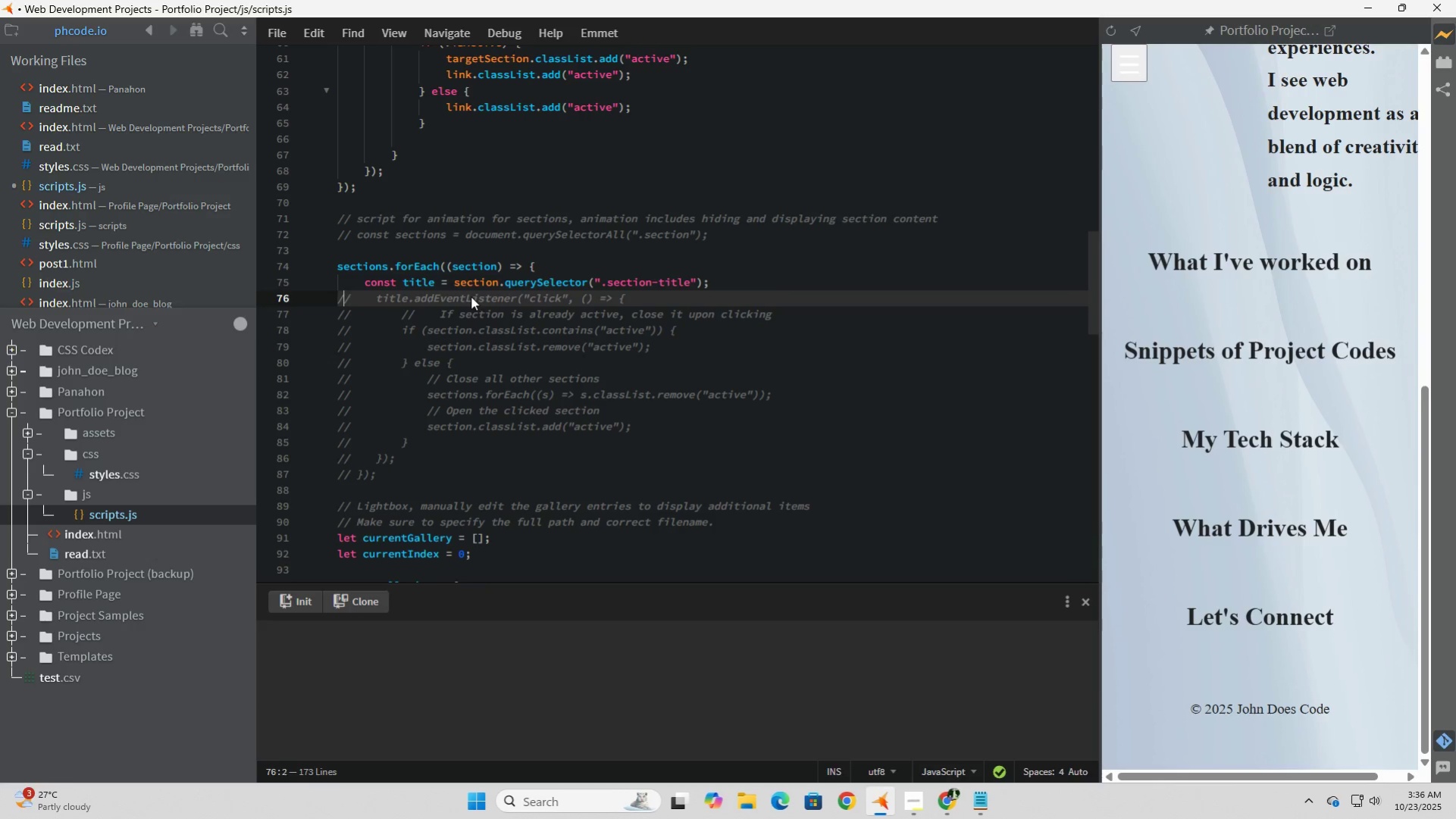 
key(ArrowLeft)
 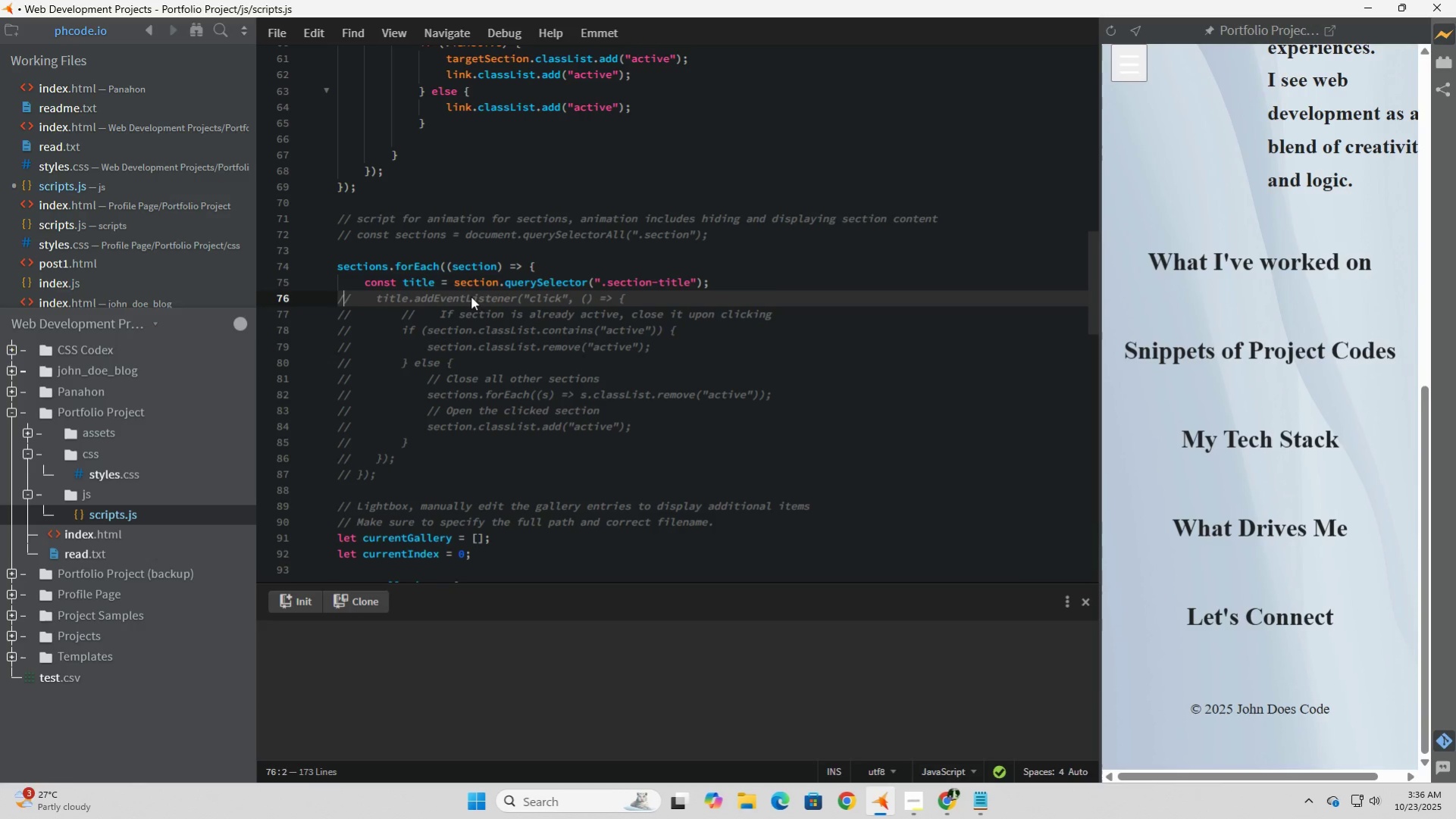 
key(ArrowLeft)
 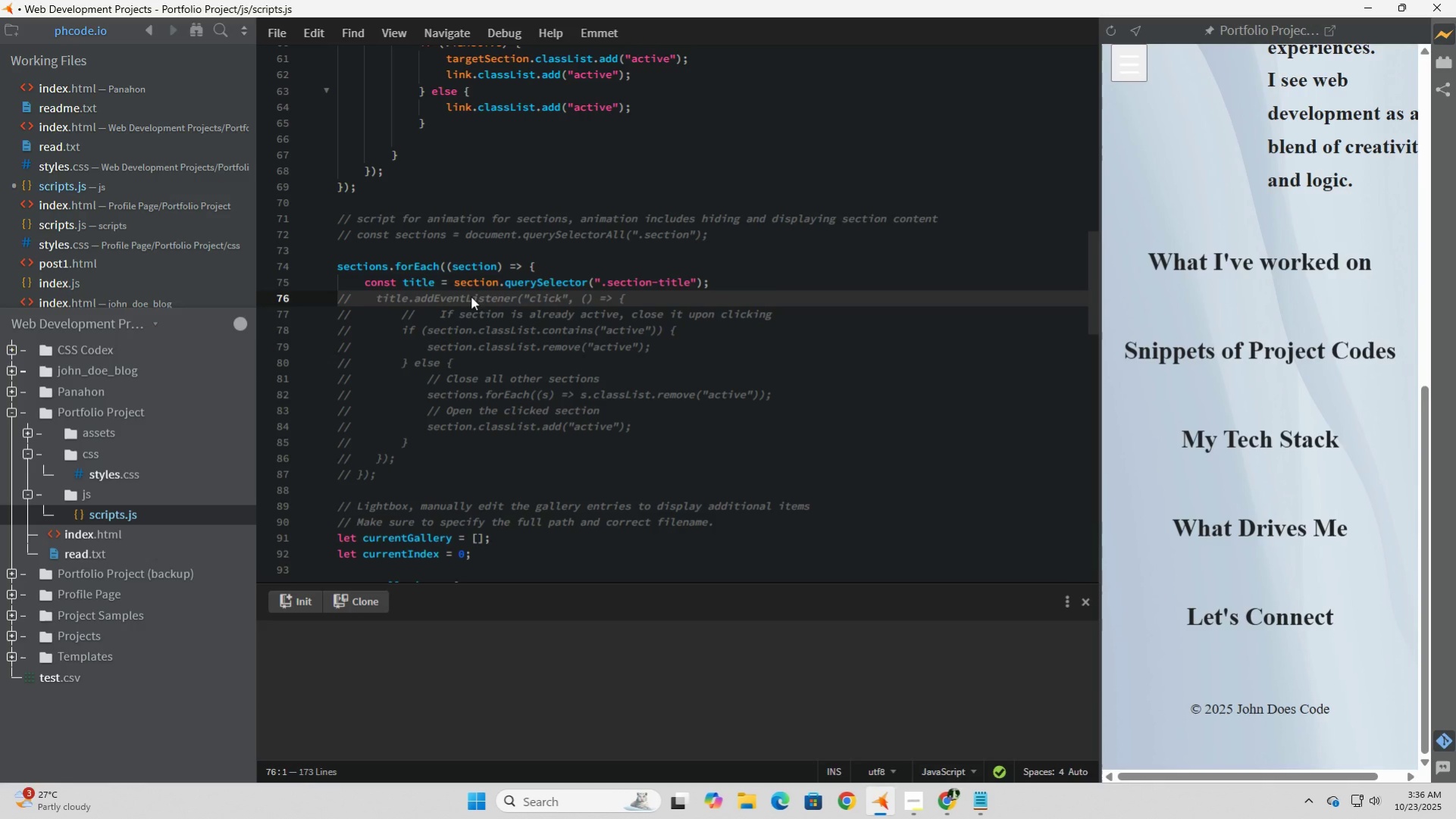 
key(Delete)
 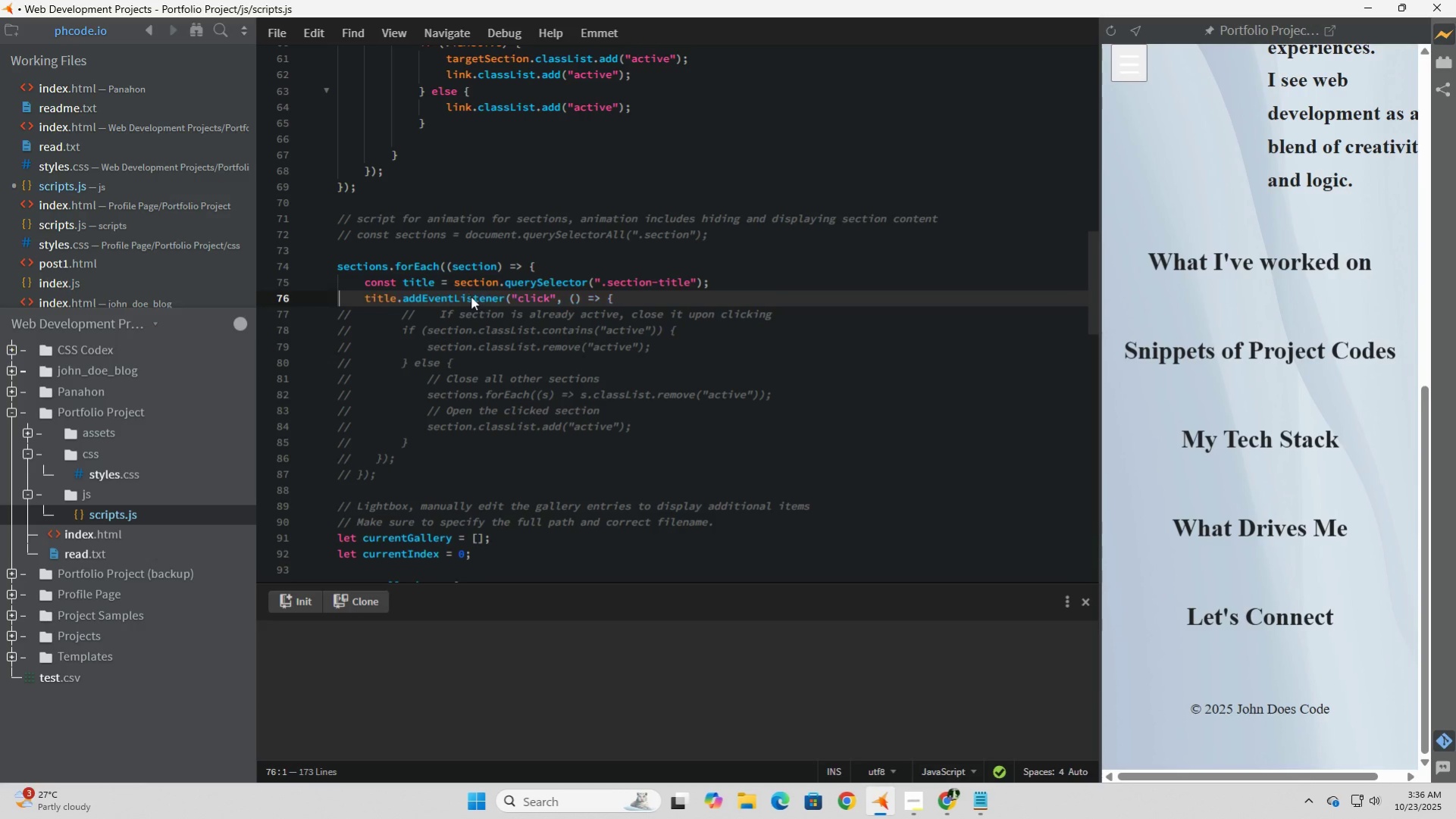 
key(Delete)
 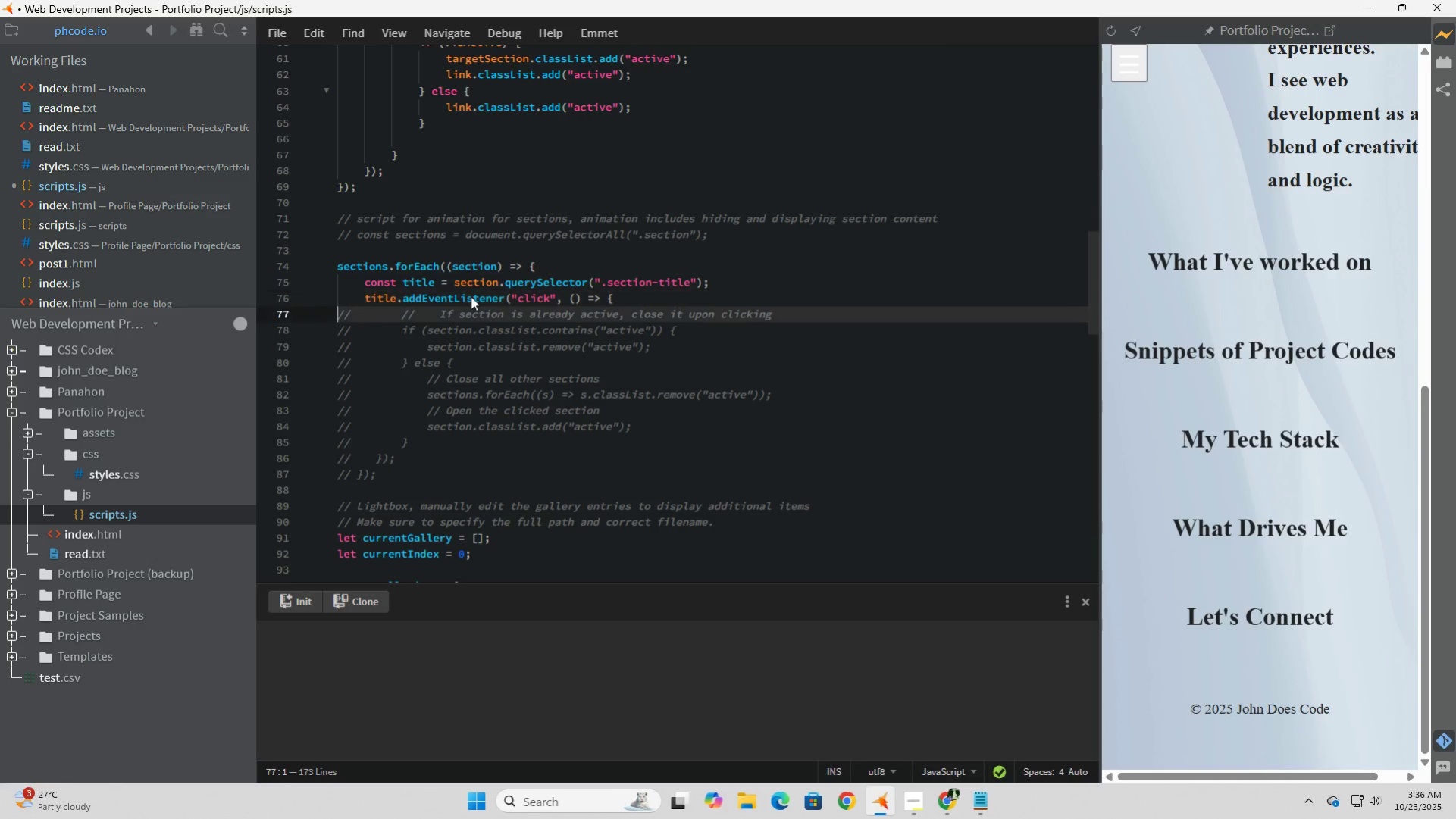 
key(ArrowDown)
 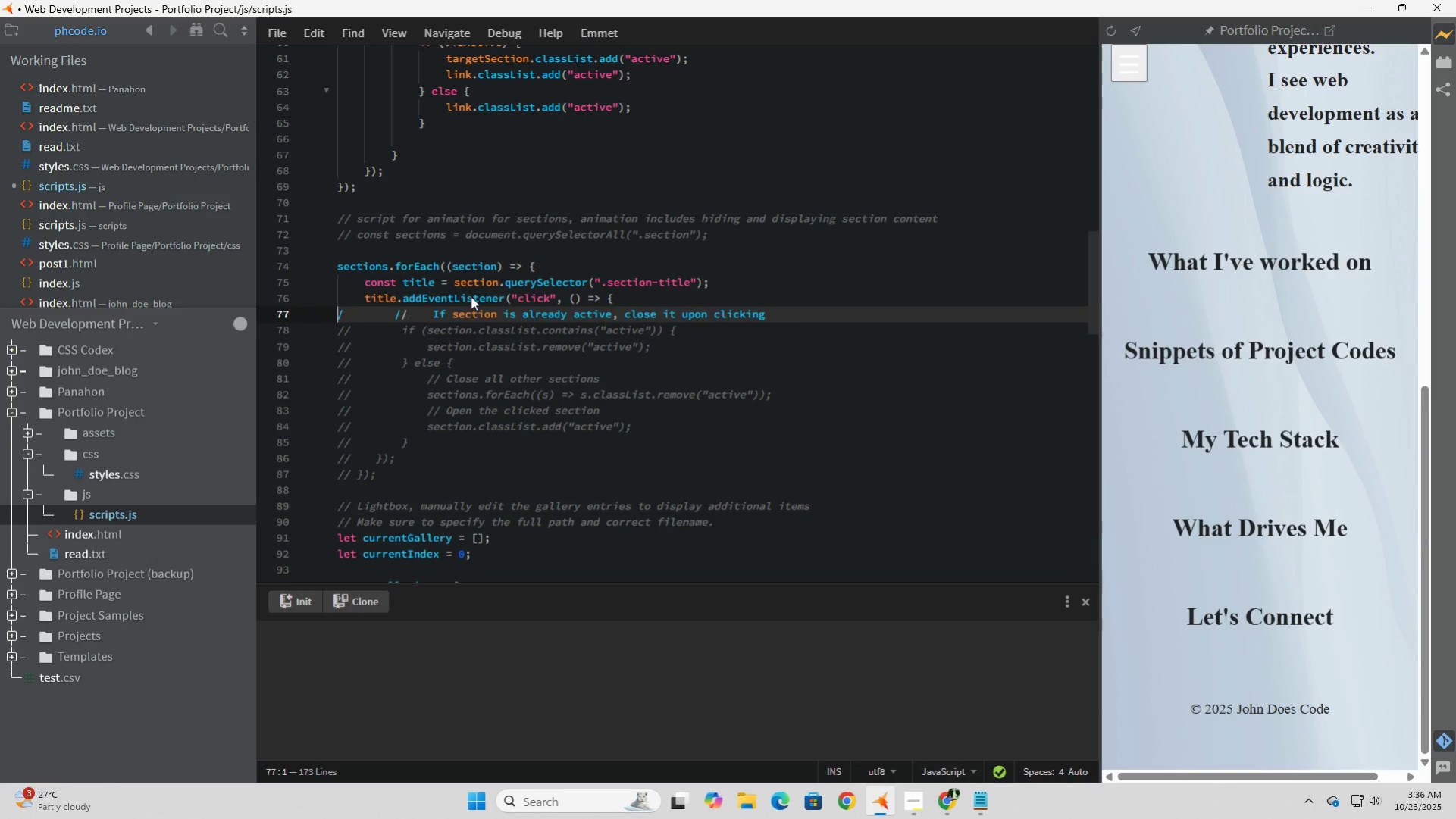 
key(Delete)
 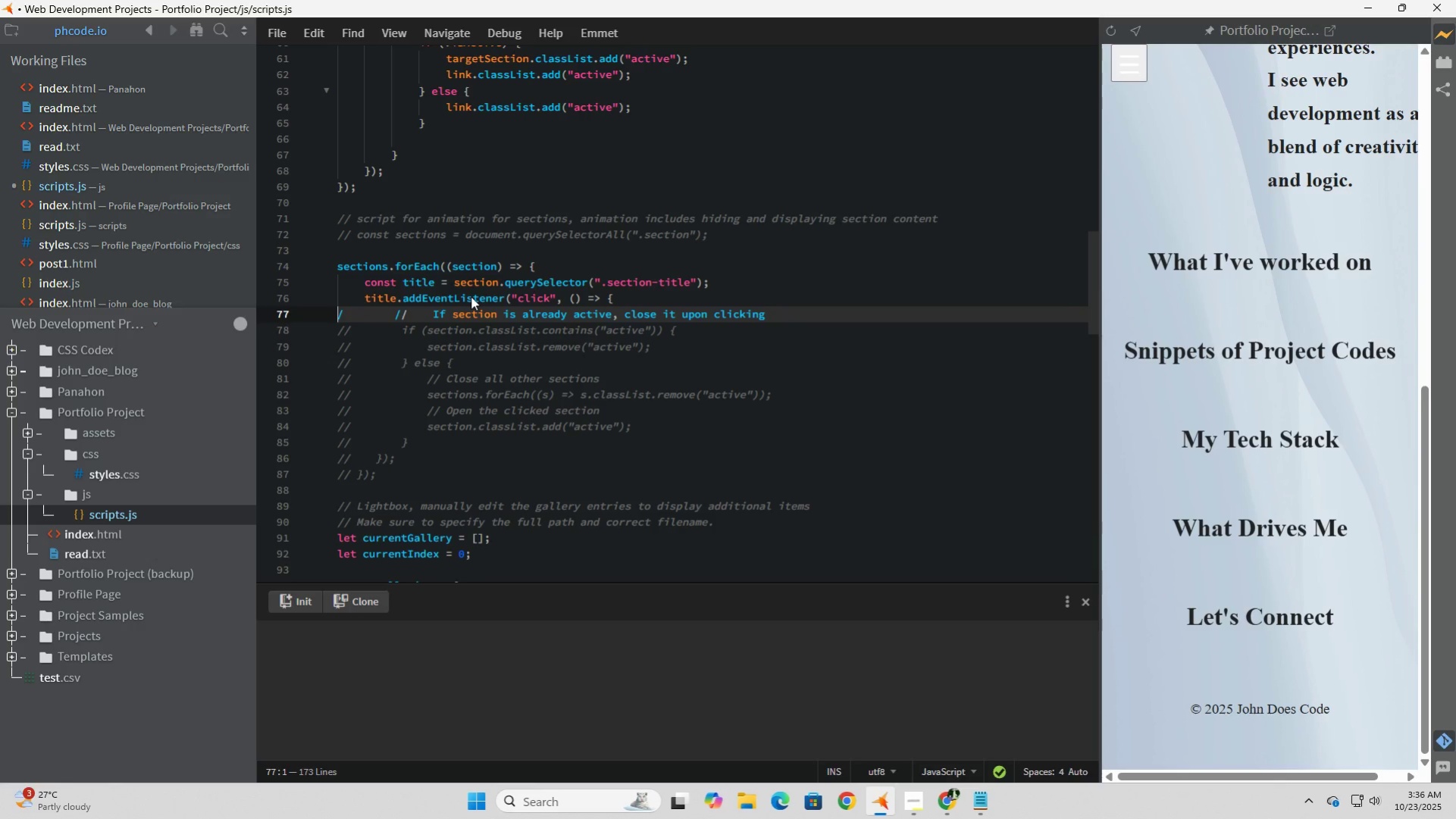 
key(Delete)
 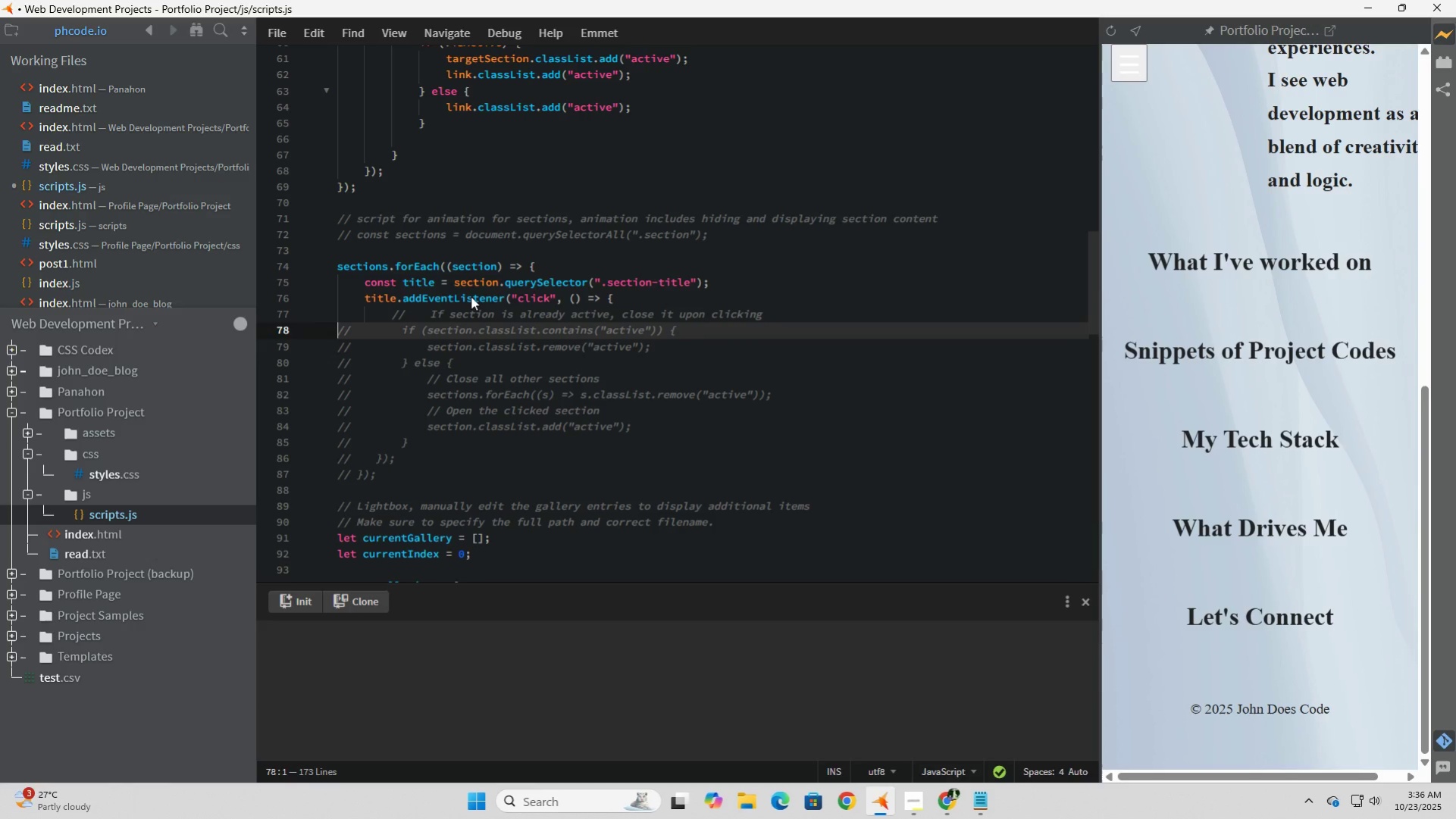 
key(ArrowDown)
 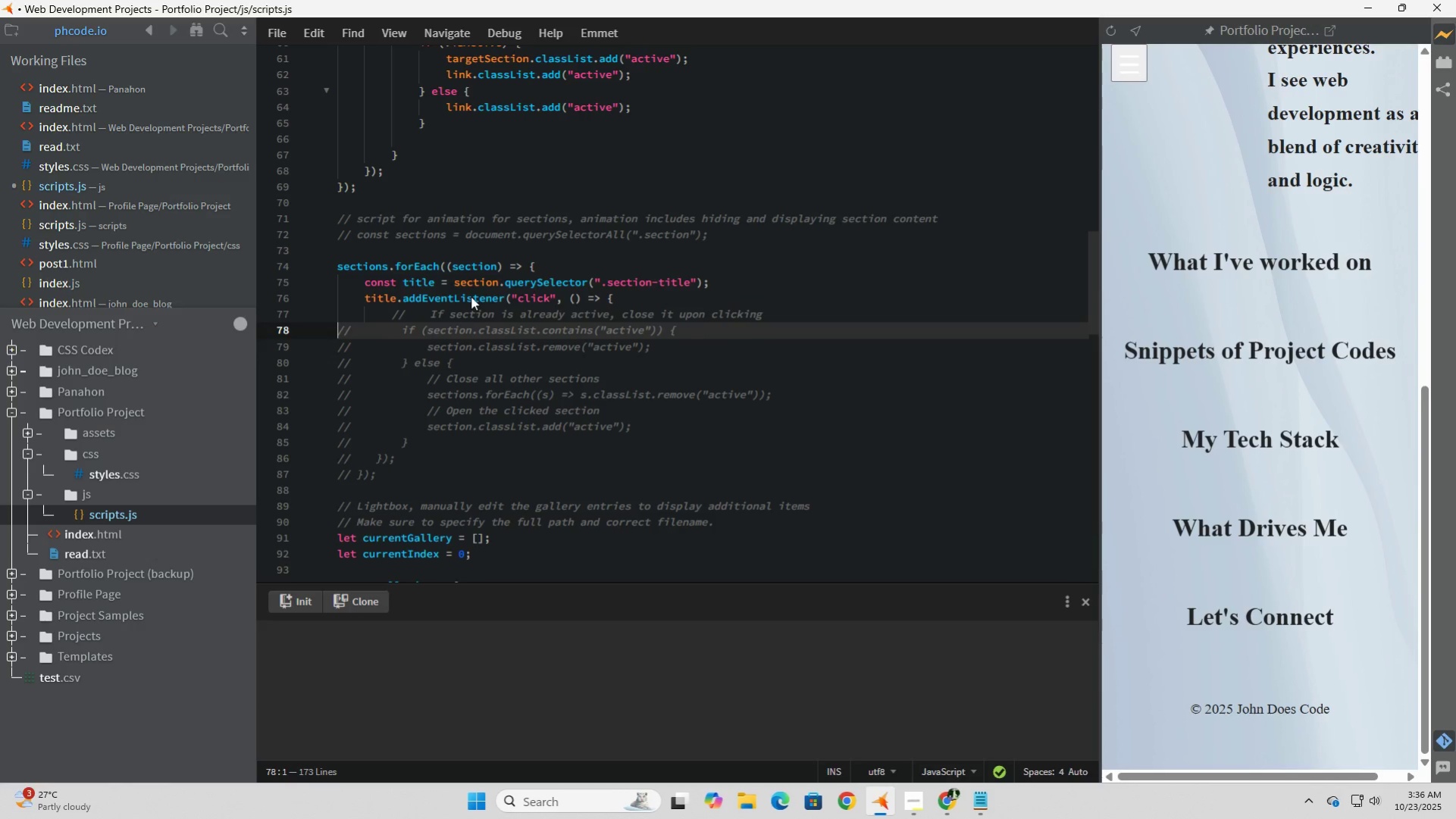 
key(Delete)
 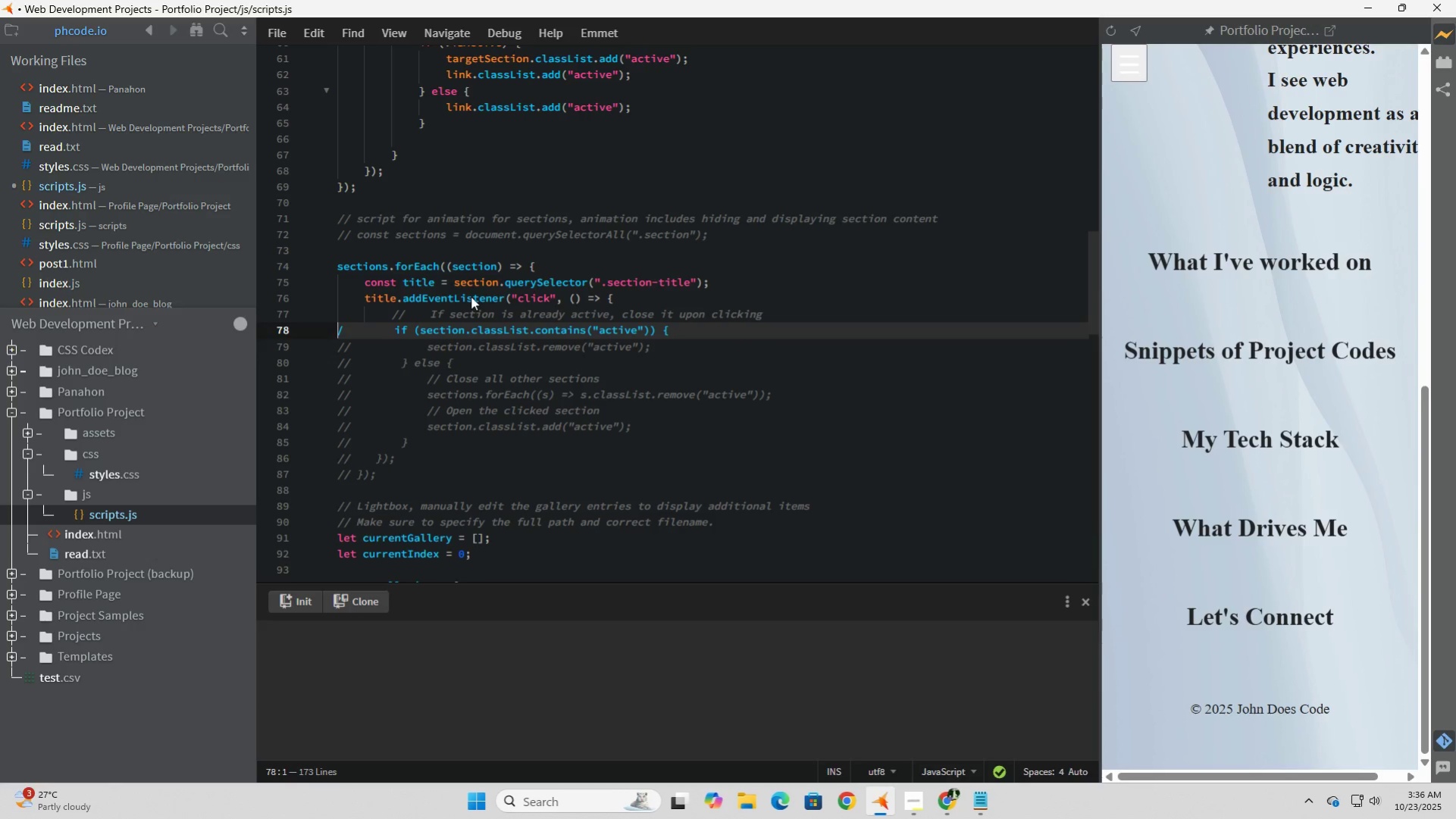 
key(Delete)
 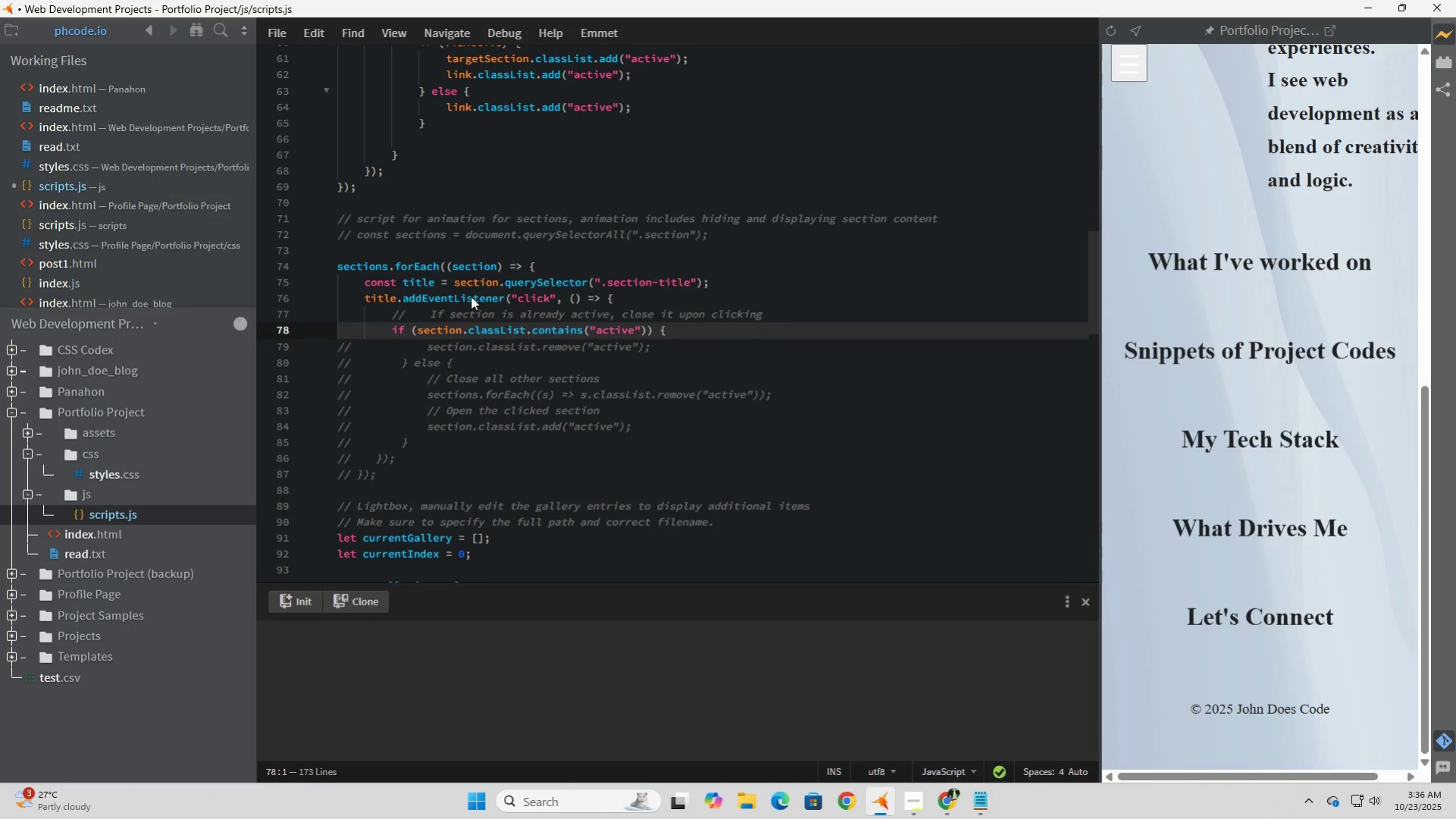 
key(ArrowDown)
 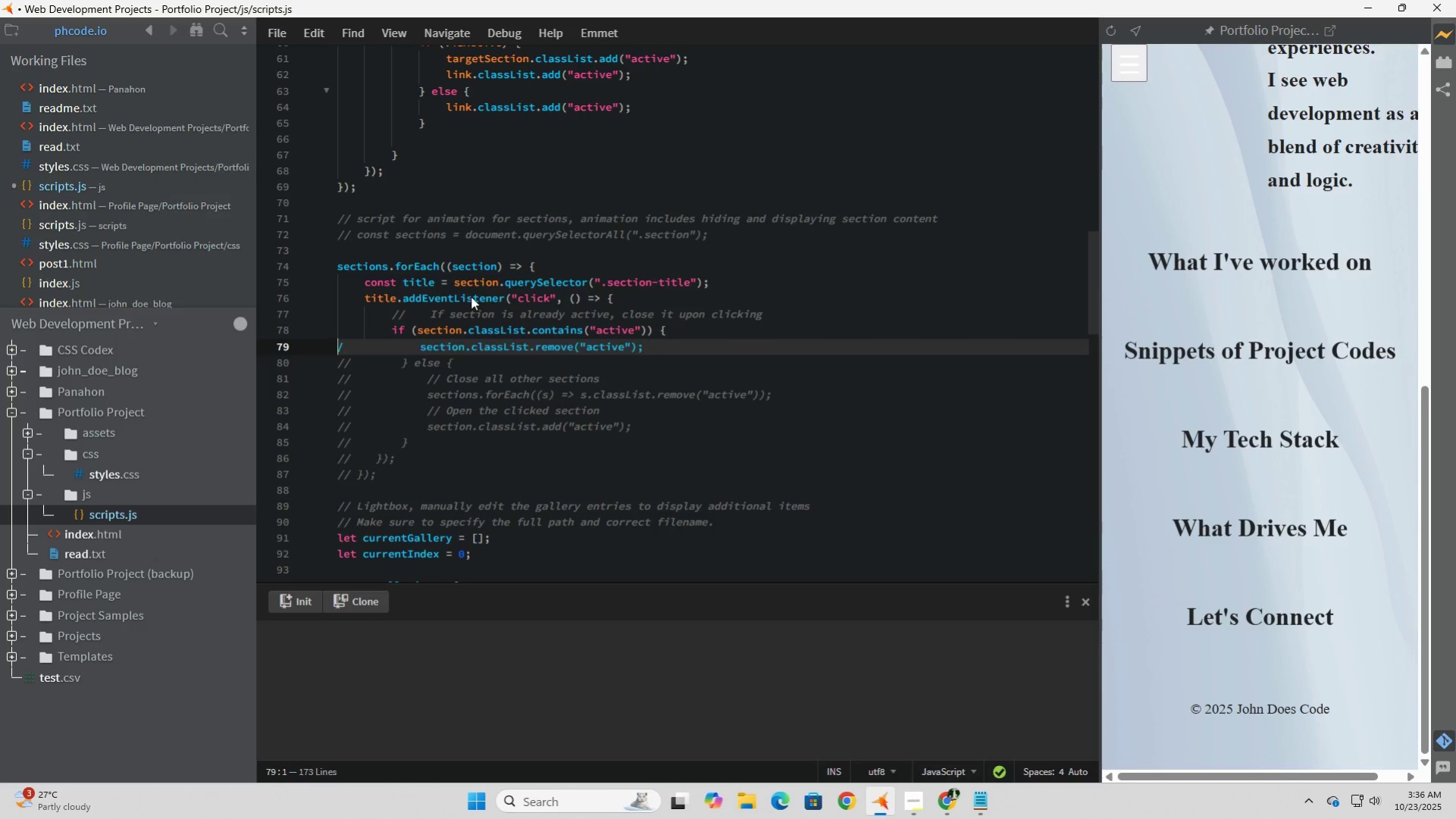 
key(Delete)
 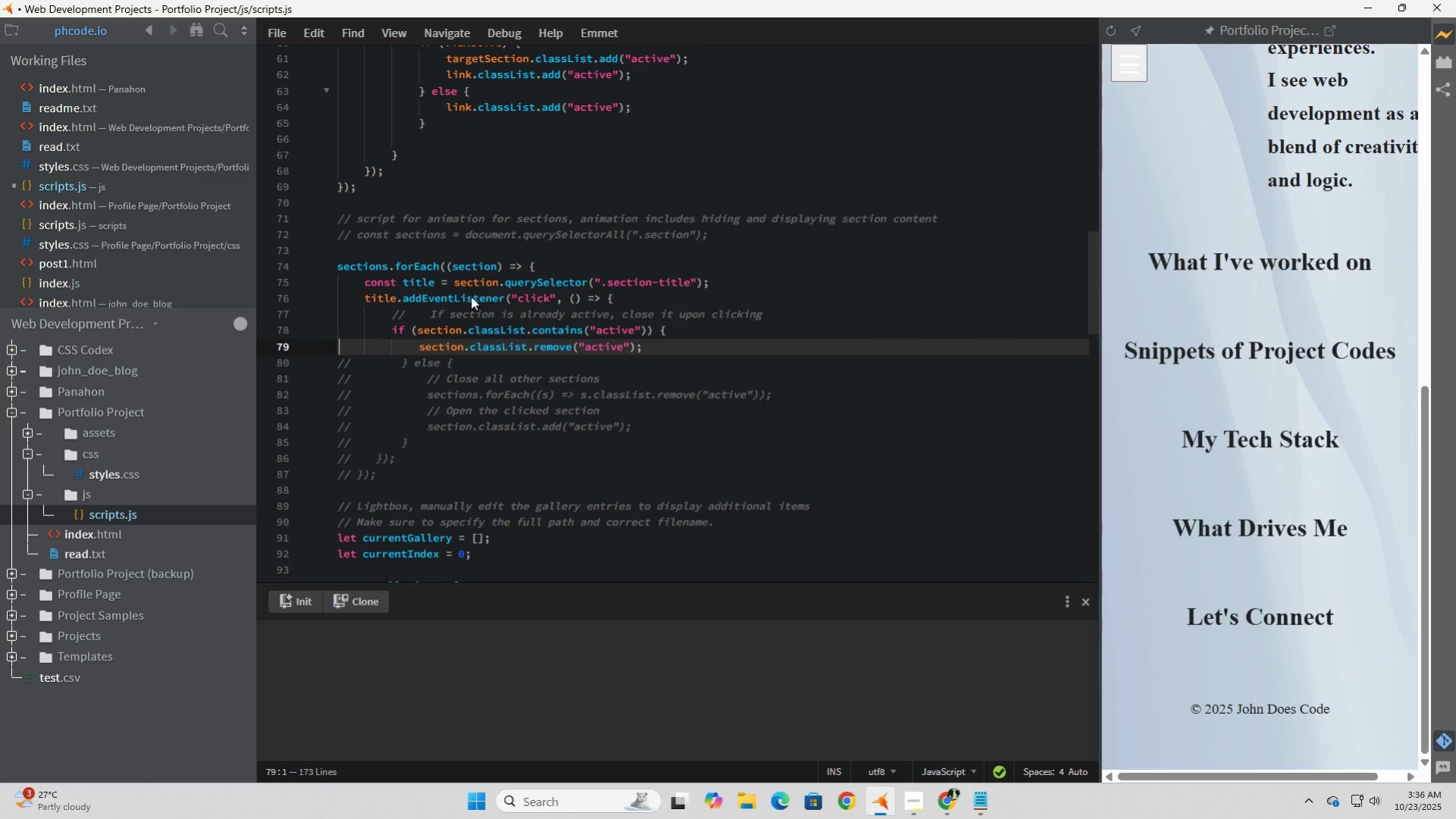 
key(Delete)
 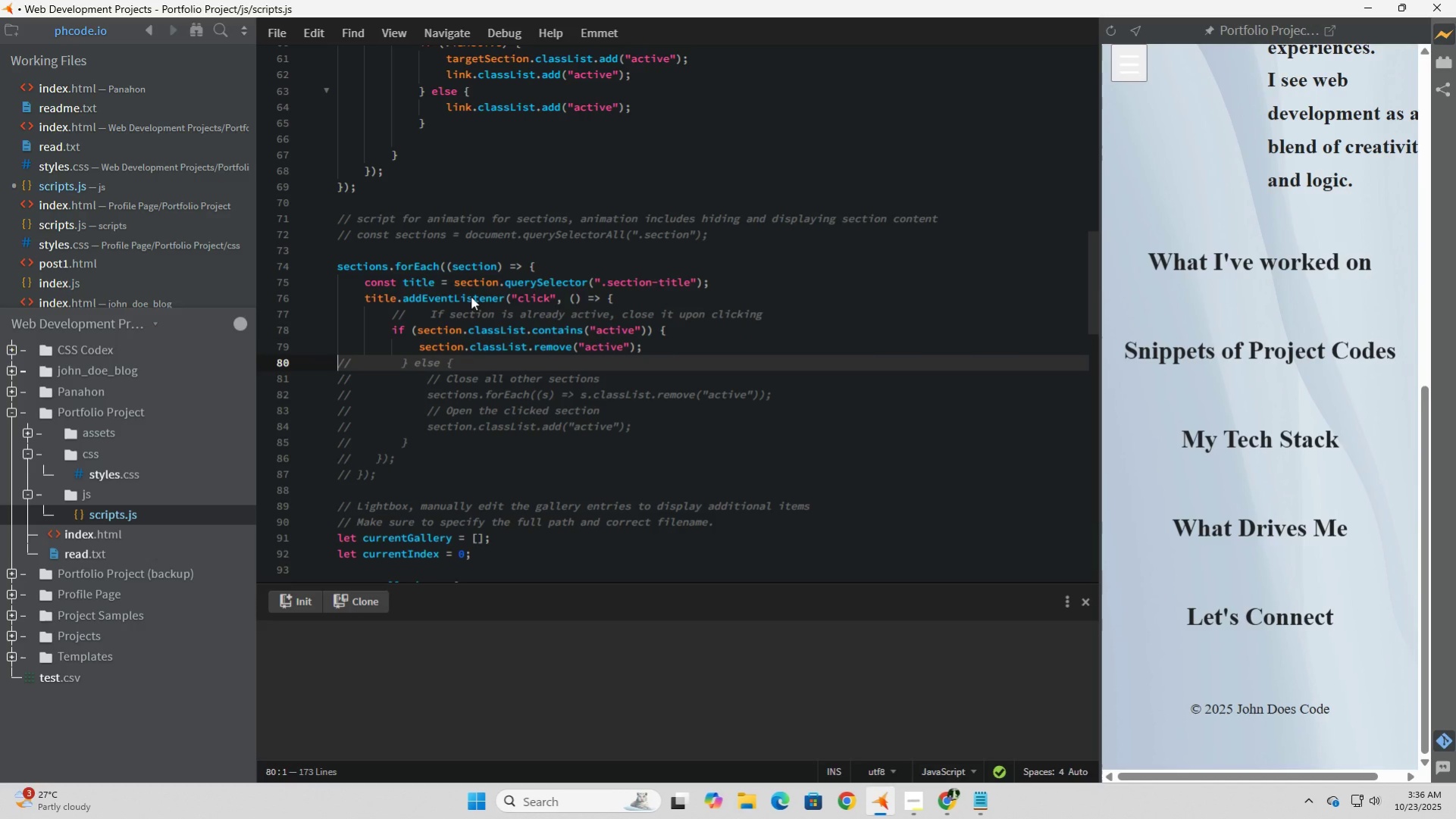 
key(ArrowDown)
 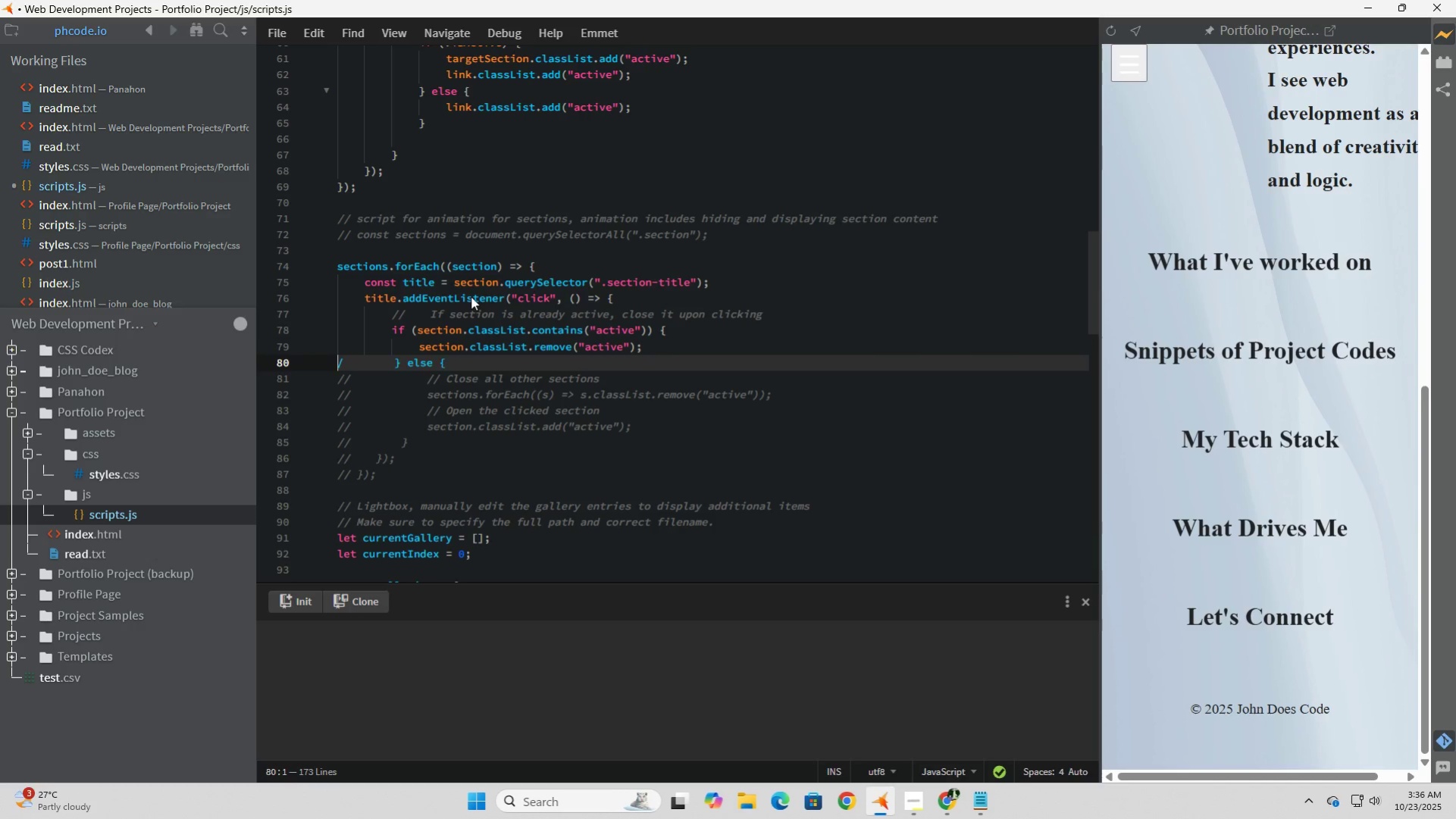 
key(Delete)
 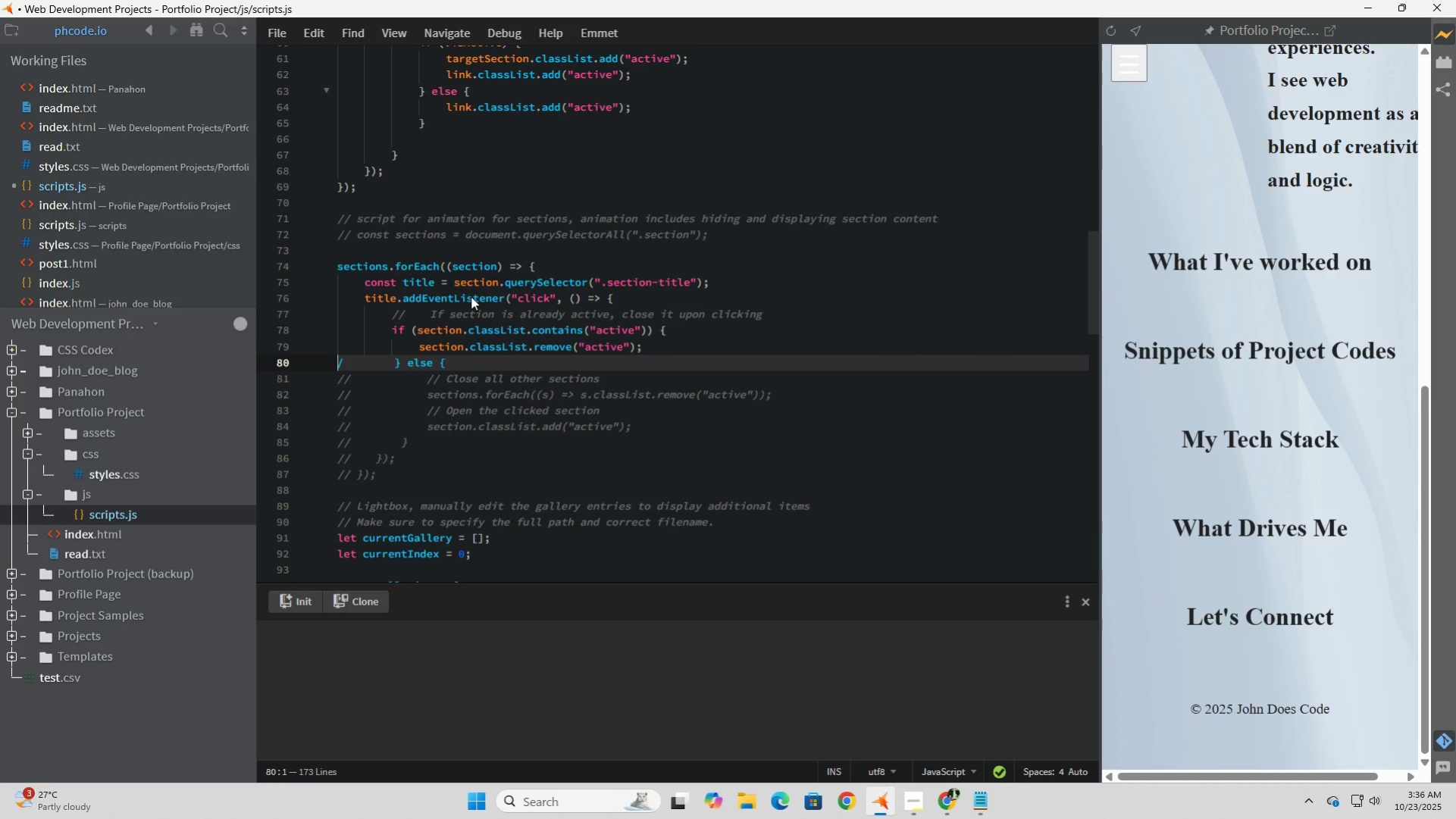 
key(Delete)
 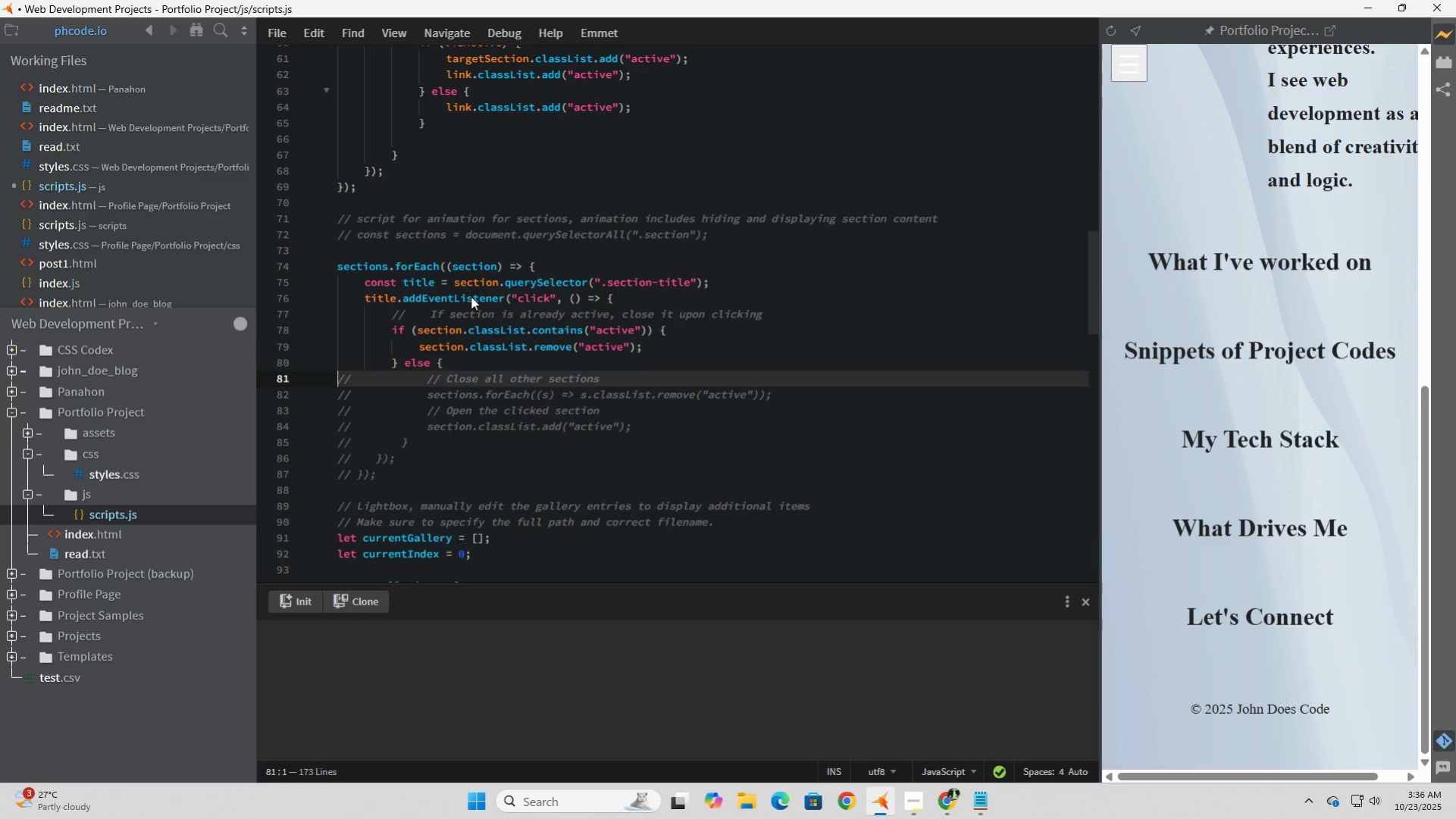 
key(ArrowDown)
 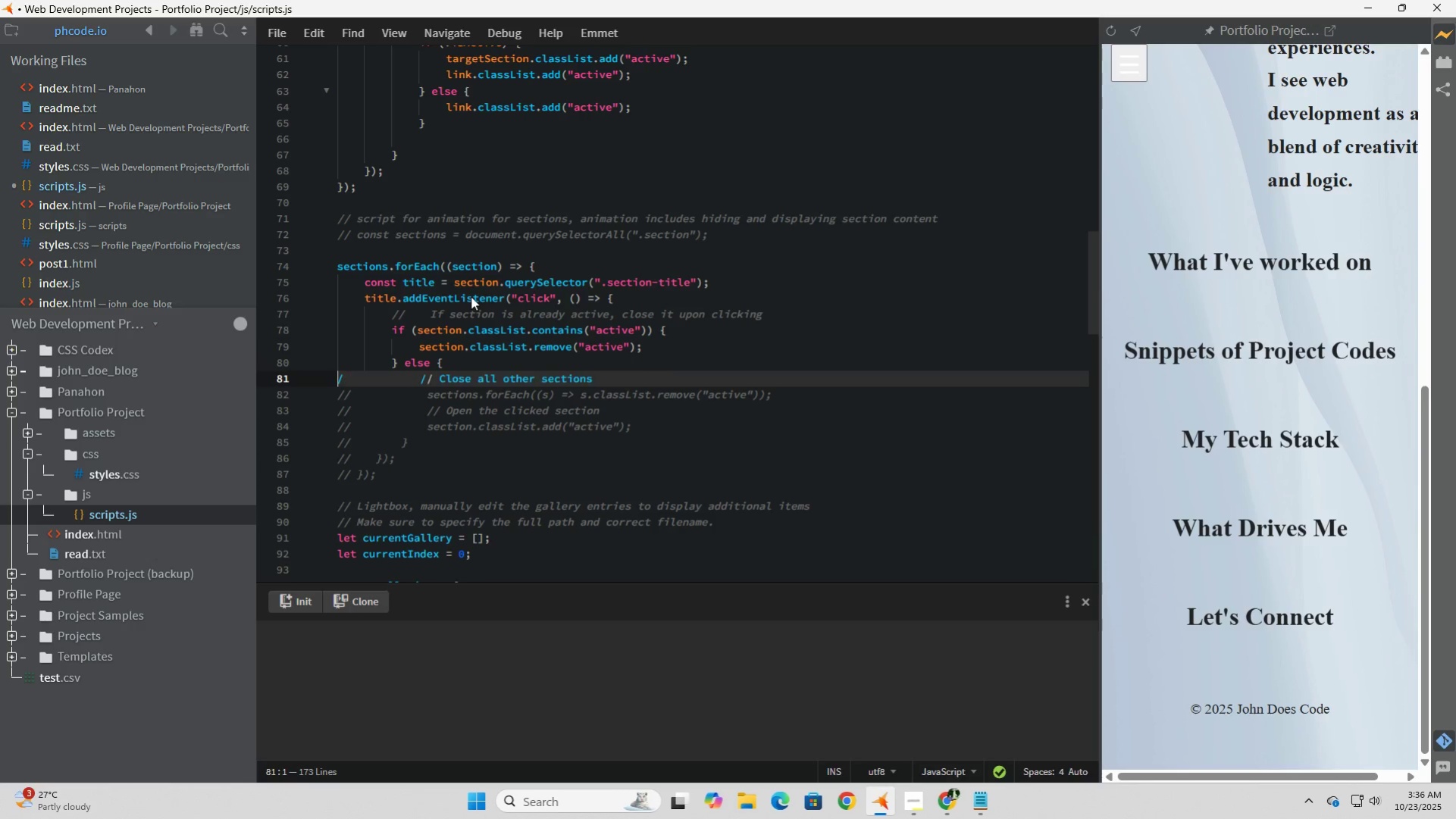 
key(Delete)
 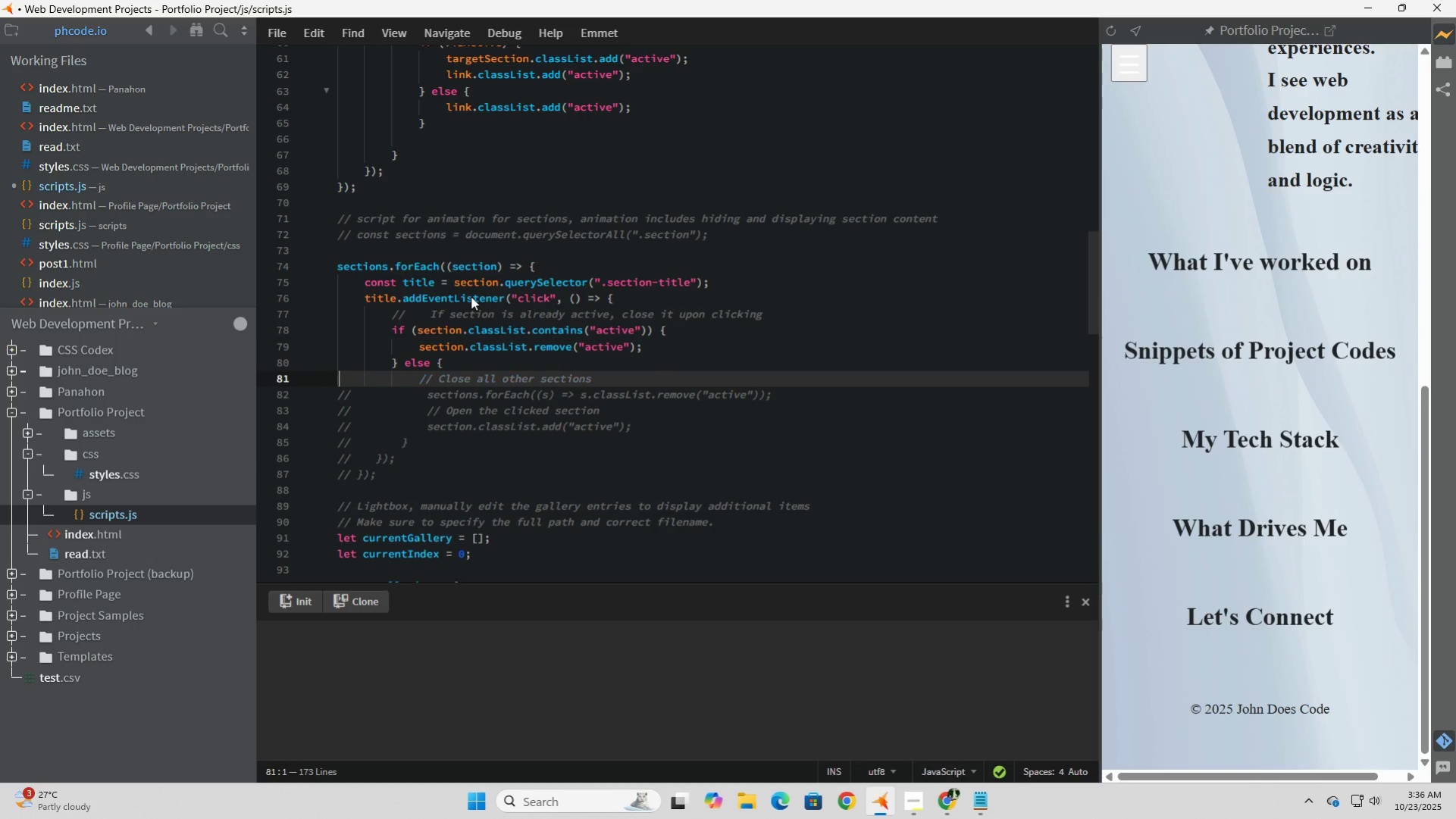 
key(Delete)
 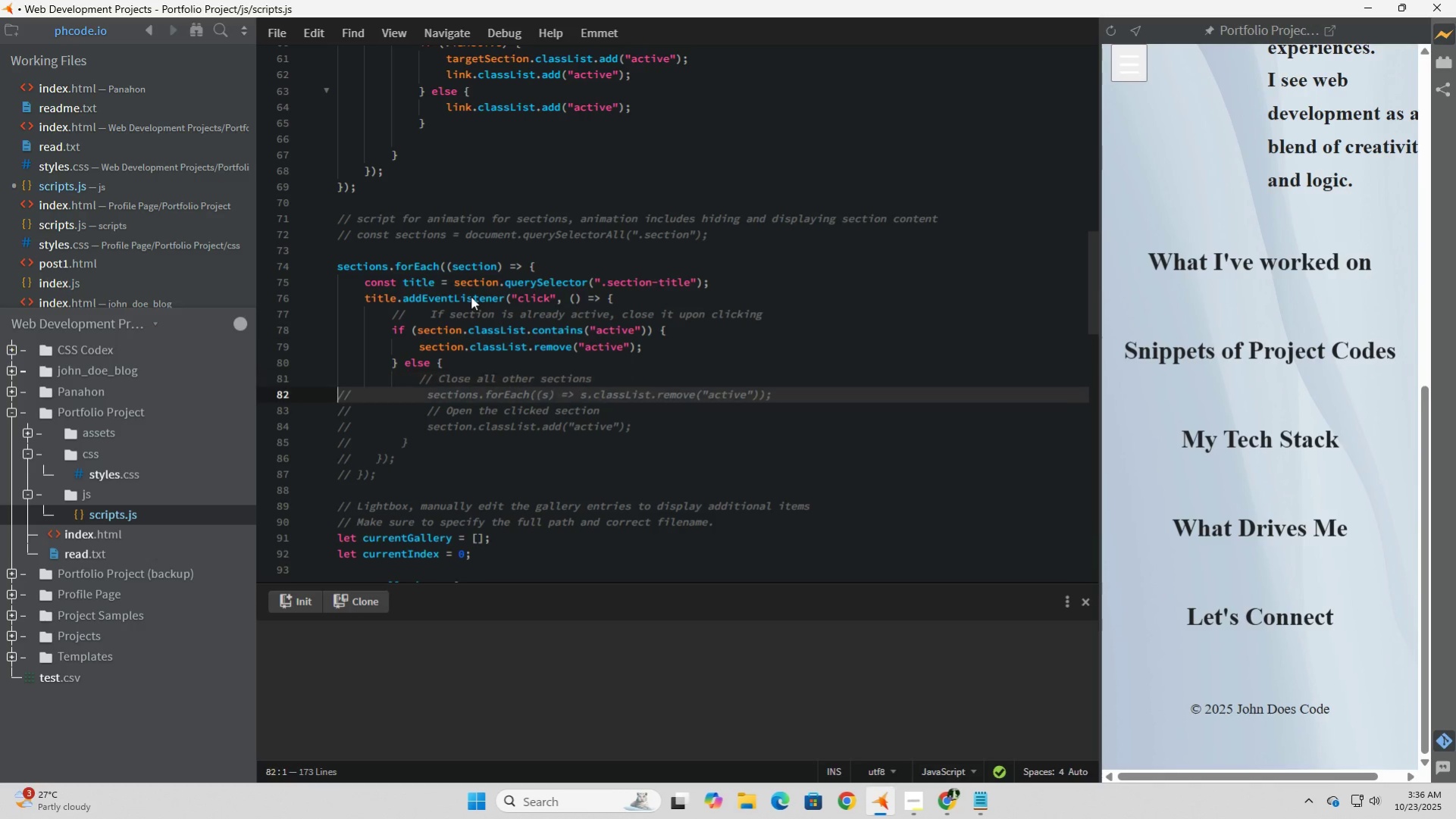 
key(ArrowDown)
 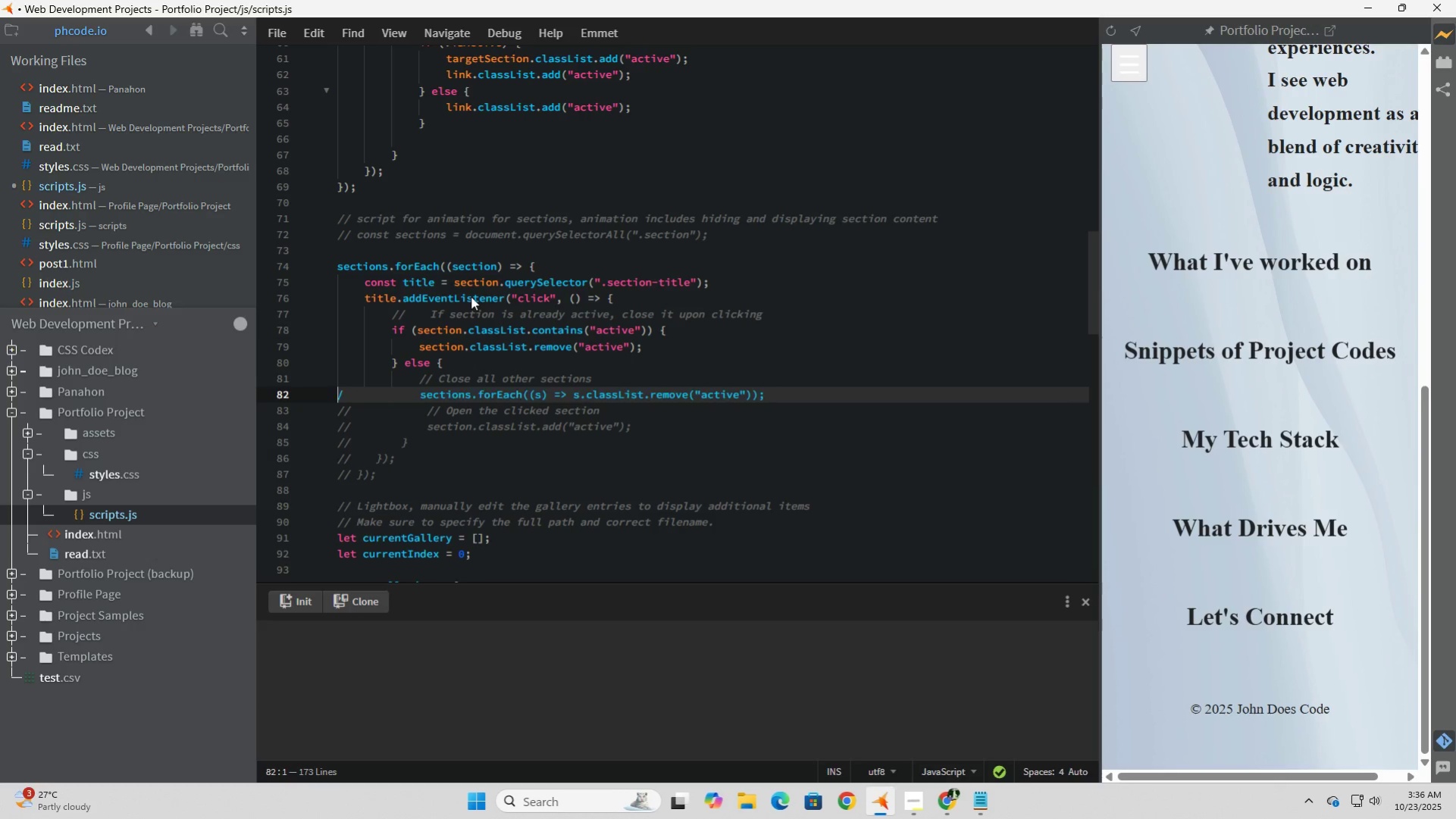 
key(Delete)
 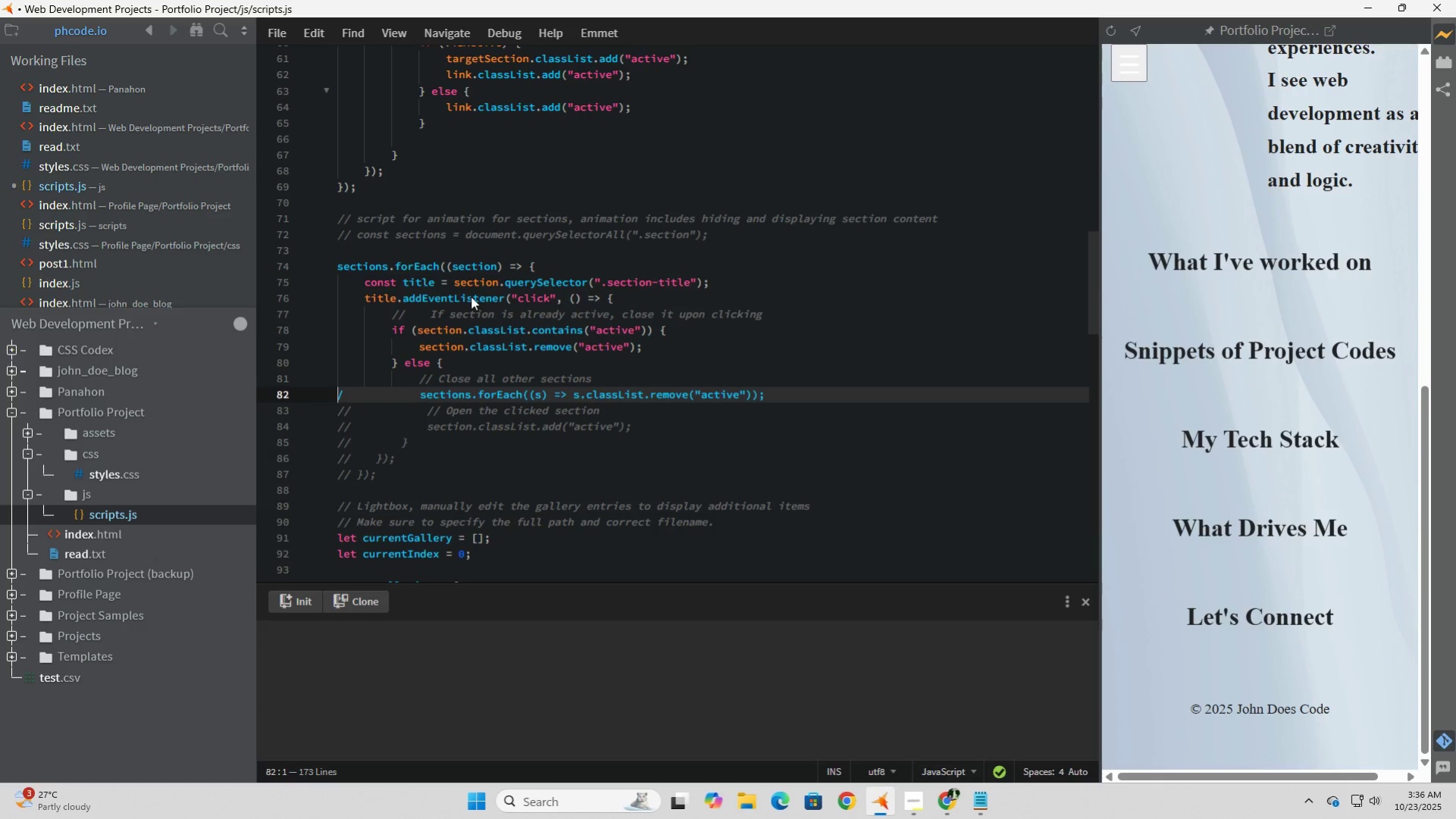 
key(Delete)
 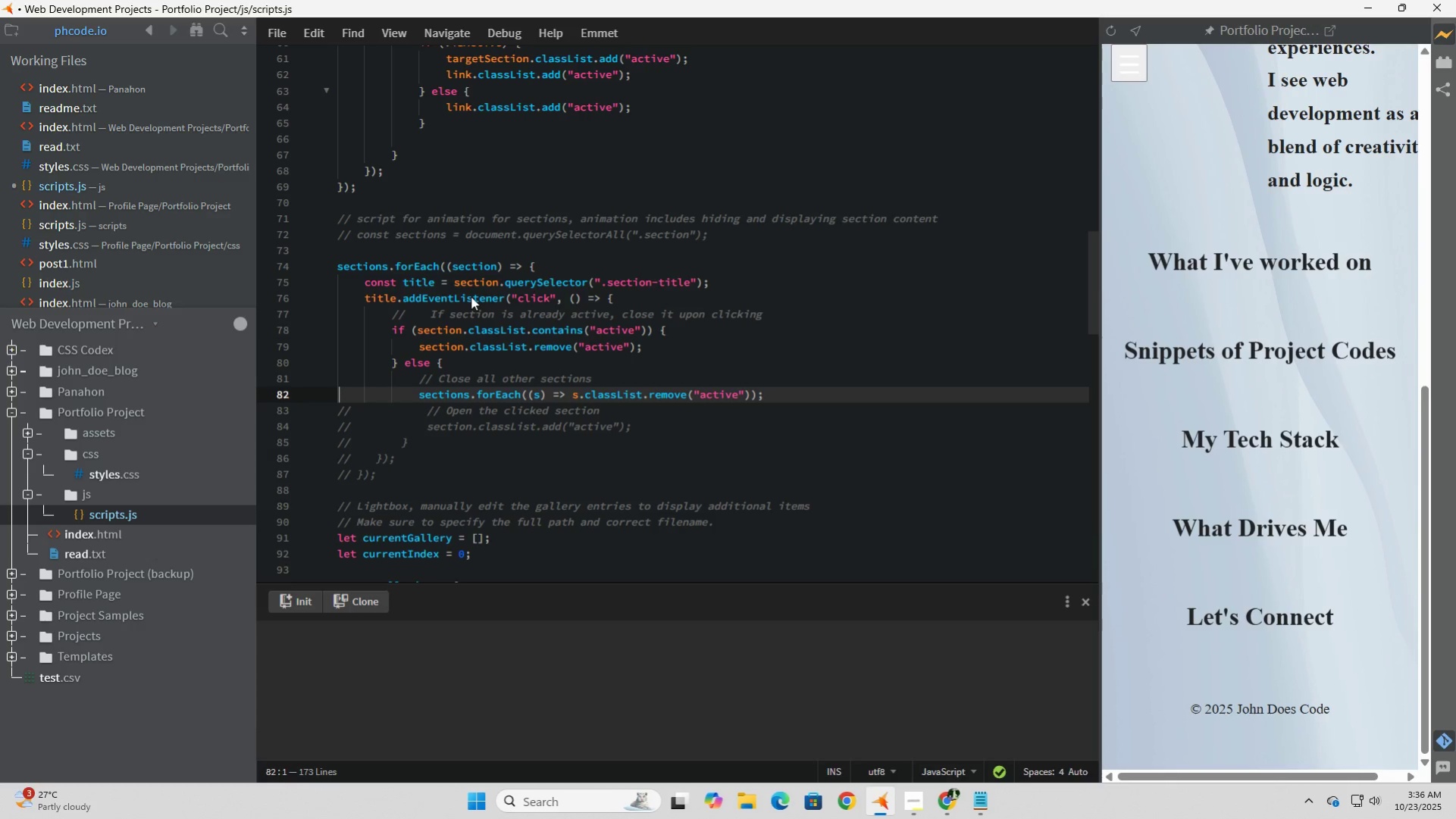 
key(ArrowDown)
 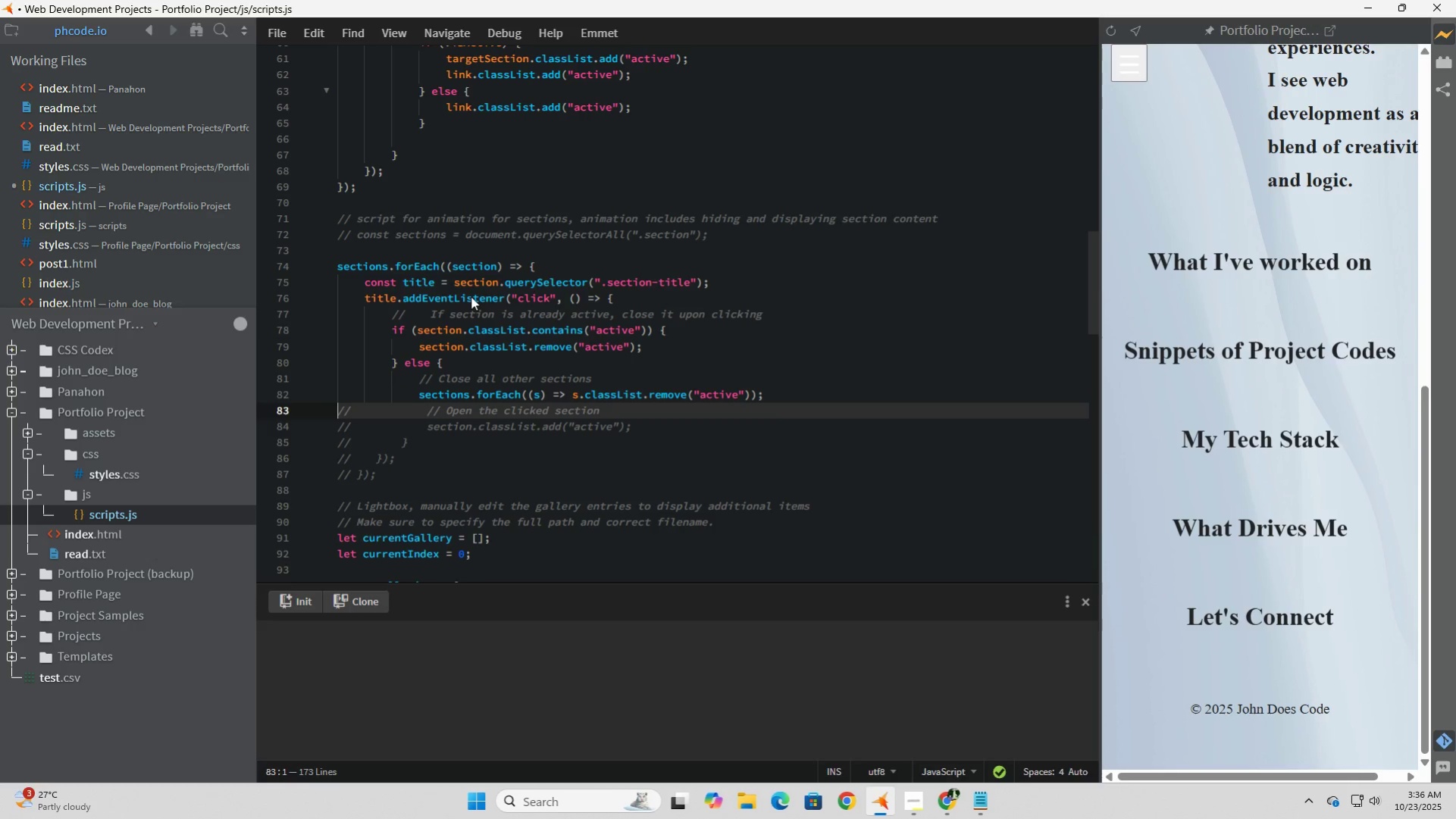 
key(Delete)
 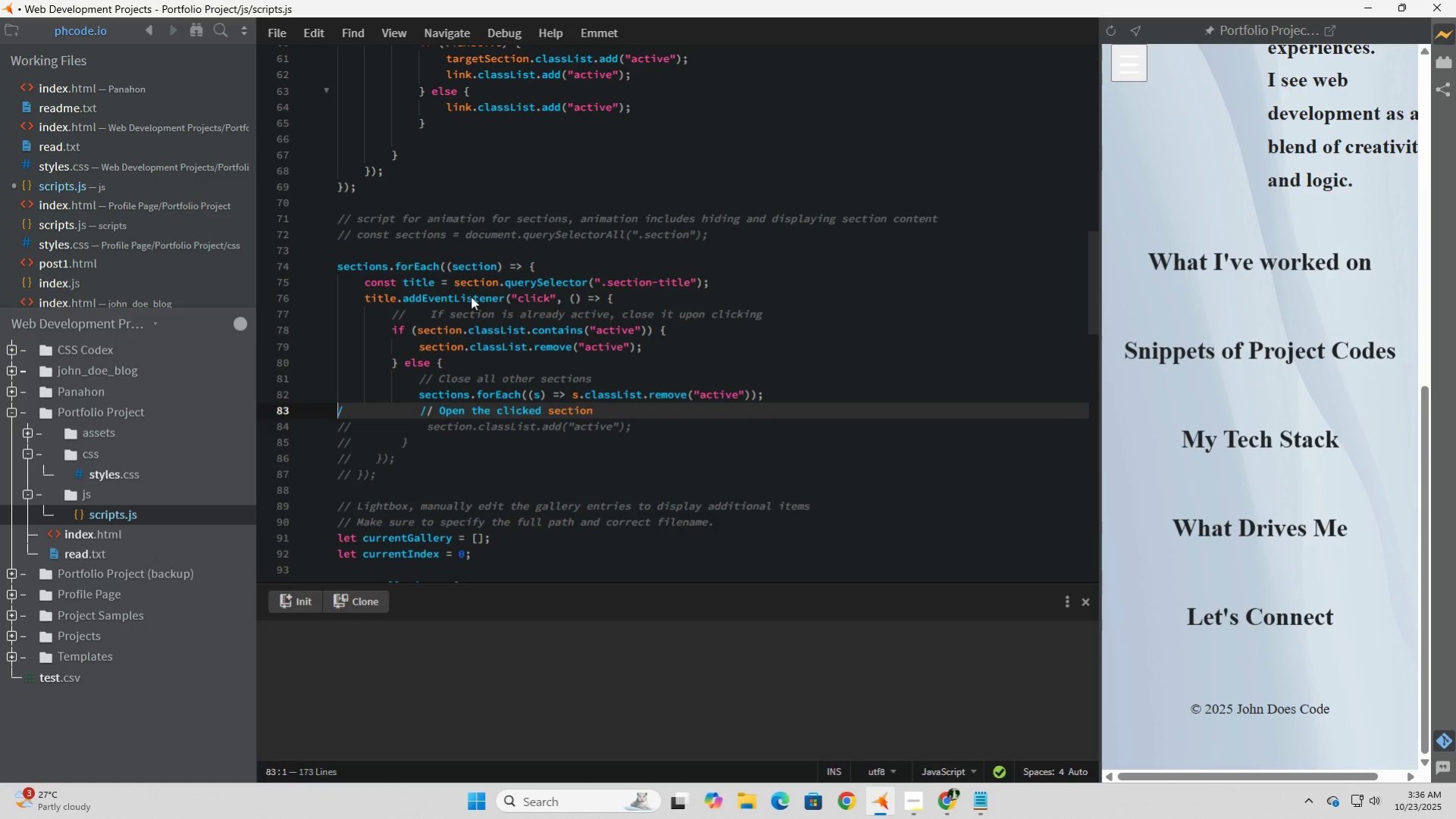 
key(Delete)
 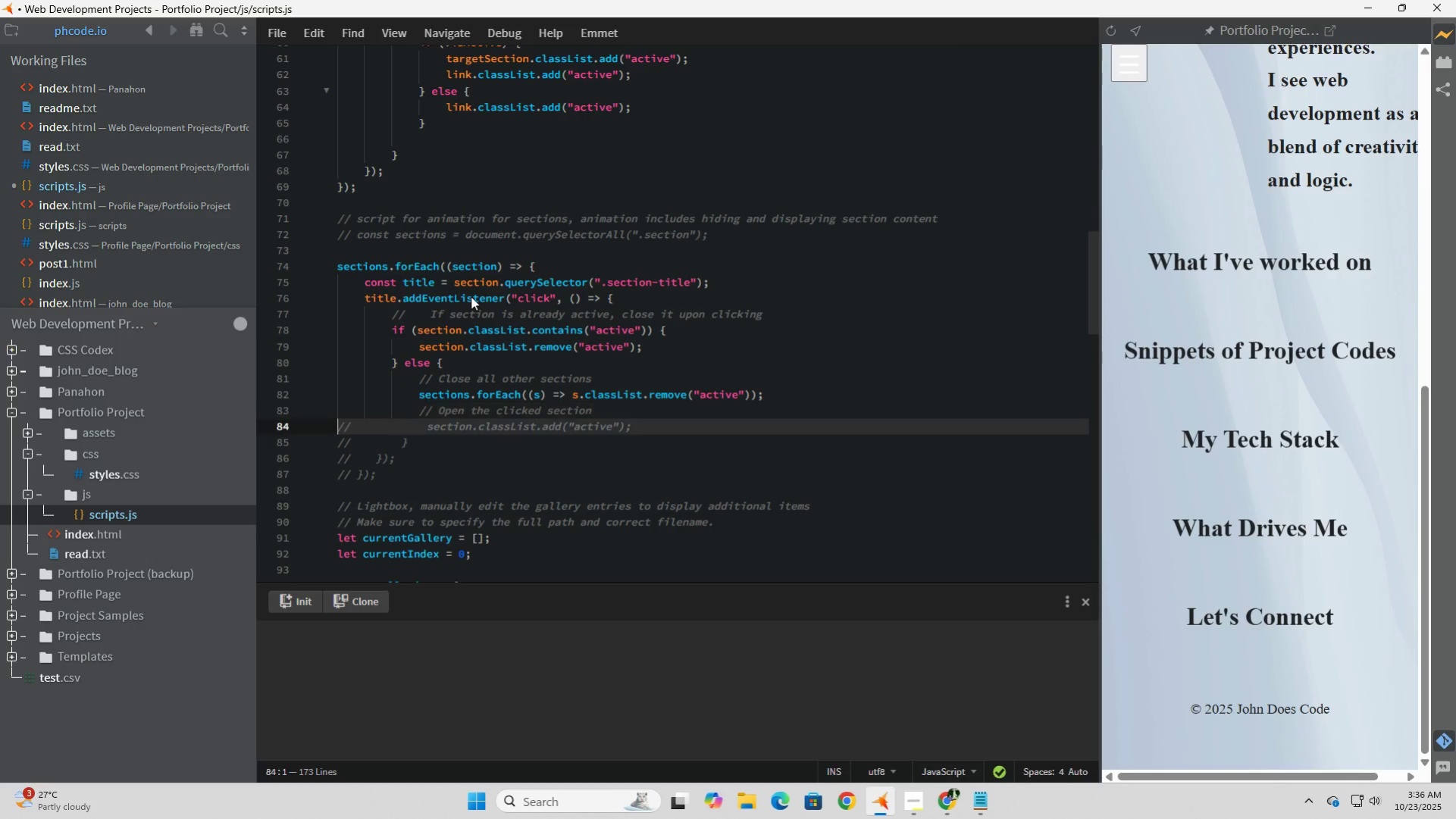 
key(ArrowDown)
 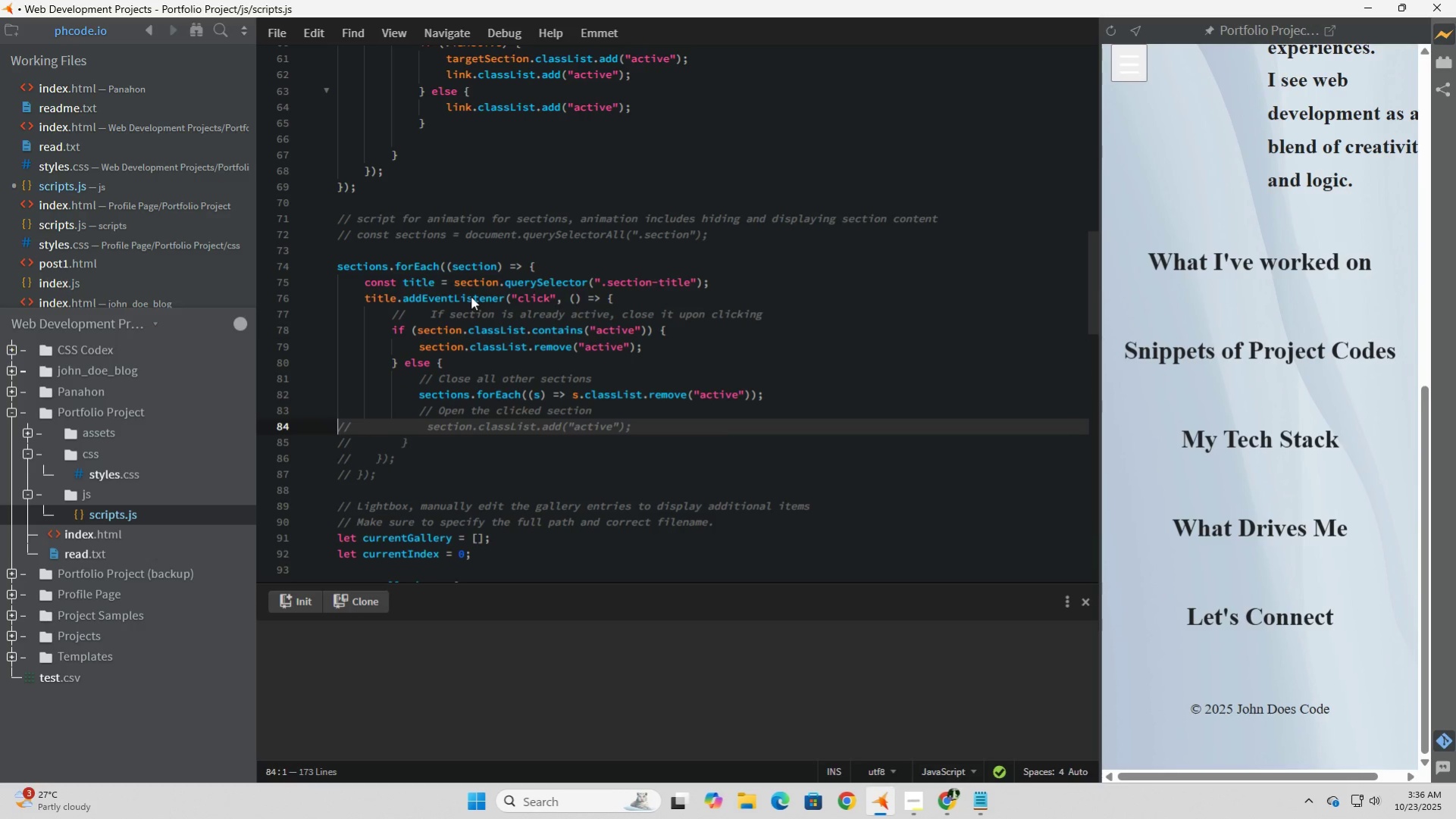 
key(Delete)
 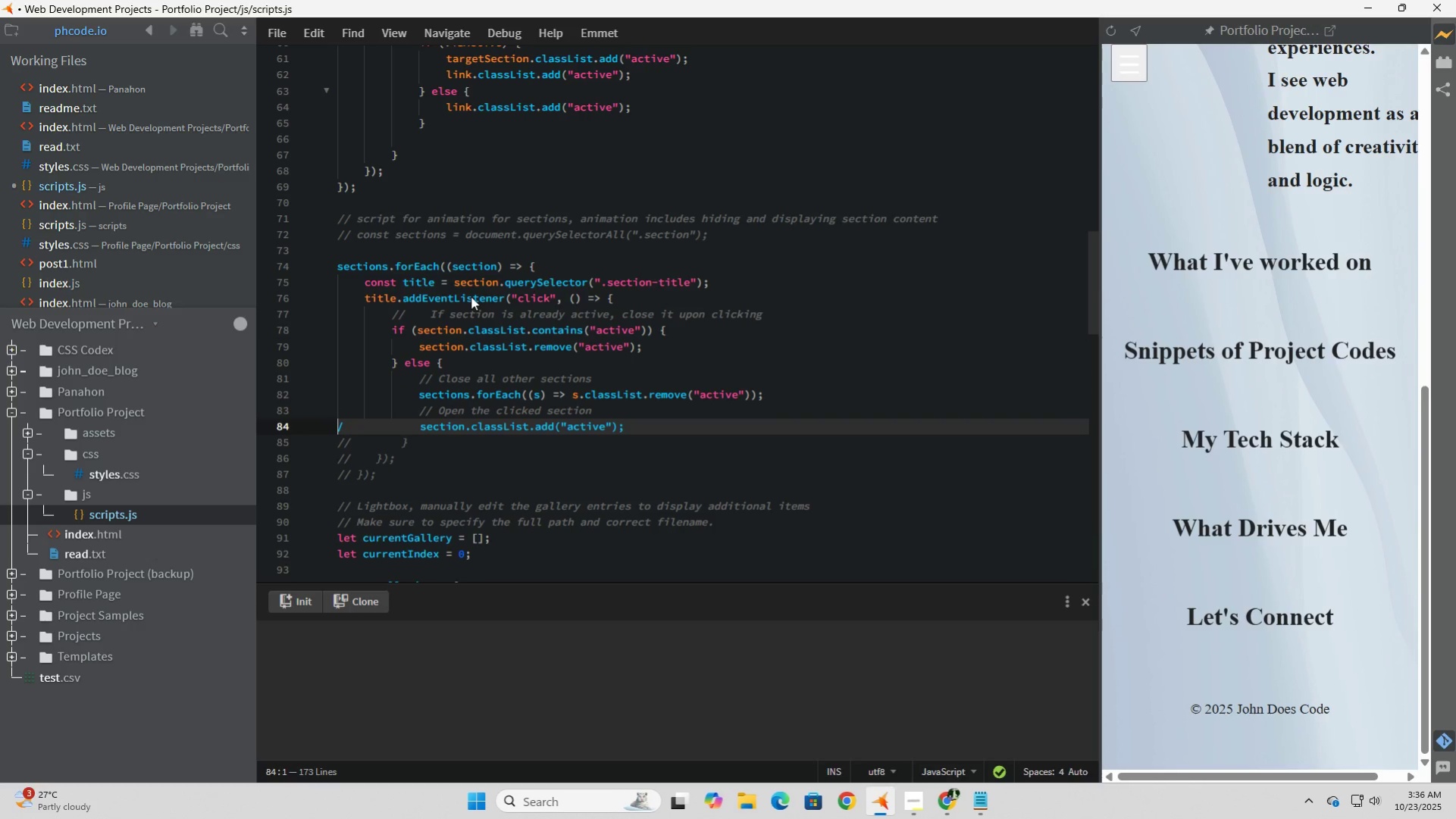 
key(Delete)
 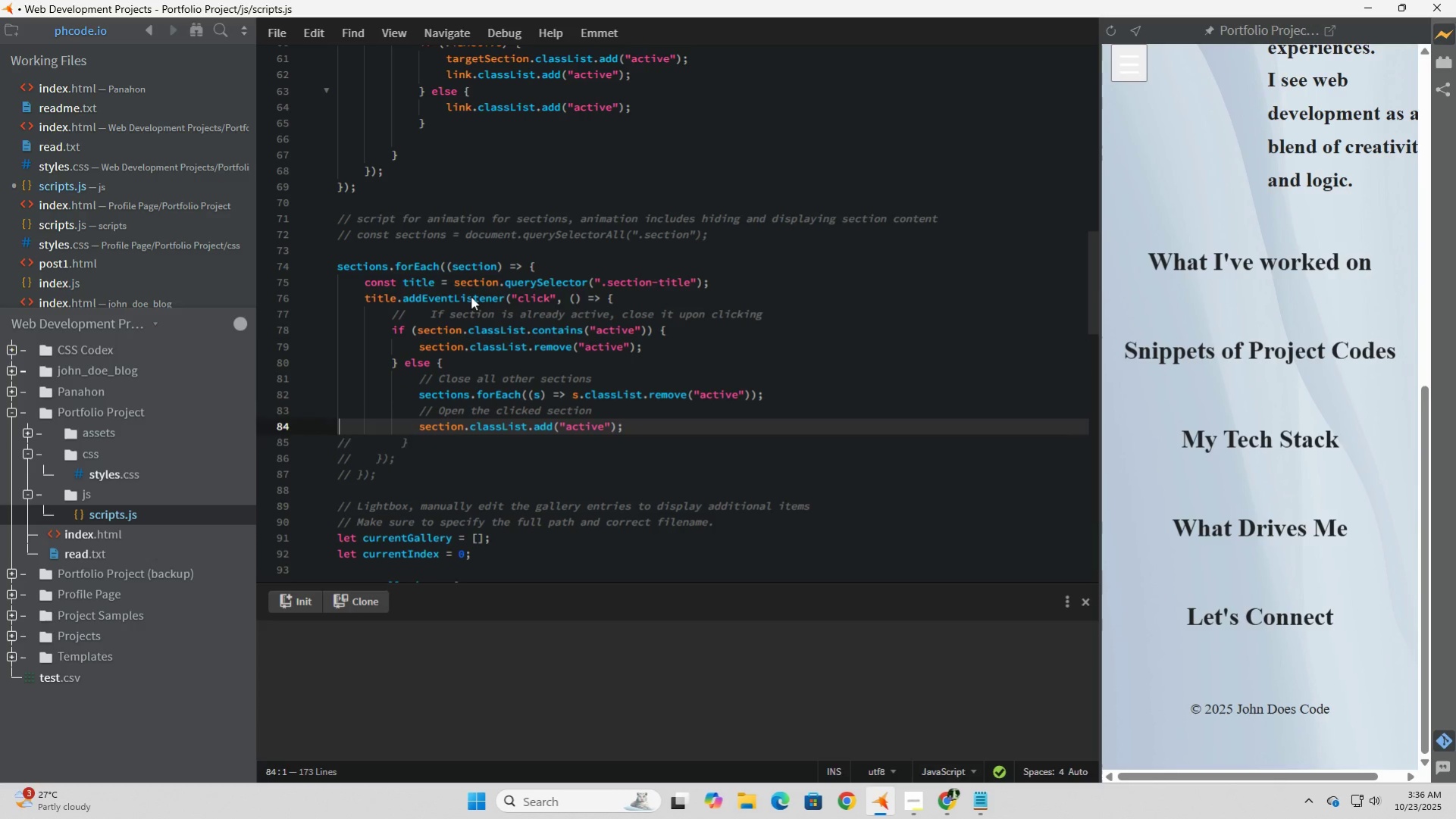 
key(ArrowDown)
 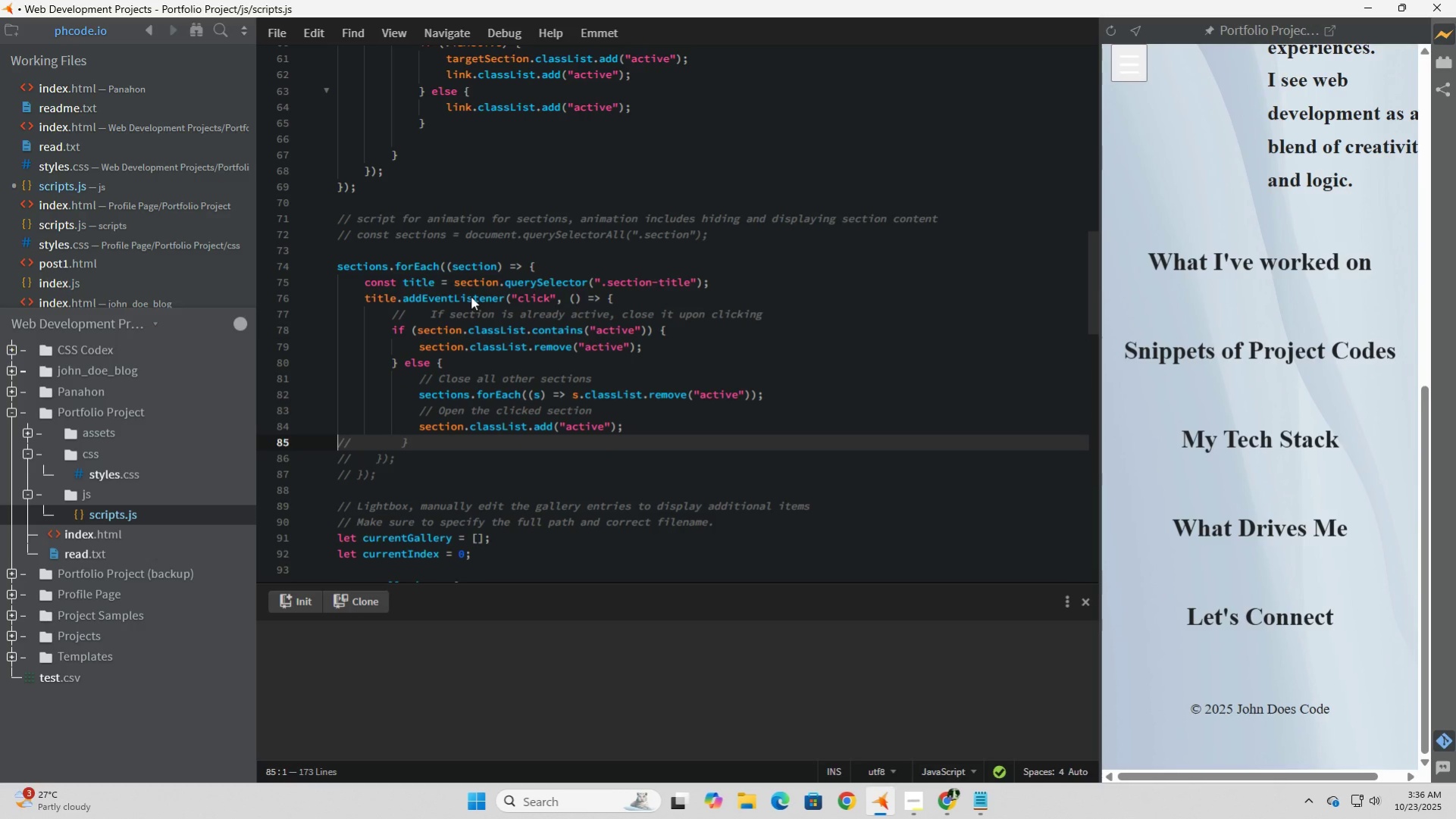 
key(Delete)
 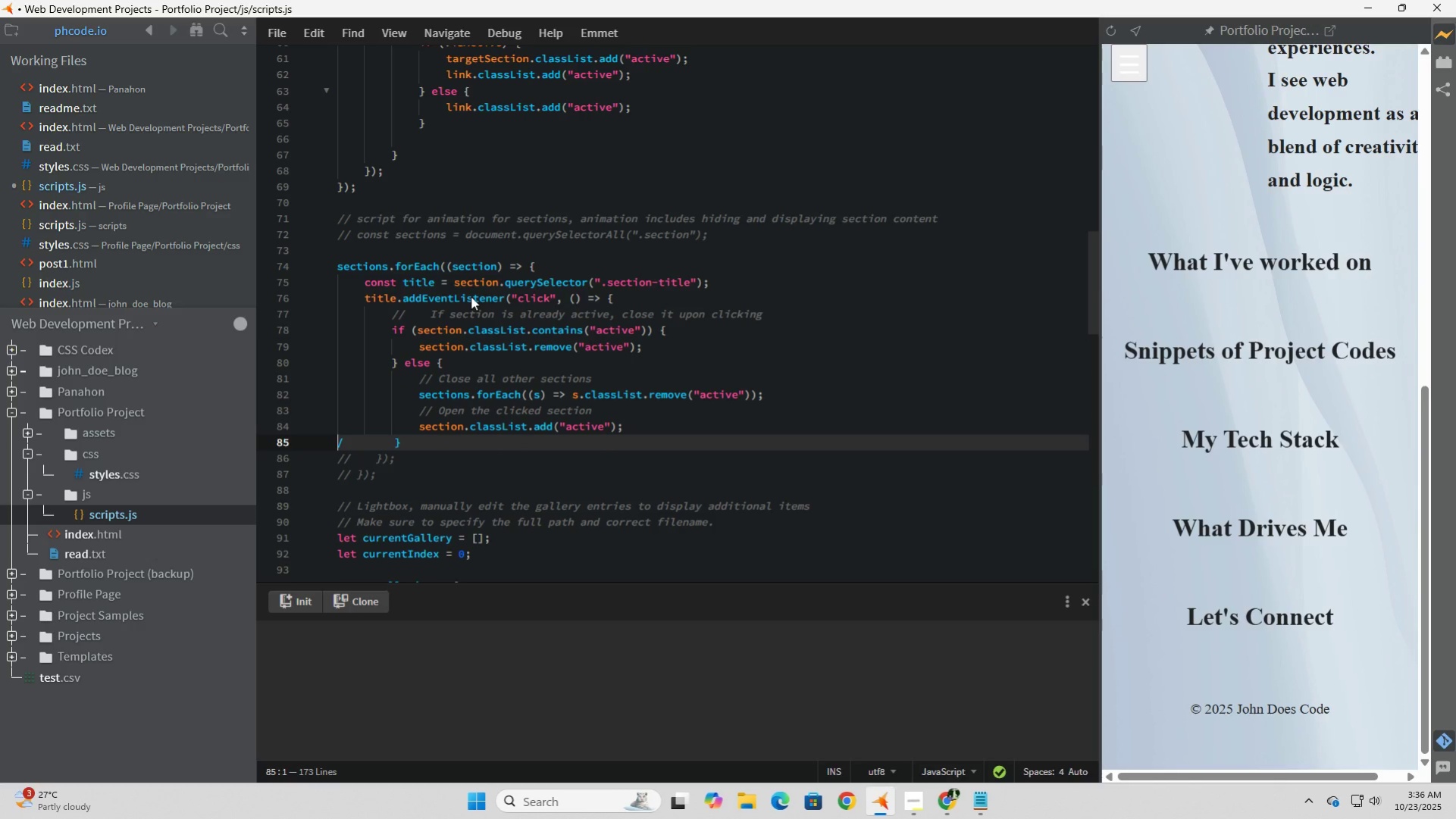 
key(Delete)
 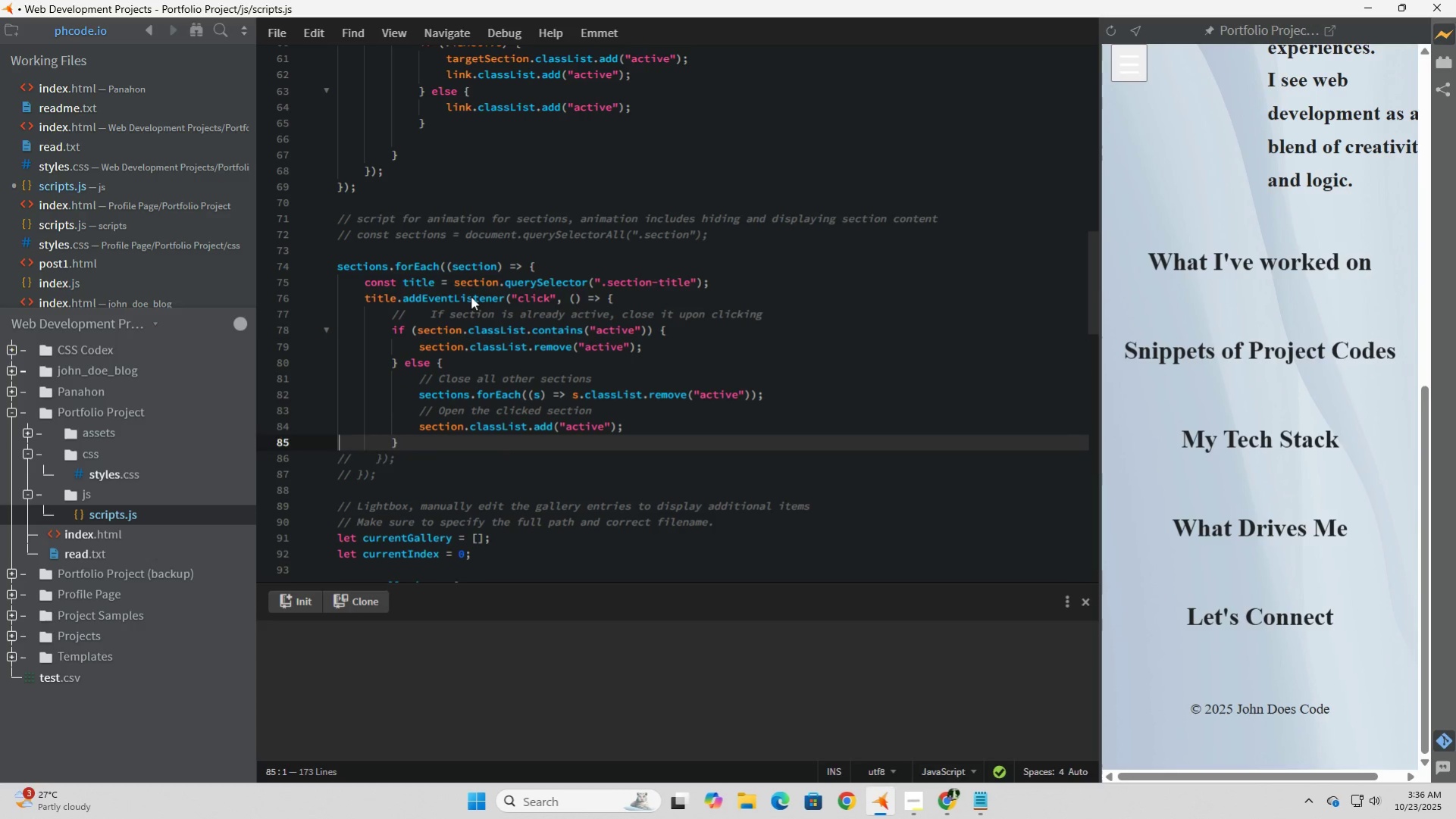 
key(ArrowDown)
 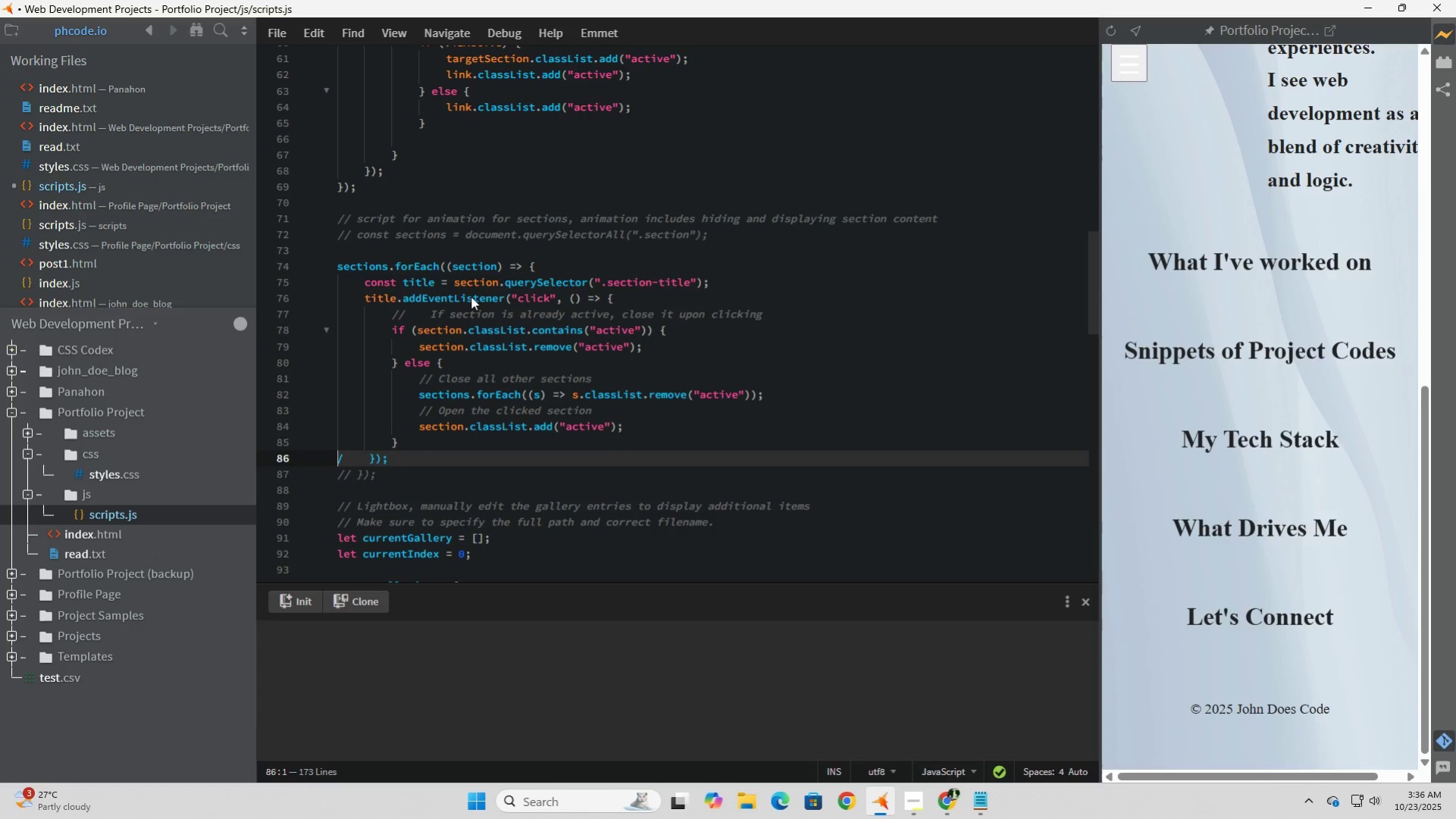 
key(Delete)
 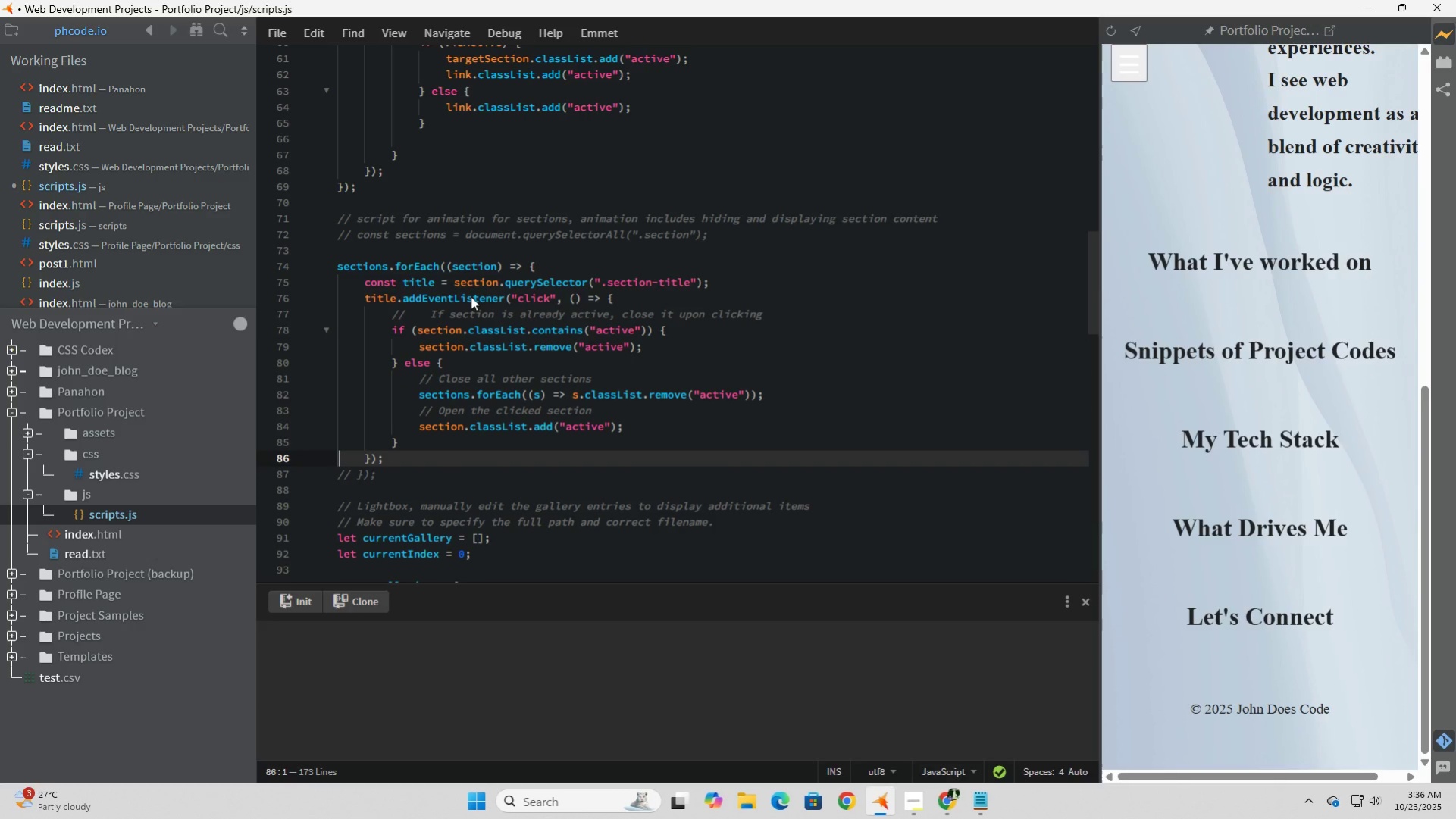 
key(Delete)
 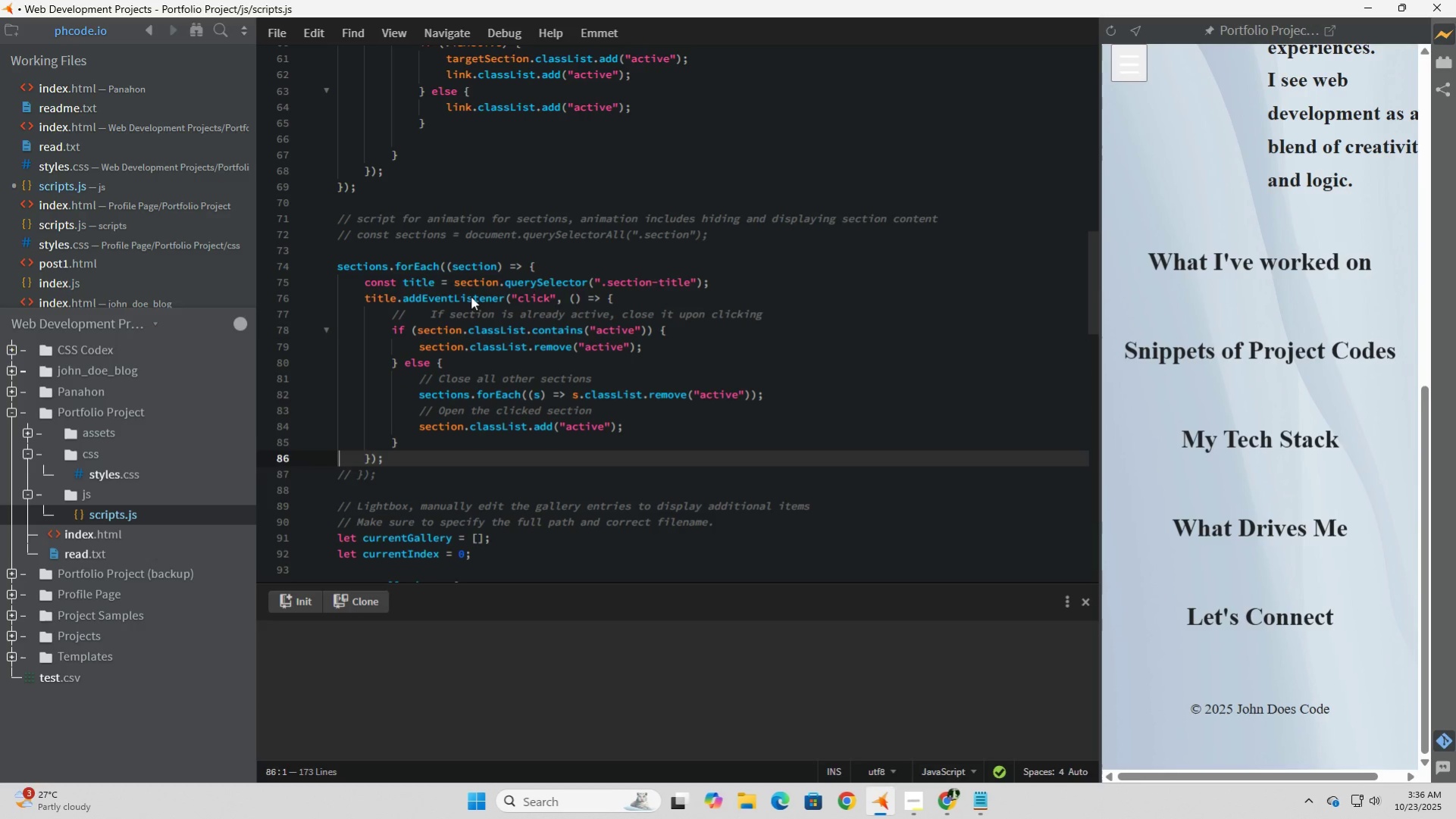 
key(ArrowDown)
 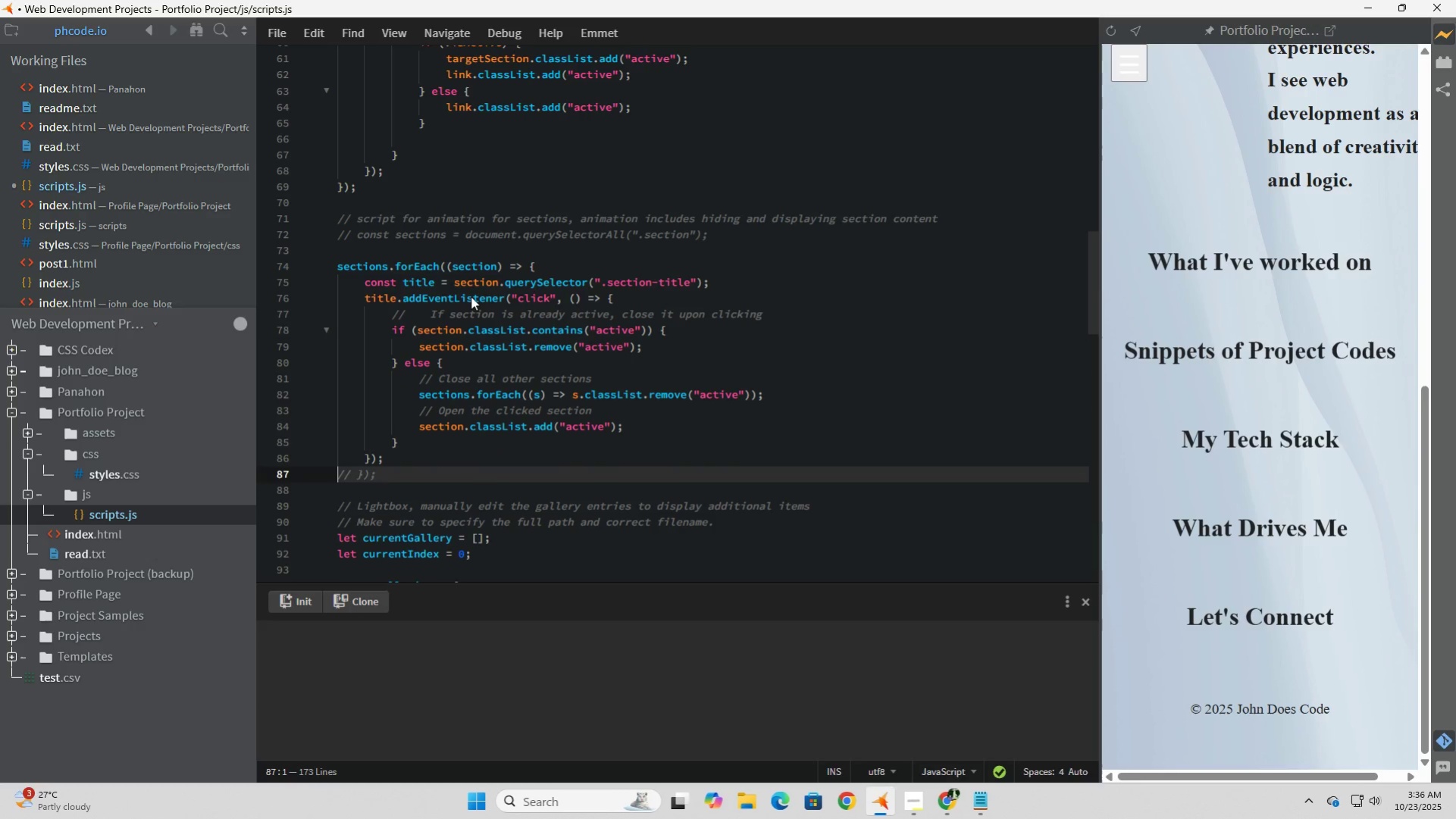 
key(Delete)
 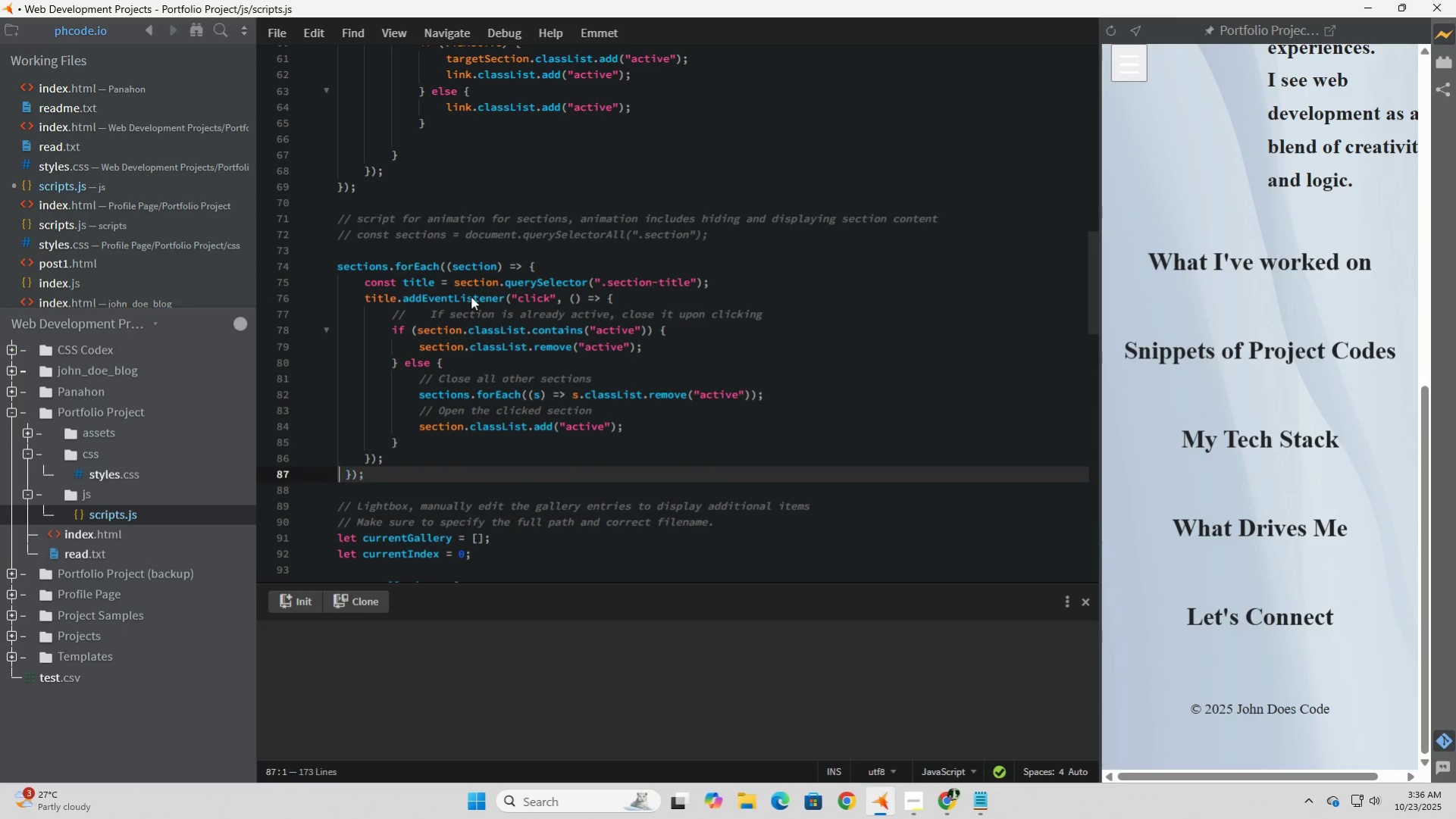 
key(Delete)
 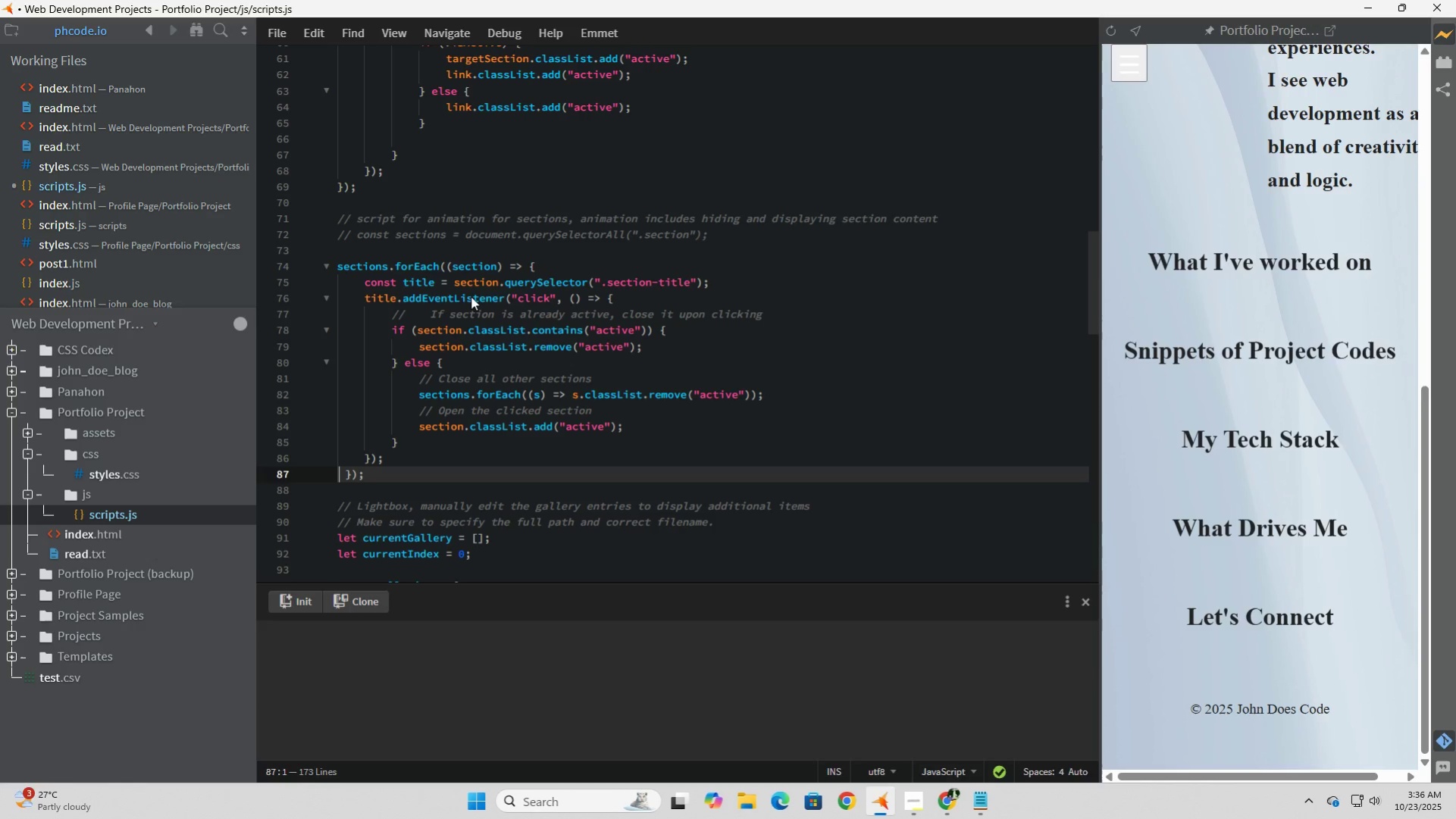 
key(Delete)
 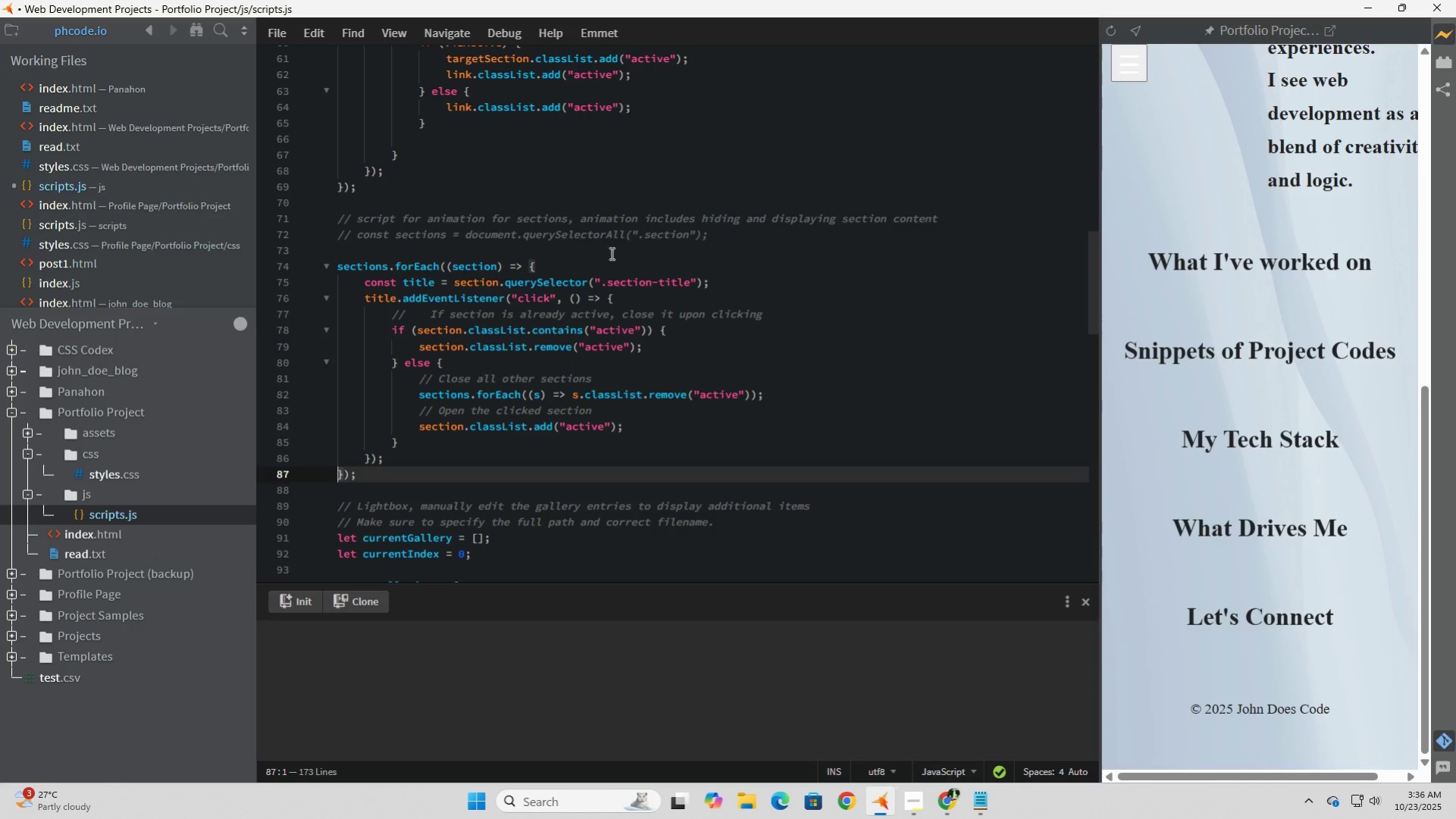 
left_click([903, 262])
 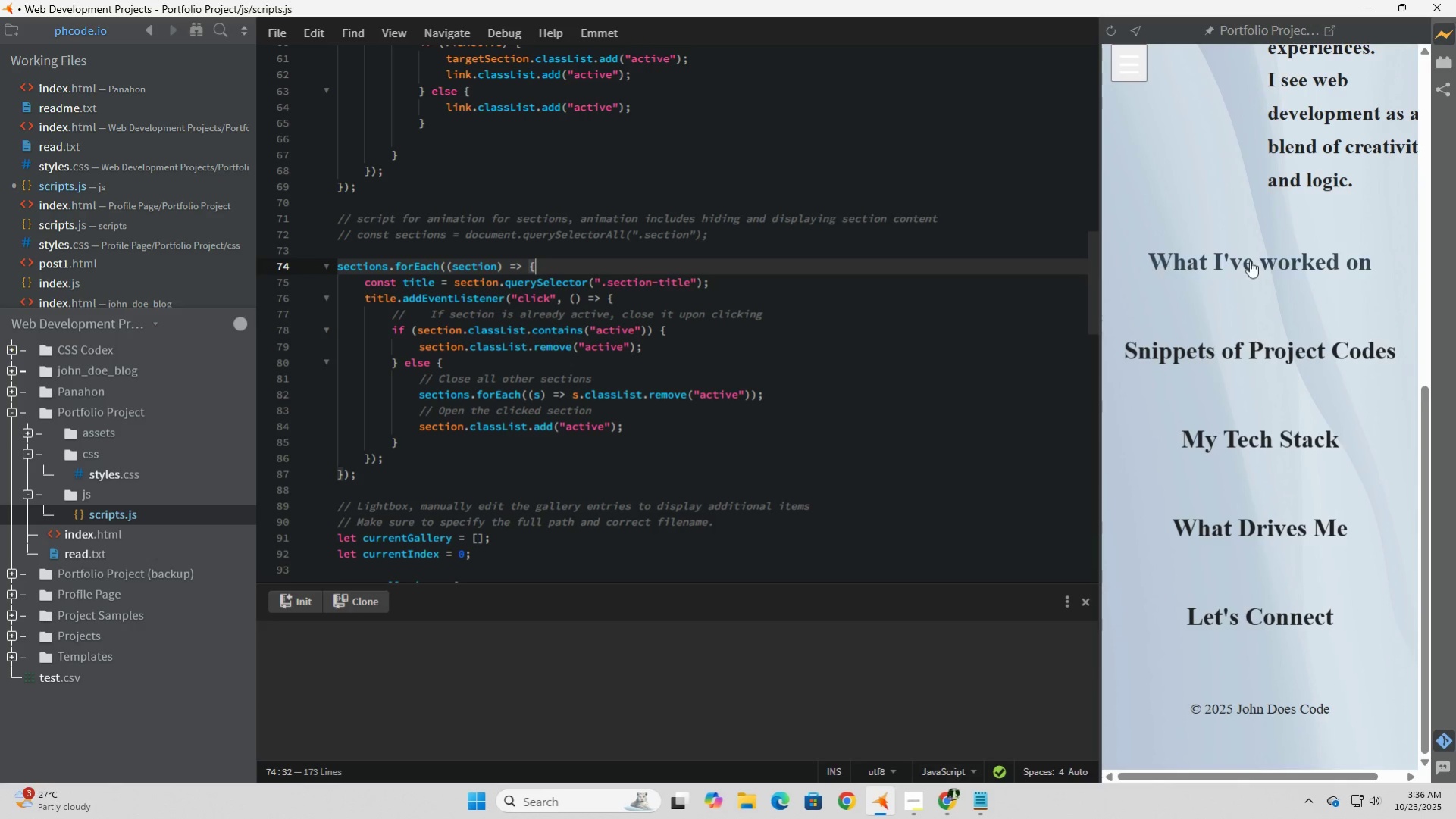 
left_click([1251, 258])
 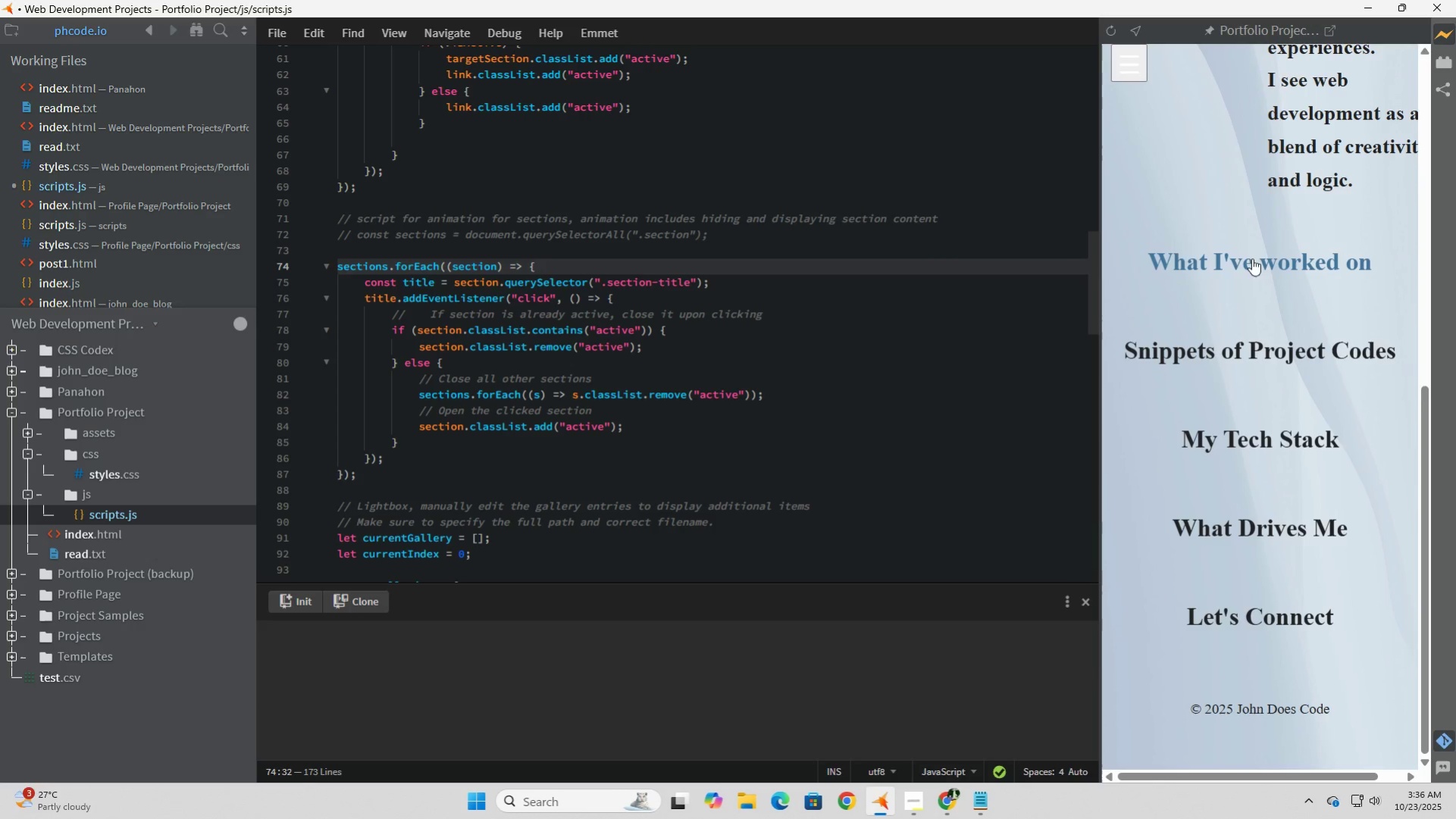 
left_click([1251, 258])
 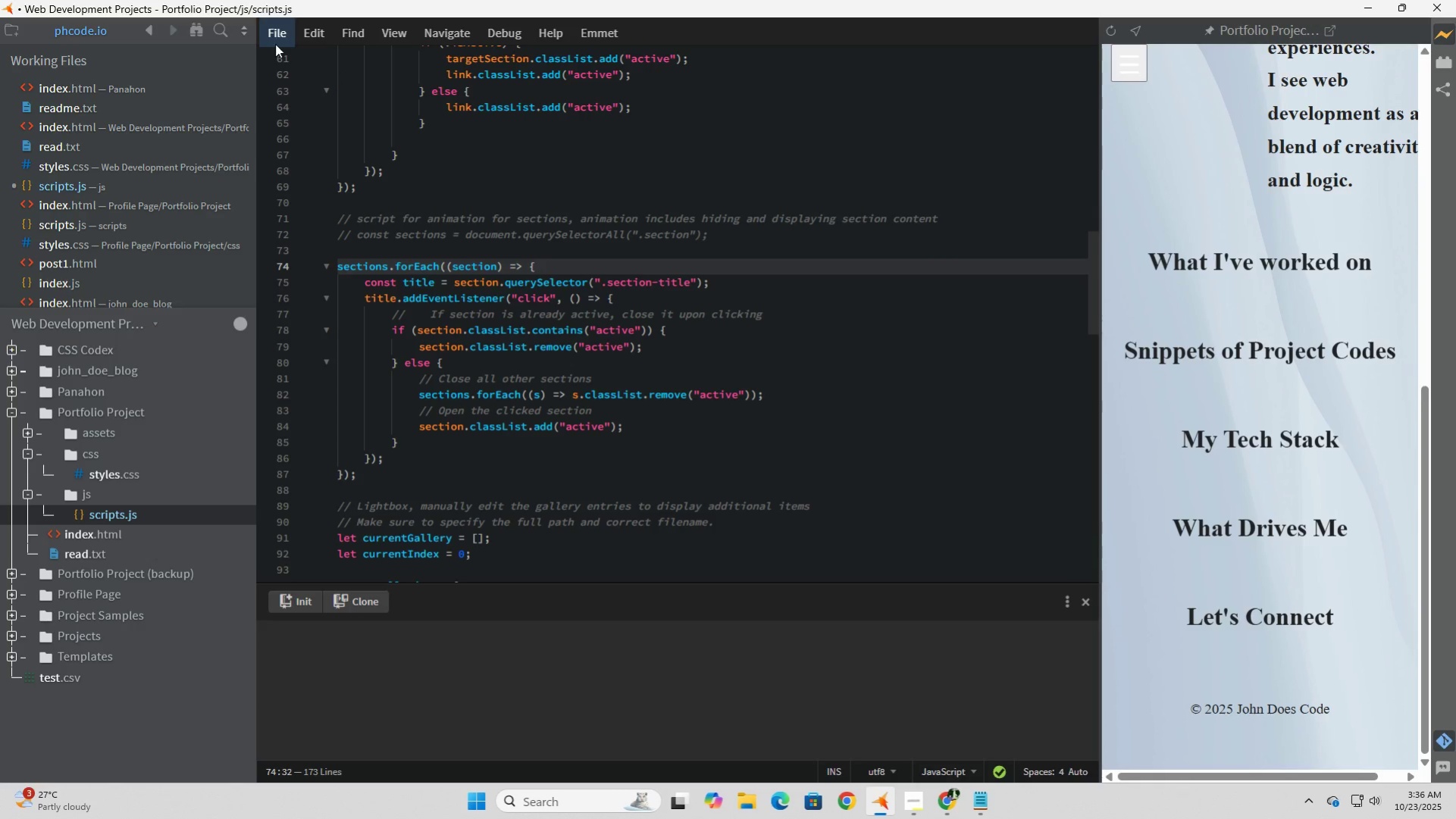 
left_click([285, 35])
 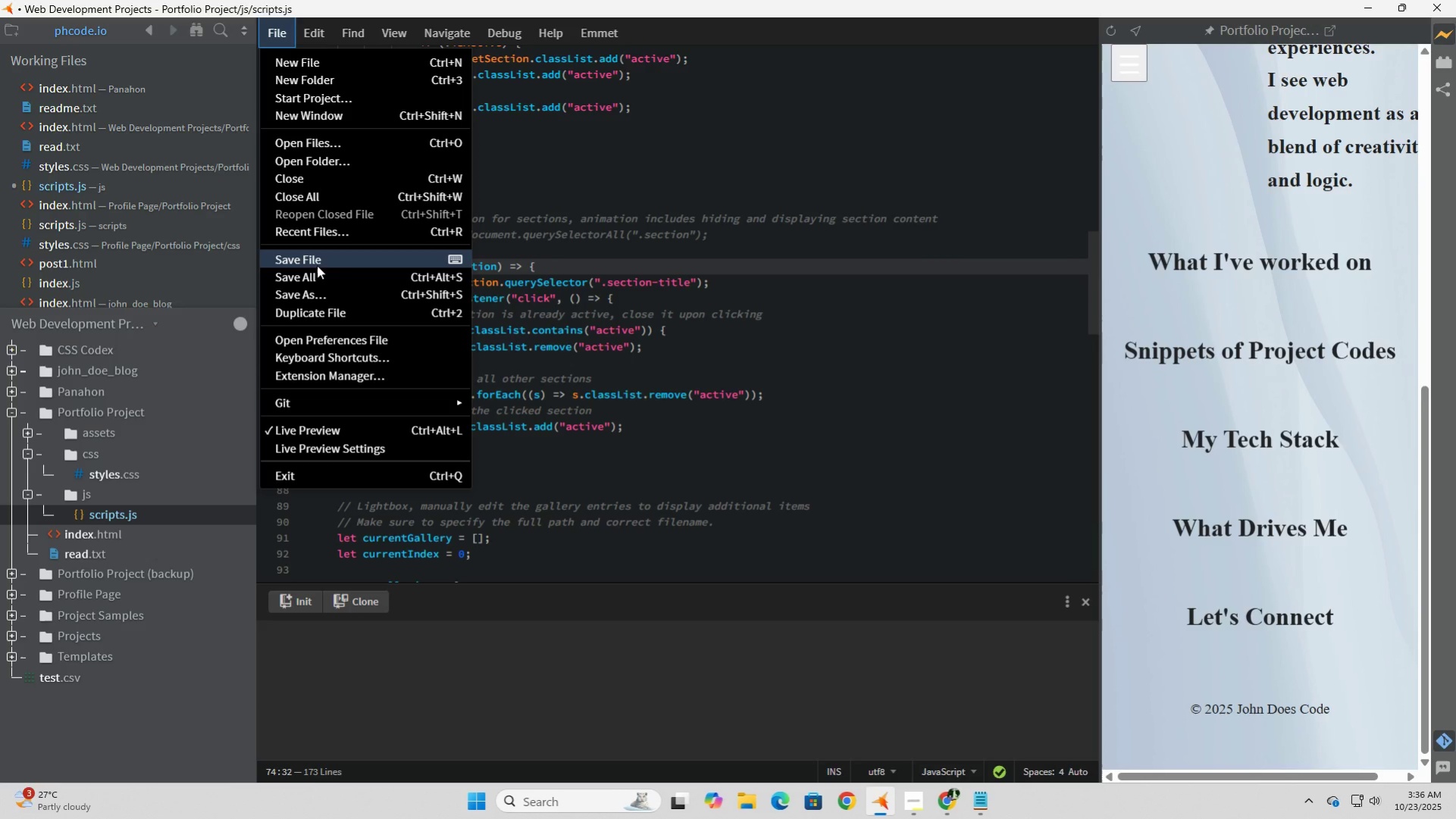 
left_click([317, 261])
 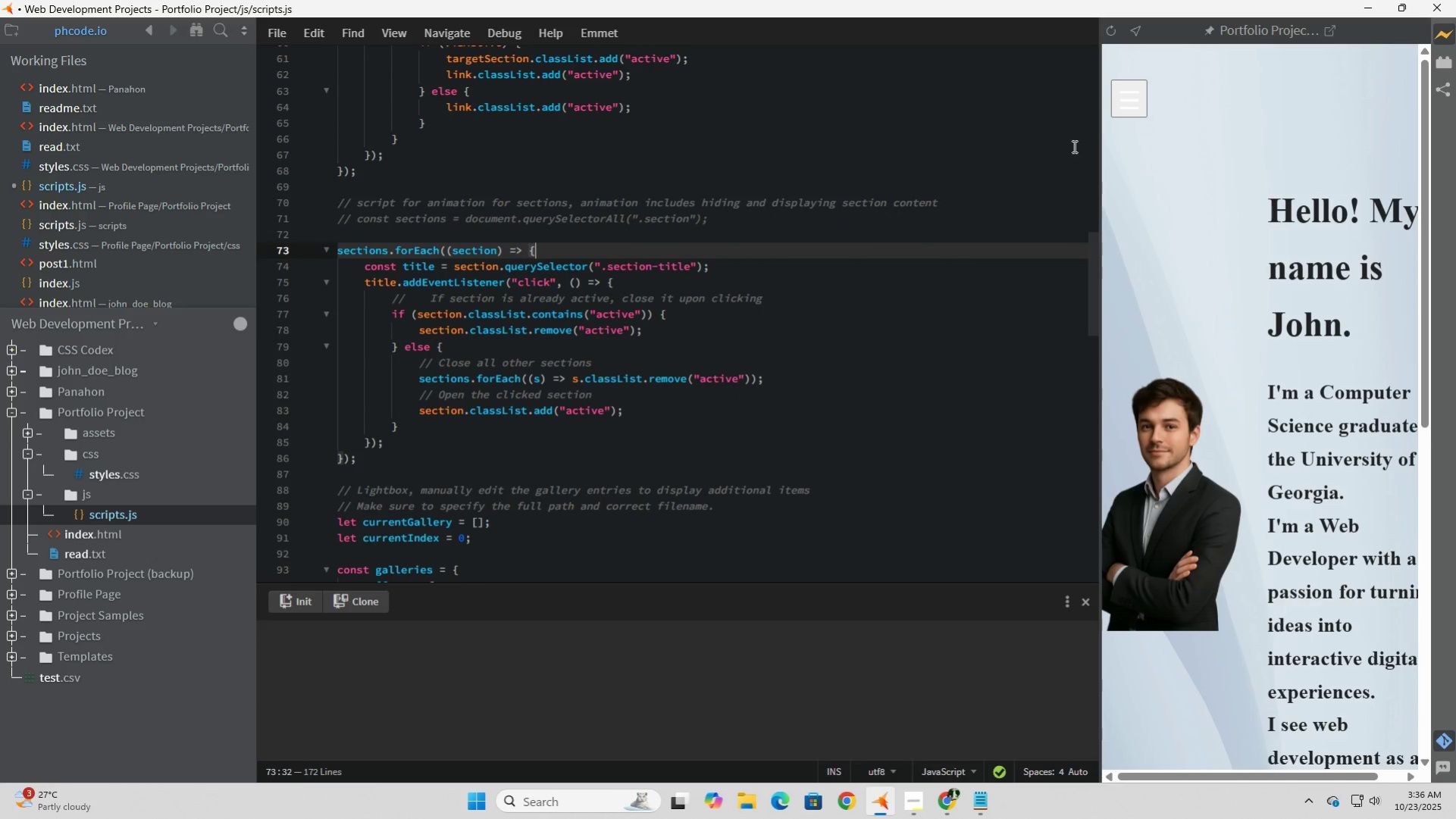 
left_click([1126, 101])
 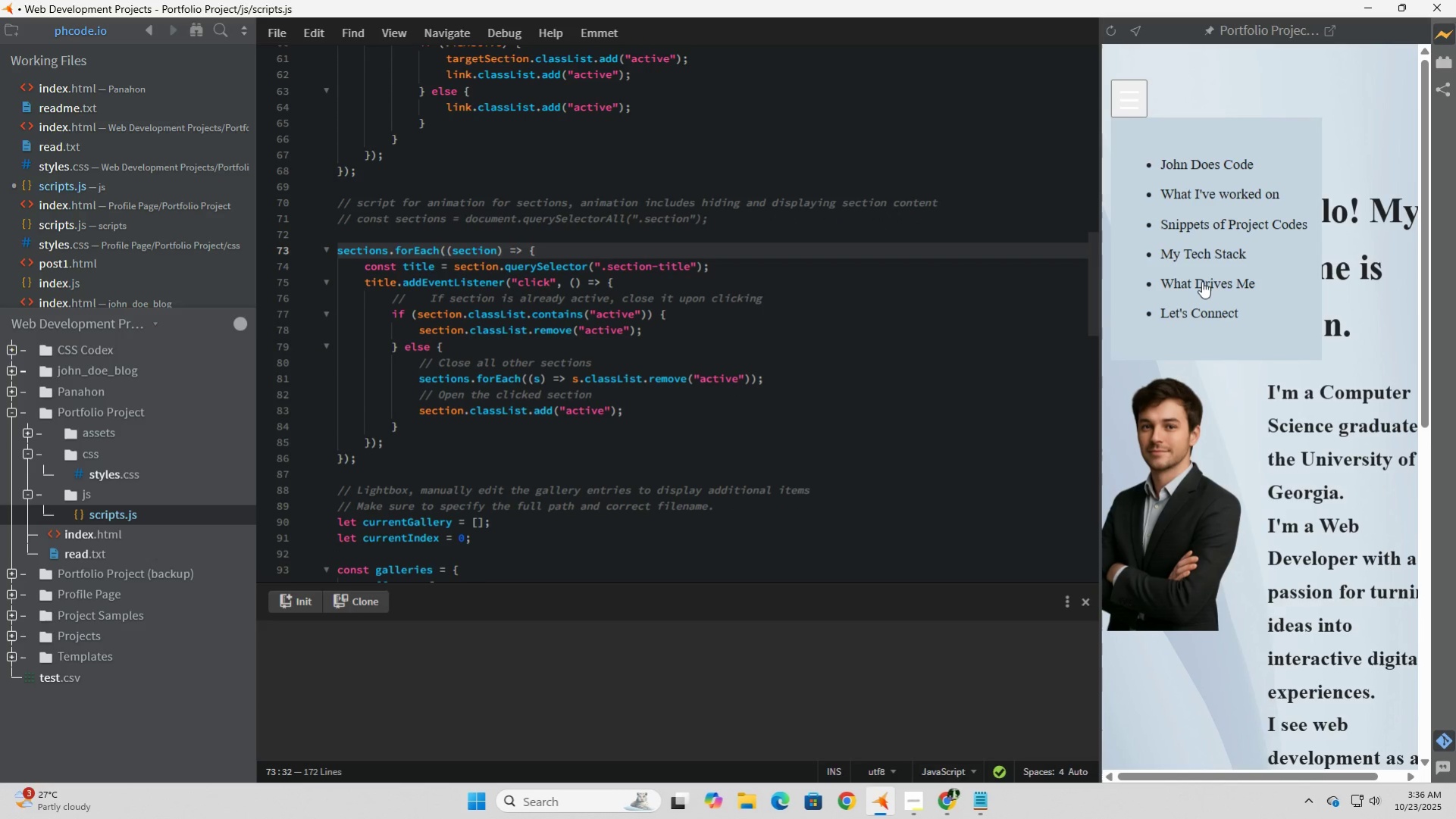 
left_click([1202, 280])
 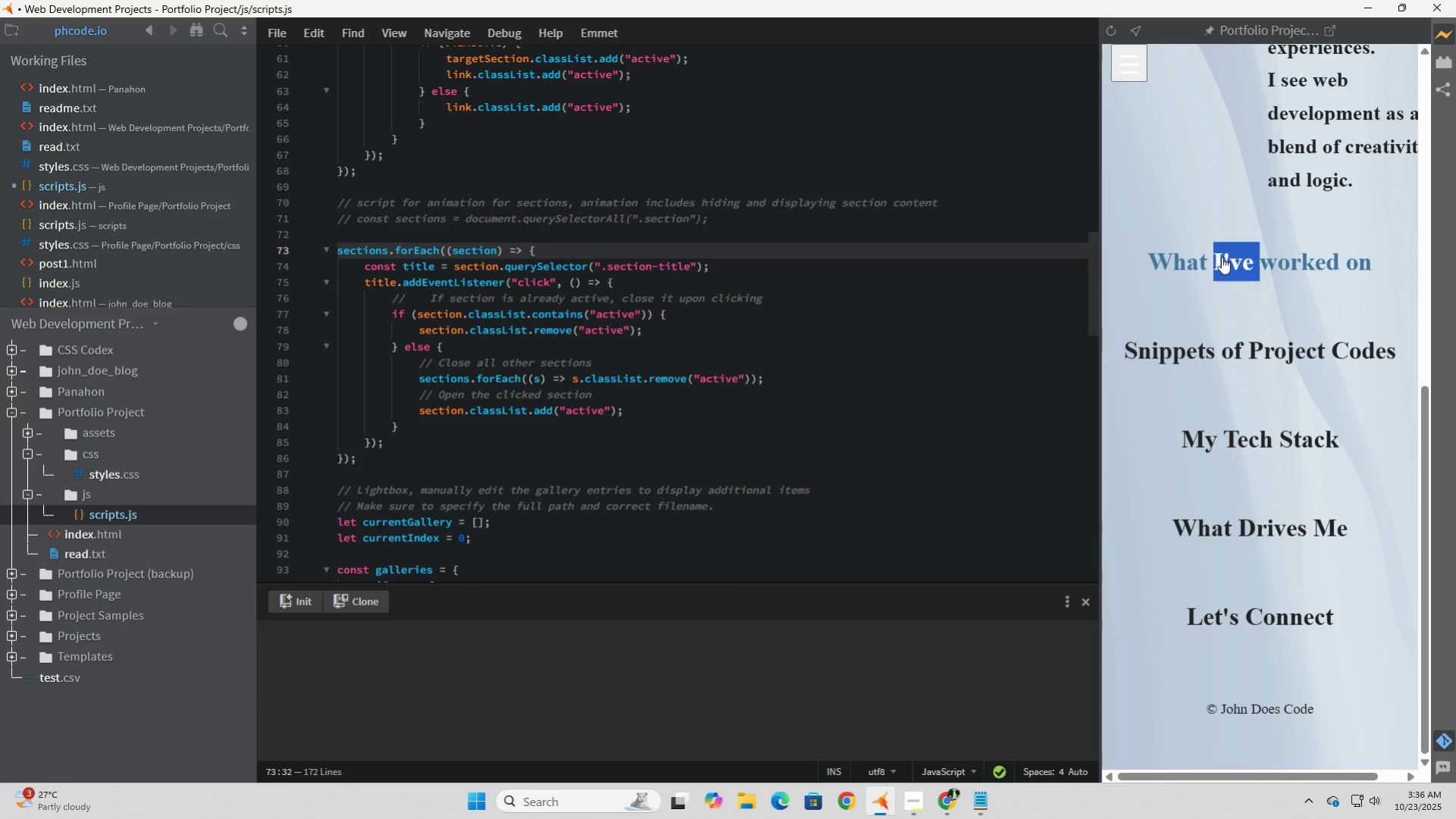 
triple_click([1222, 256])
 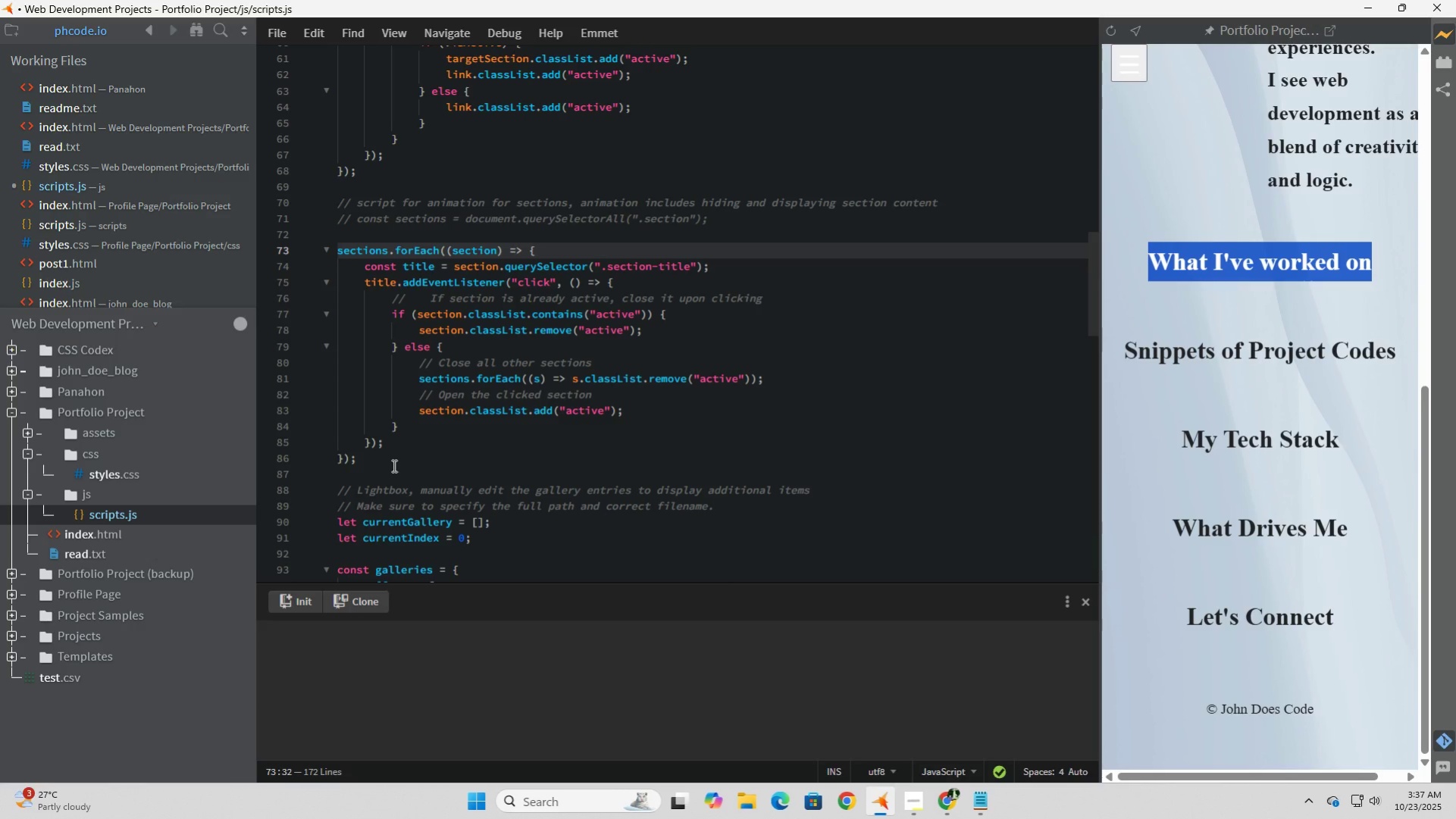 
left_click([1189, 357])
 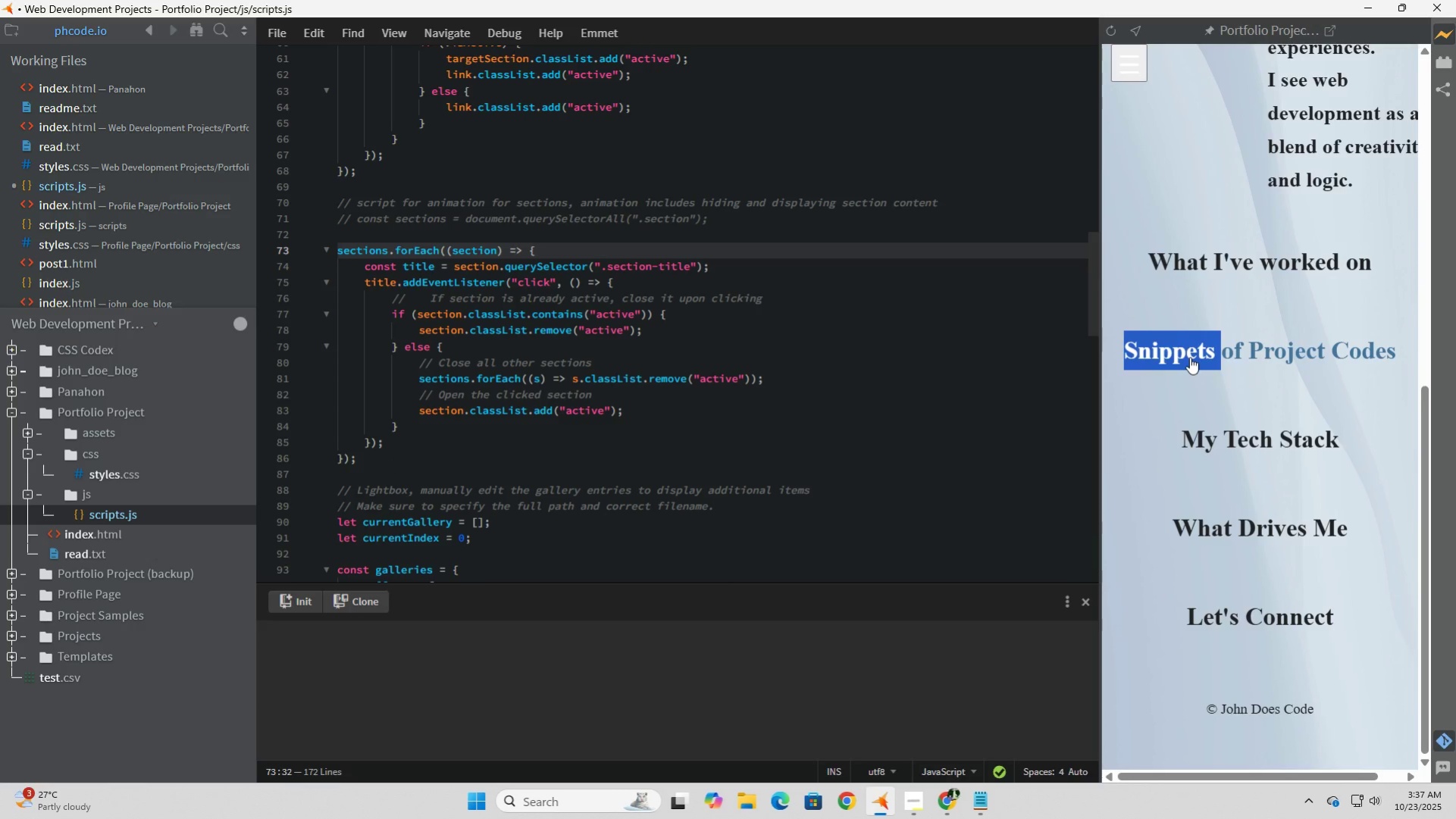 
triple_click([1189, 357])
 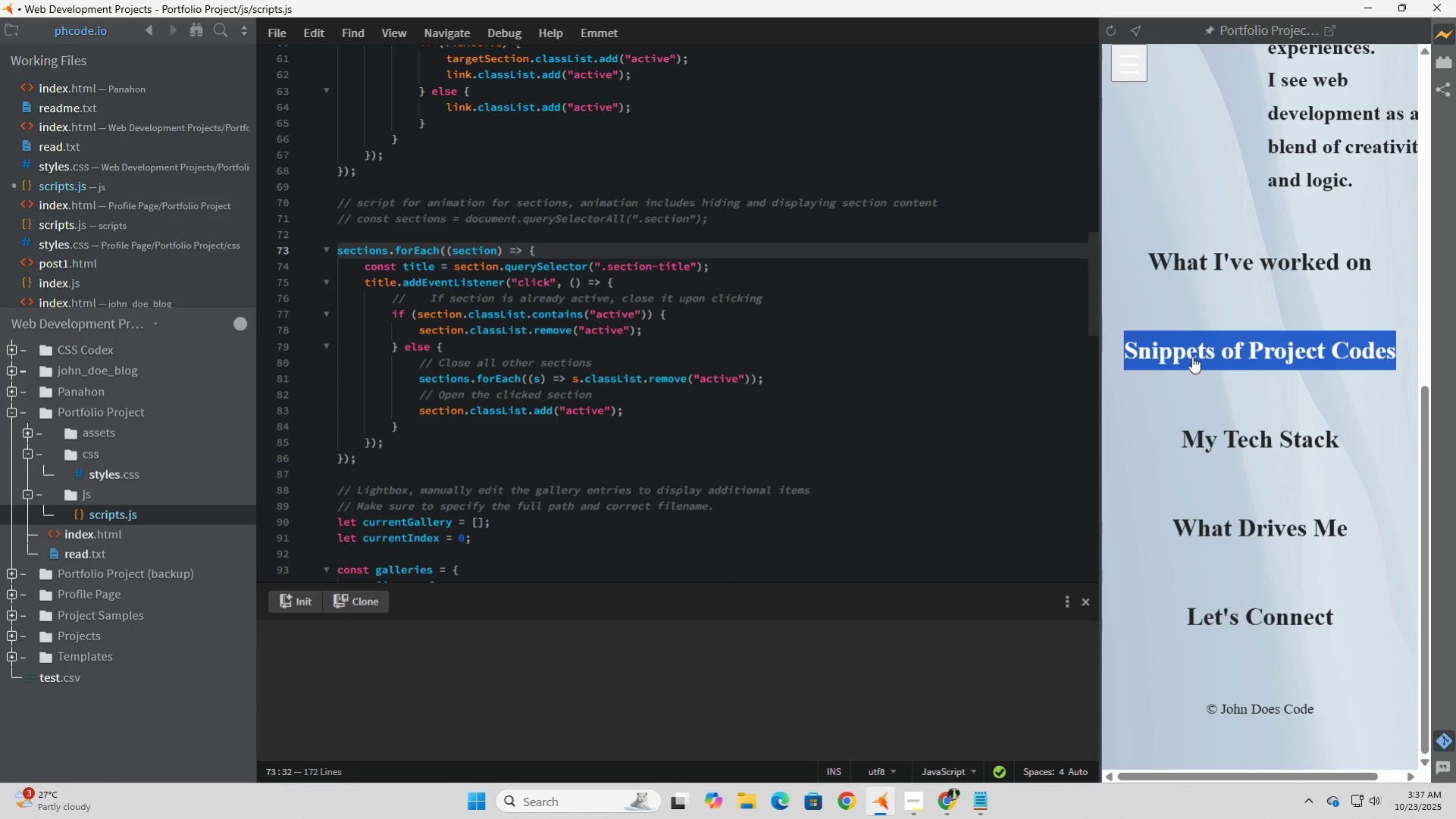 
left_click([1191, 356])
 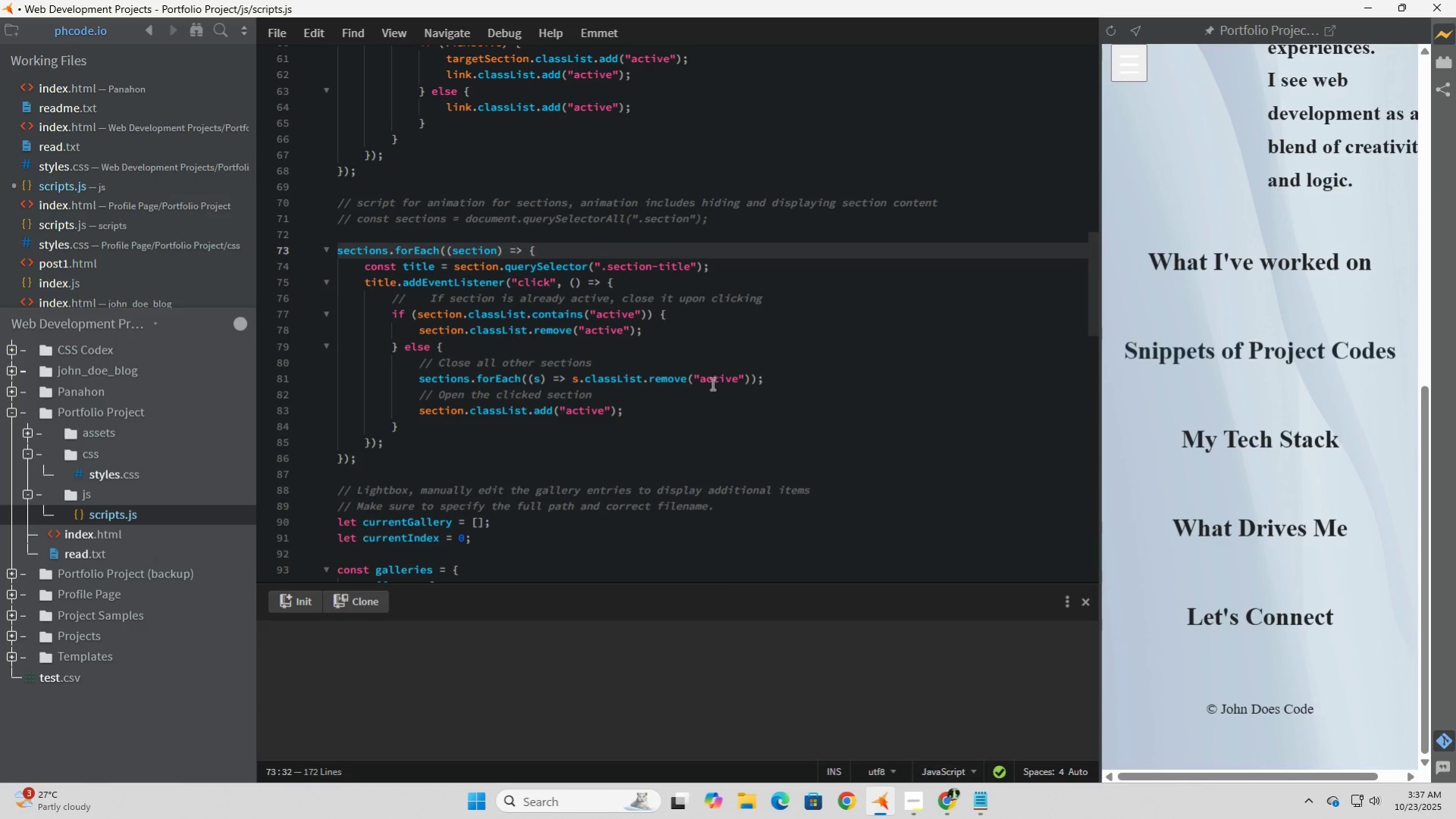 
left_click([625, 439])
 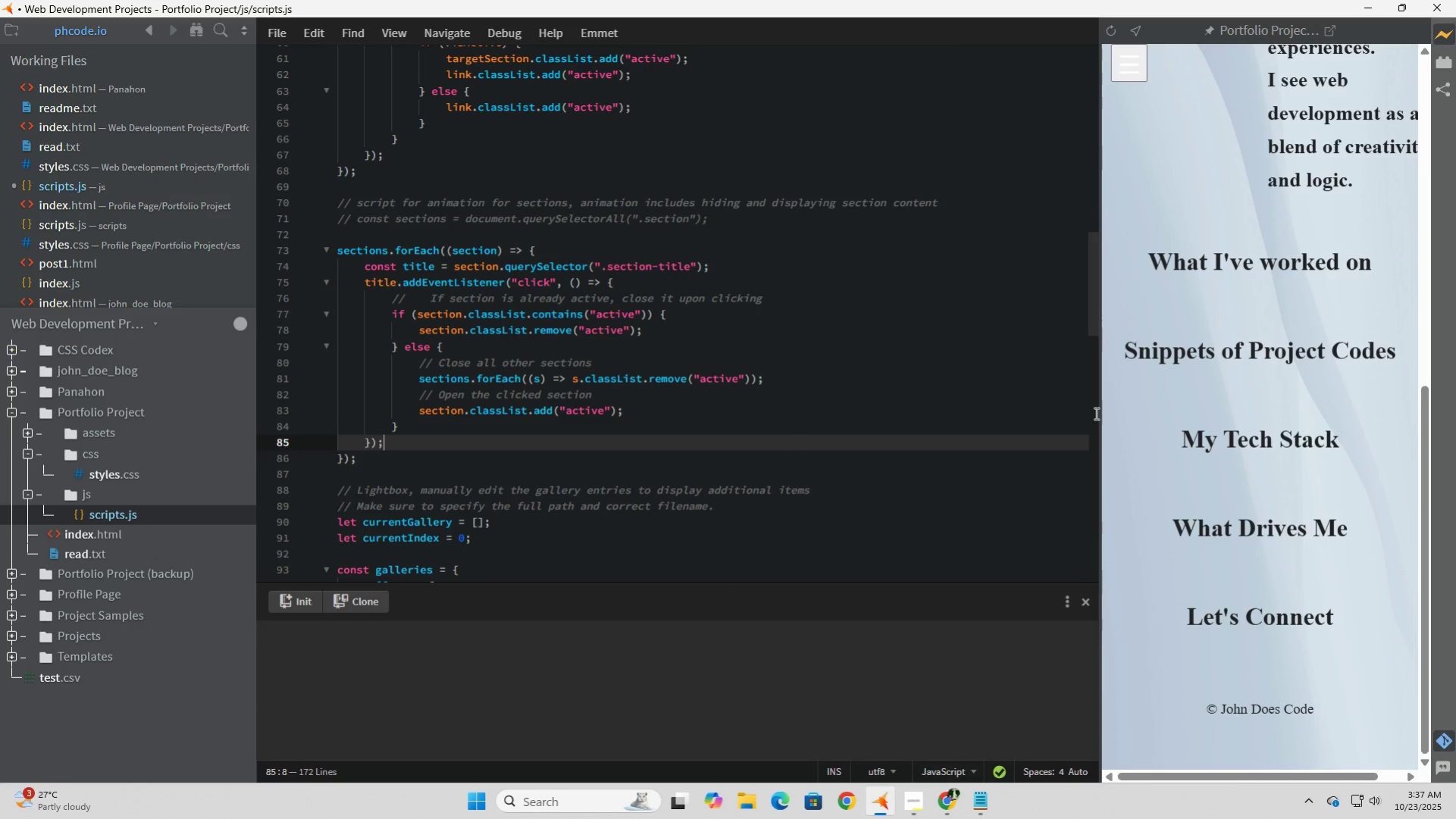 
left_click([1252, 432])
 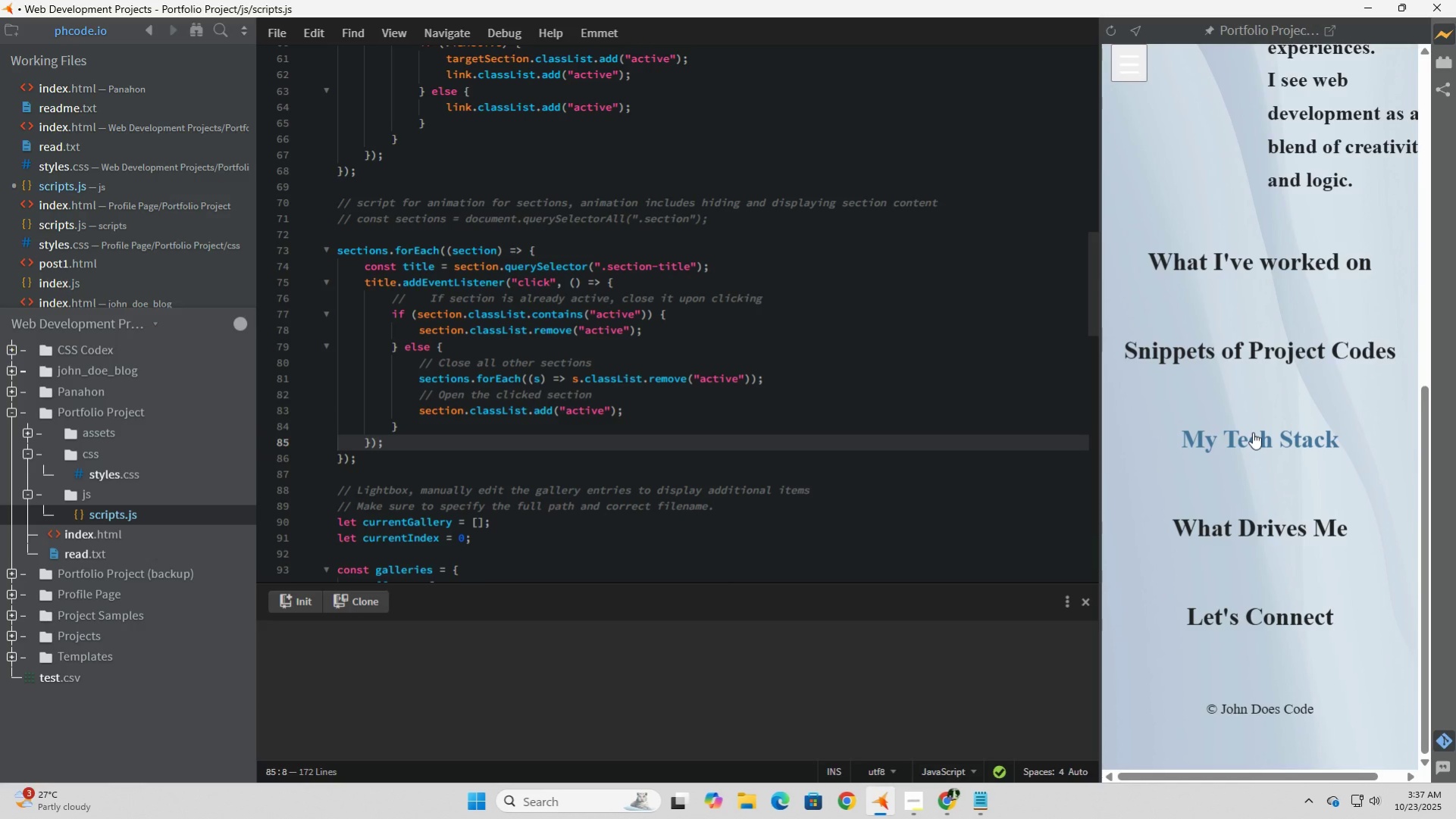 
left_click([1252, 432])
 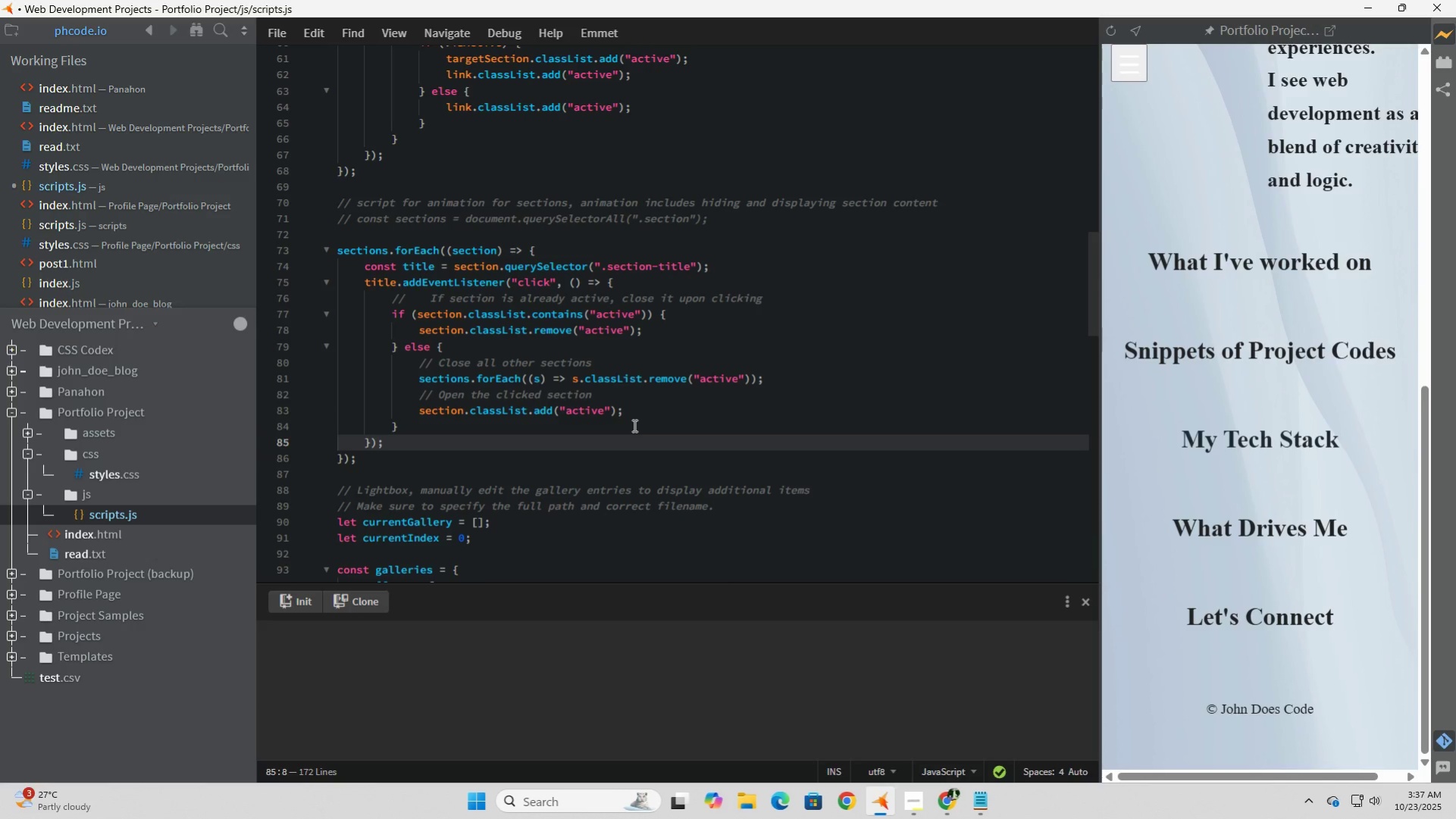 
scroll: coordinate [633, 425], scroll_direction: up, amount: 10.0
 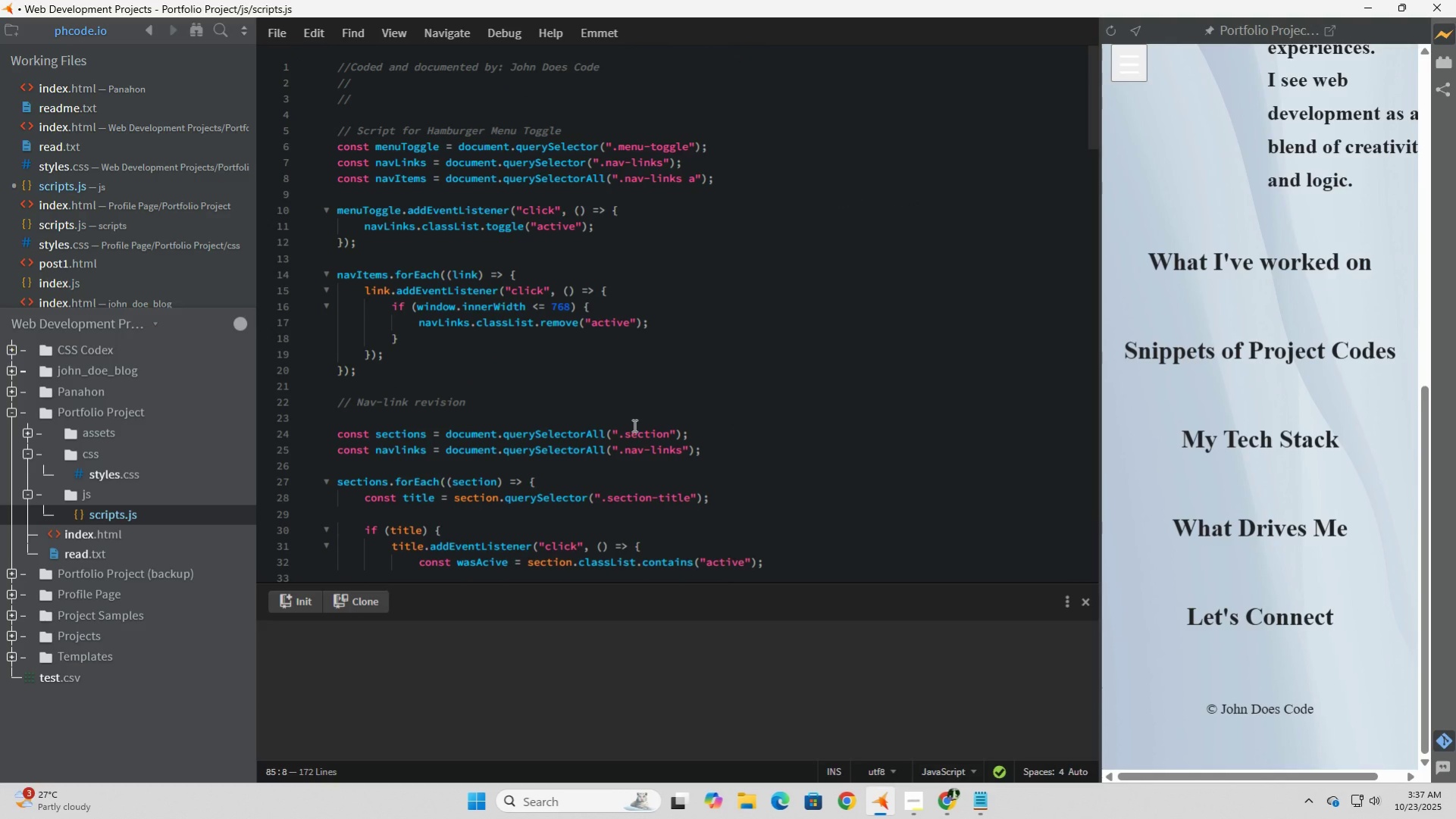 
left_click([1132, 61])
 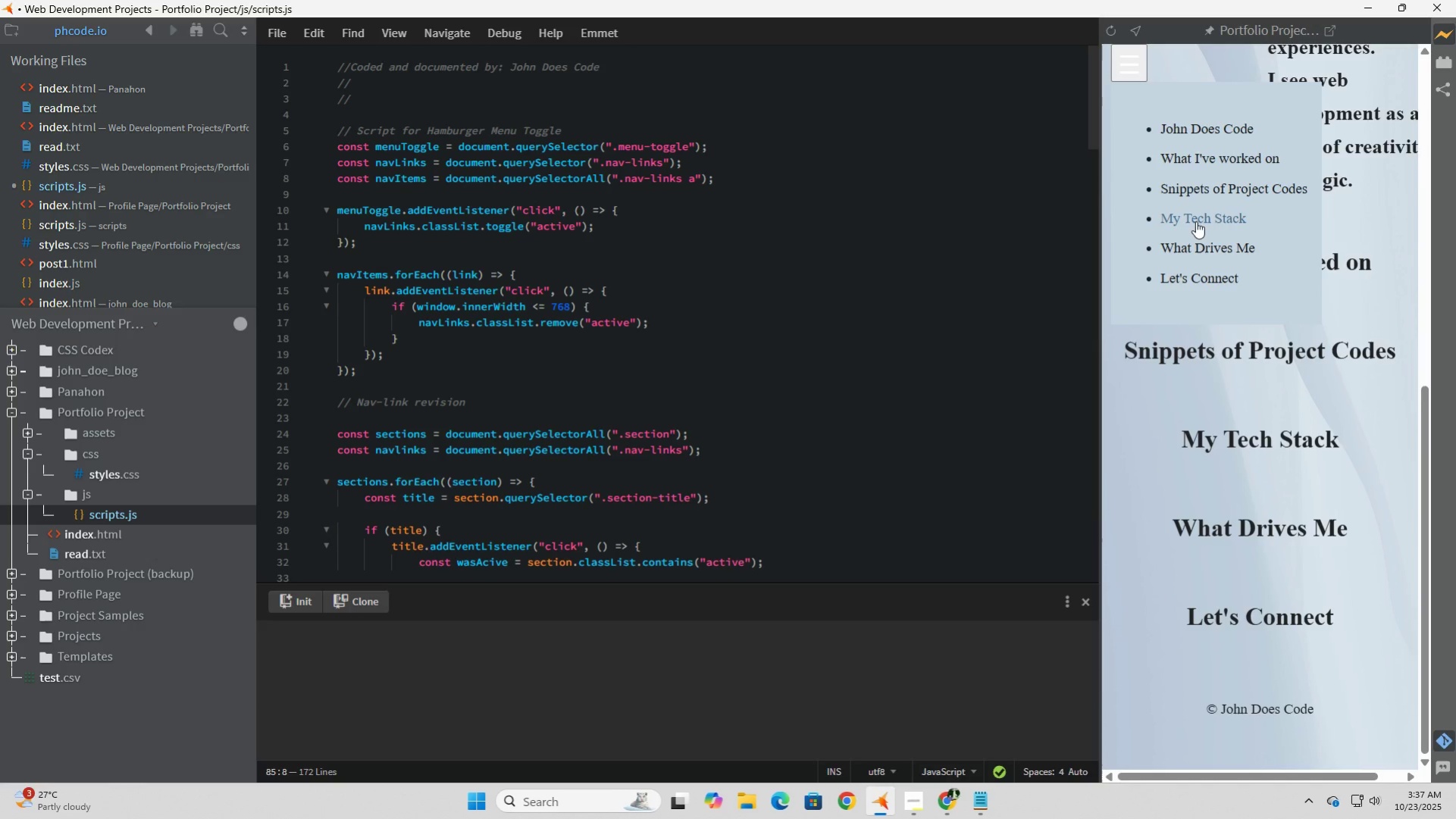 
left_click([1197, 221])
 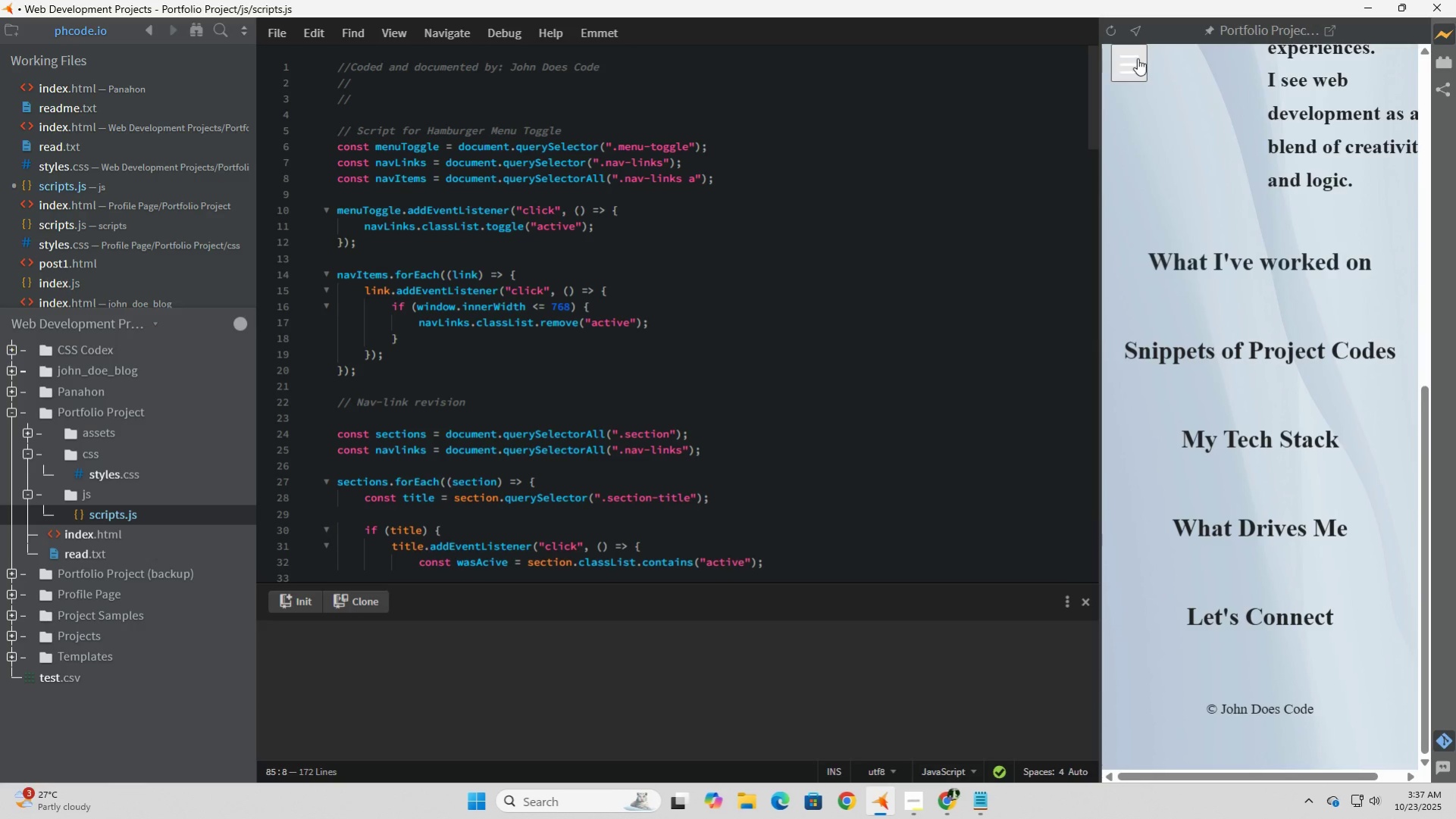 
left_click([1137, 58])
 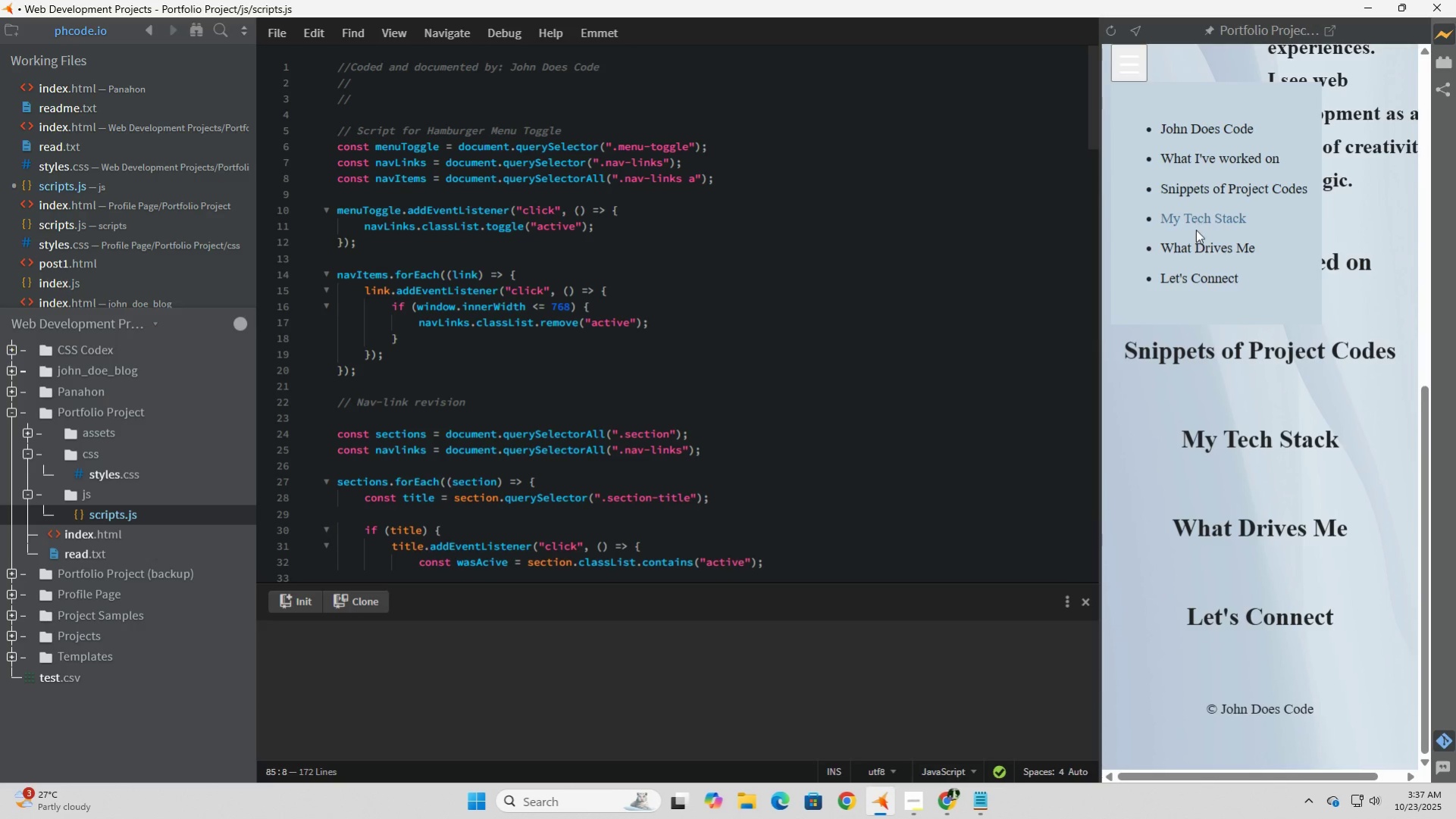 
left_click([1195, 239])
 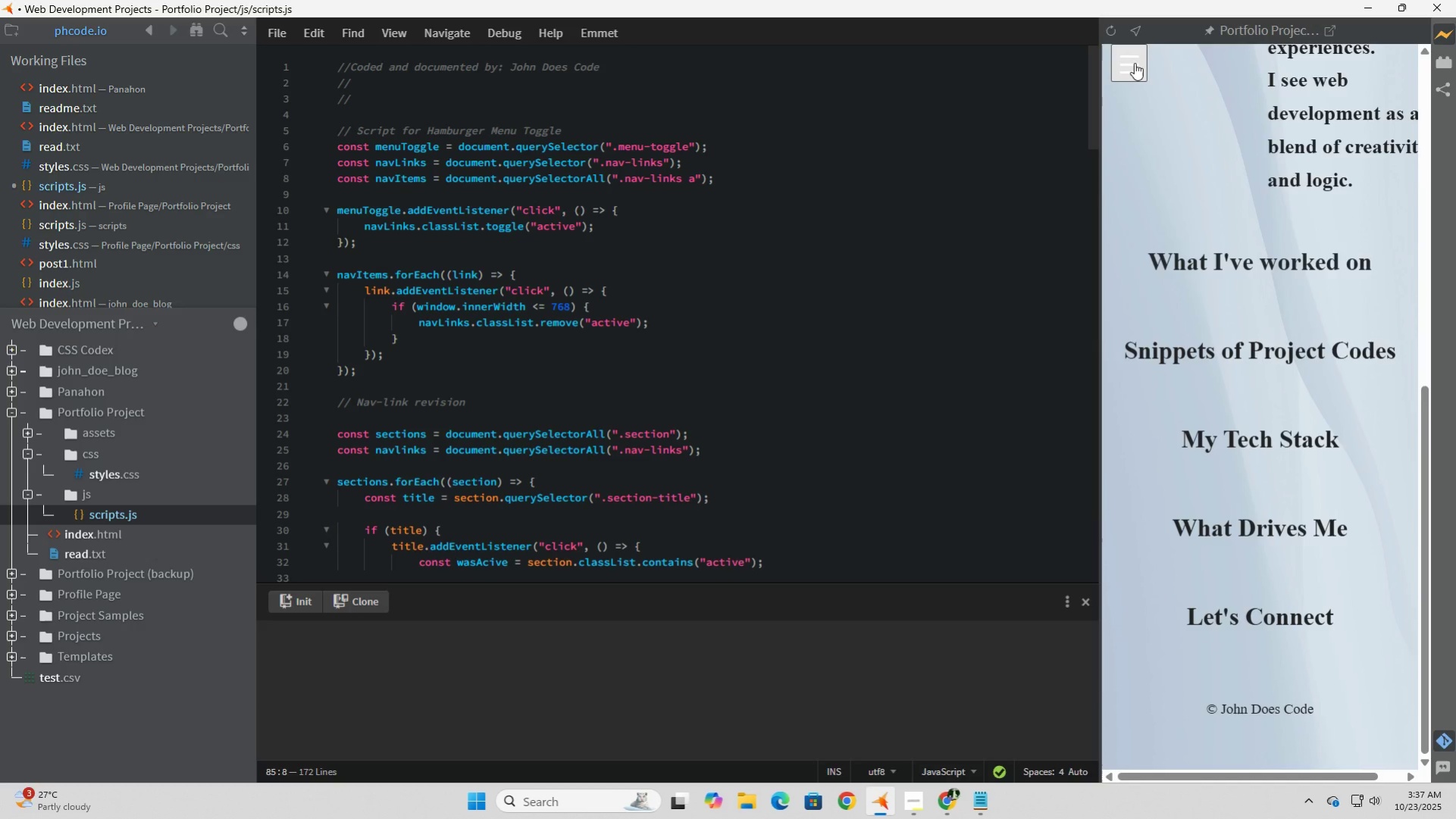 
left_click([1134, 63])
 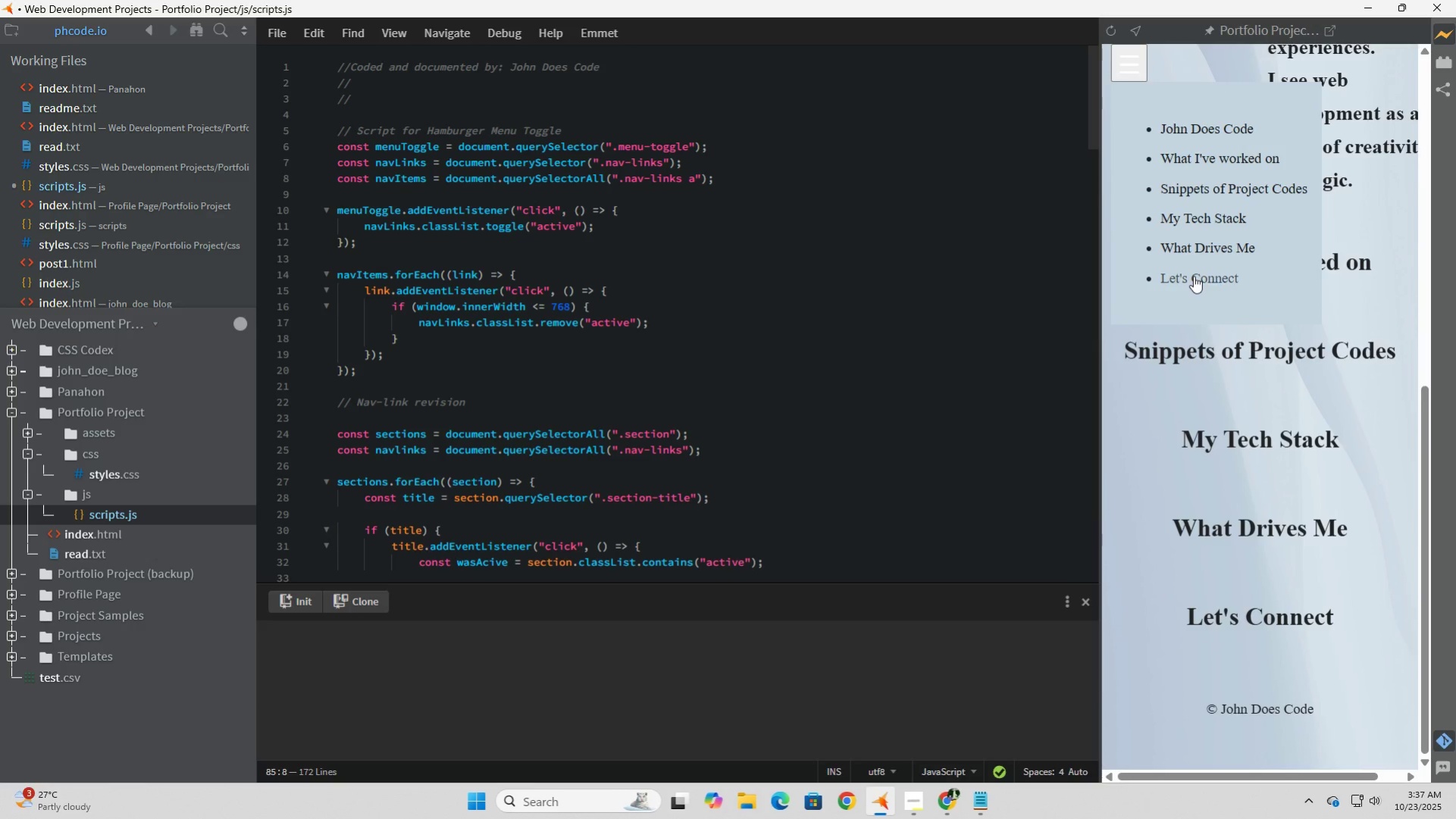 
left_click([1193, 276])
 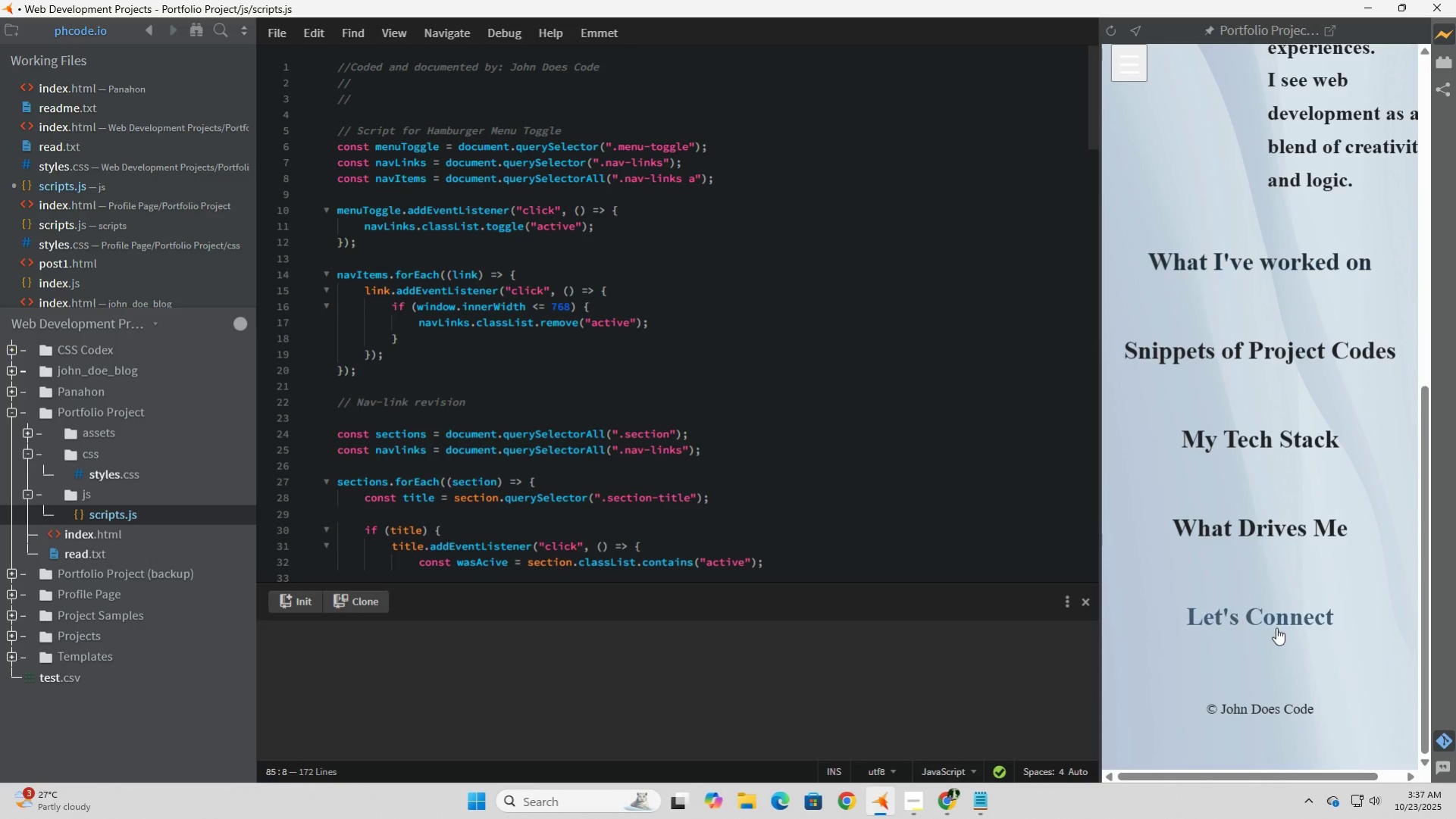 
left_click([1276, 608])
 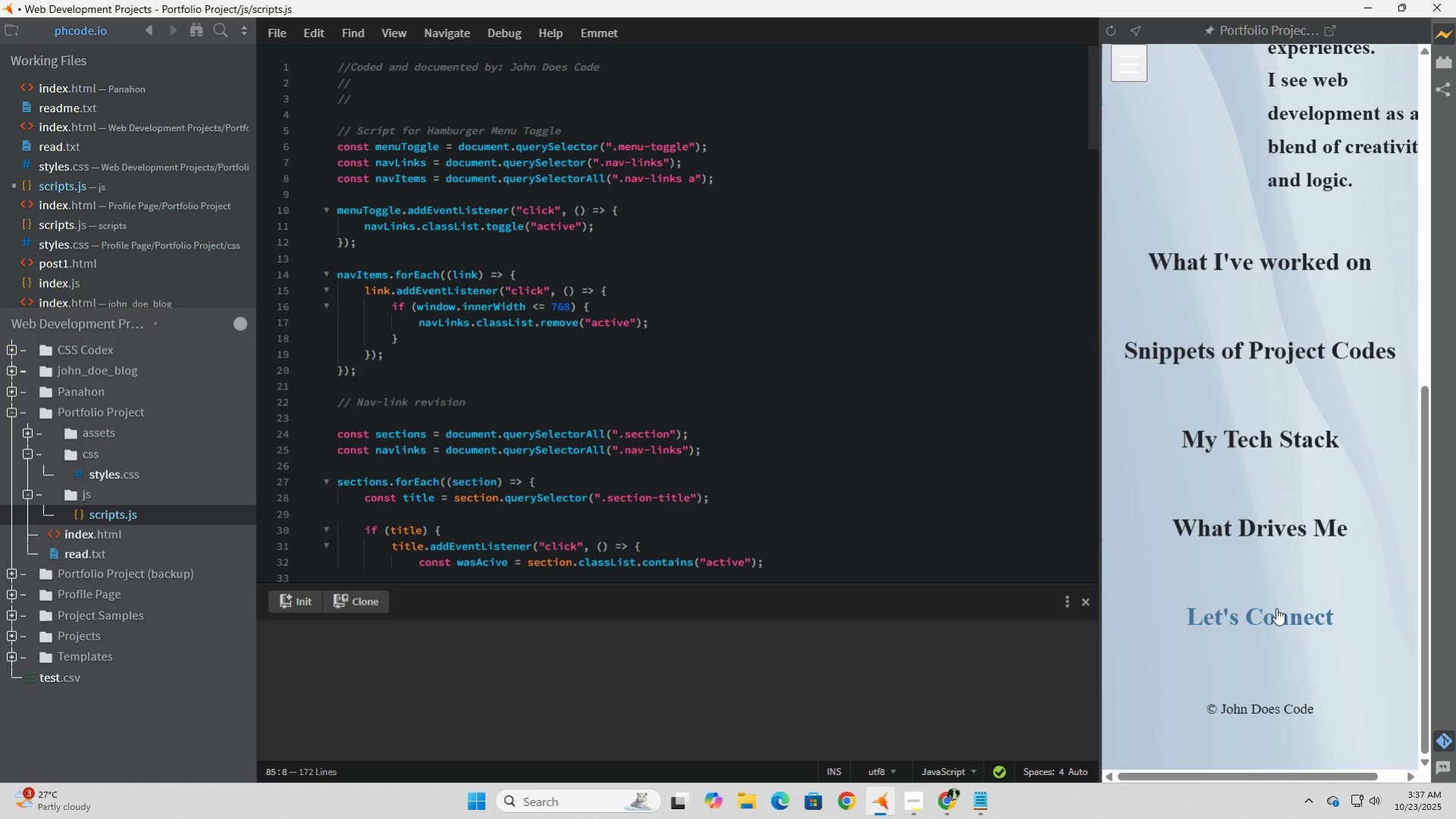 
left_click([1276, 608])
 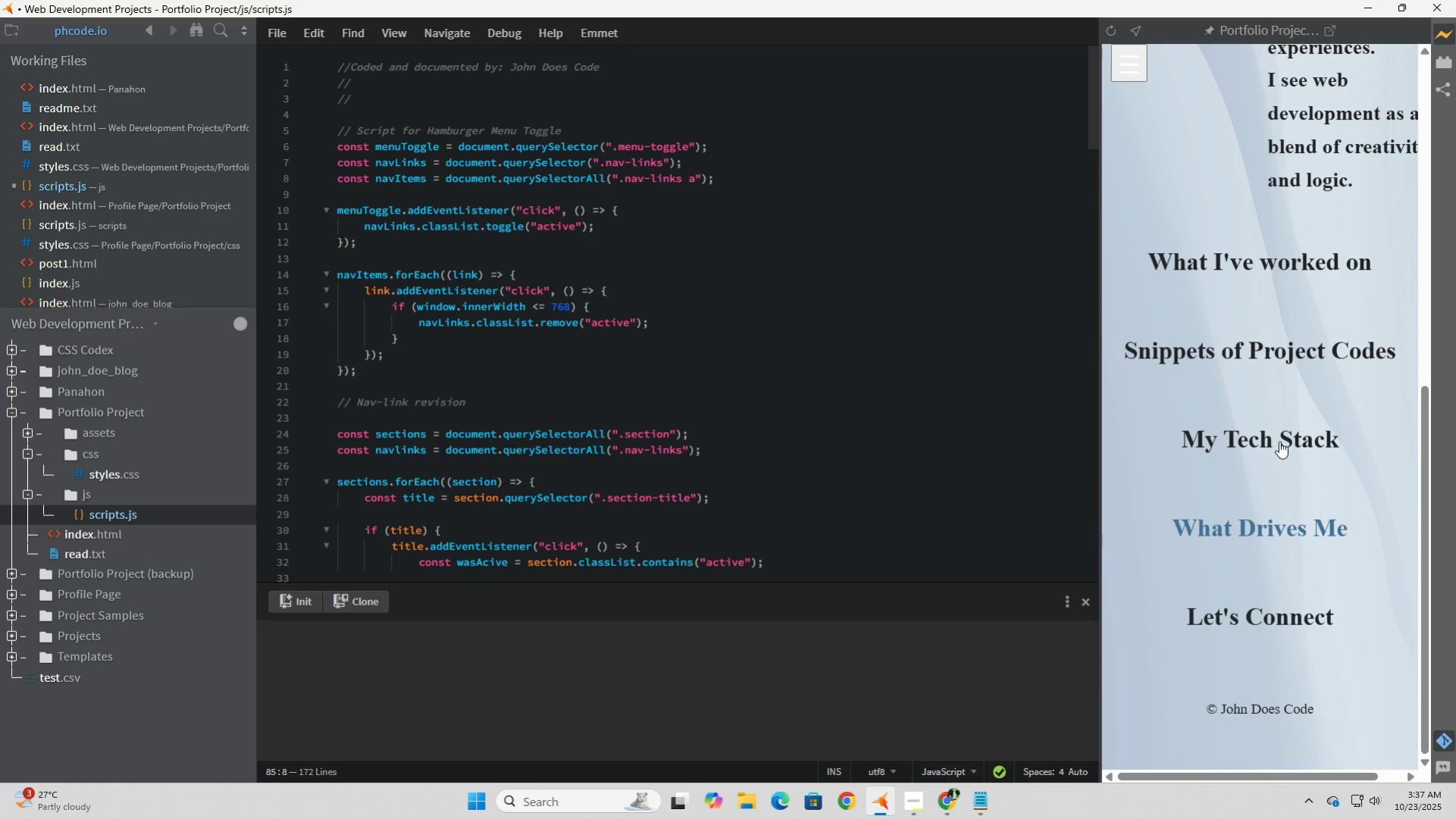 
left_click([1279, 441])
 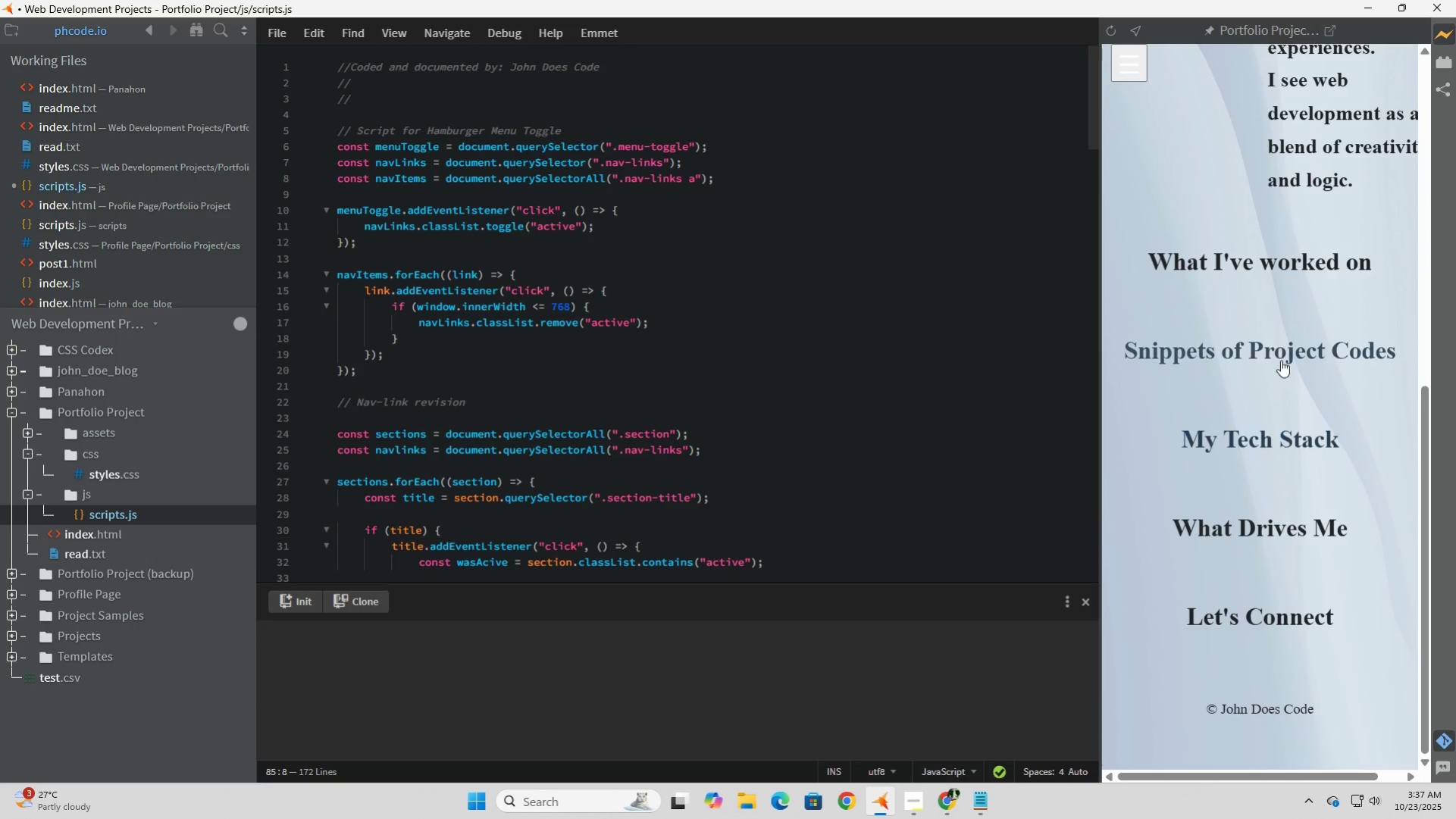 
left_click([1280, 360])
 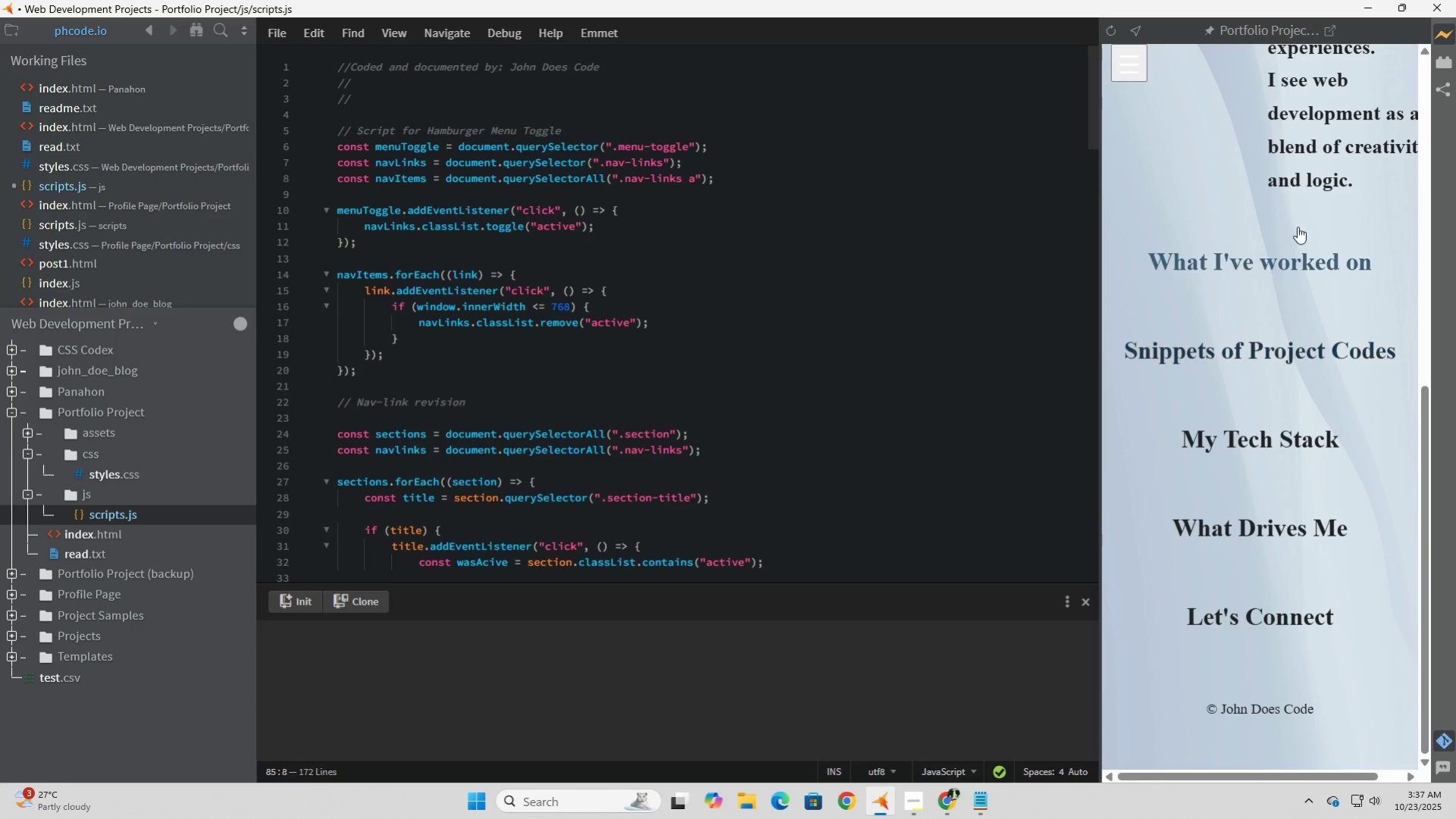 
left_click([1297, 227])
 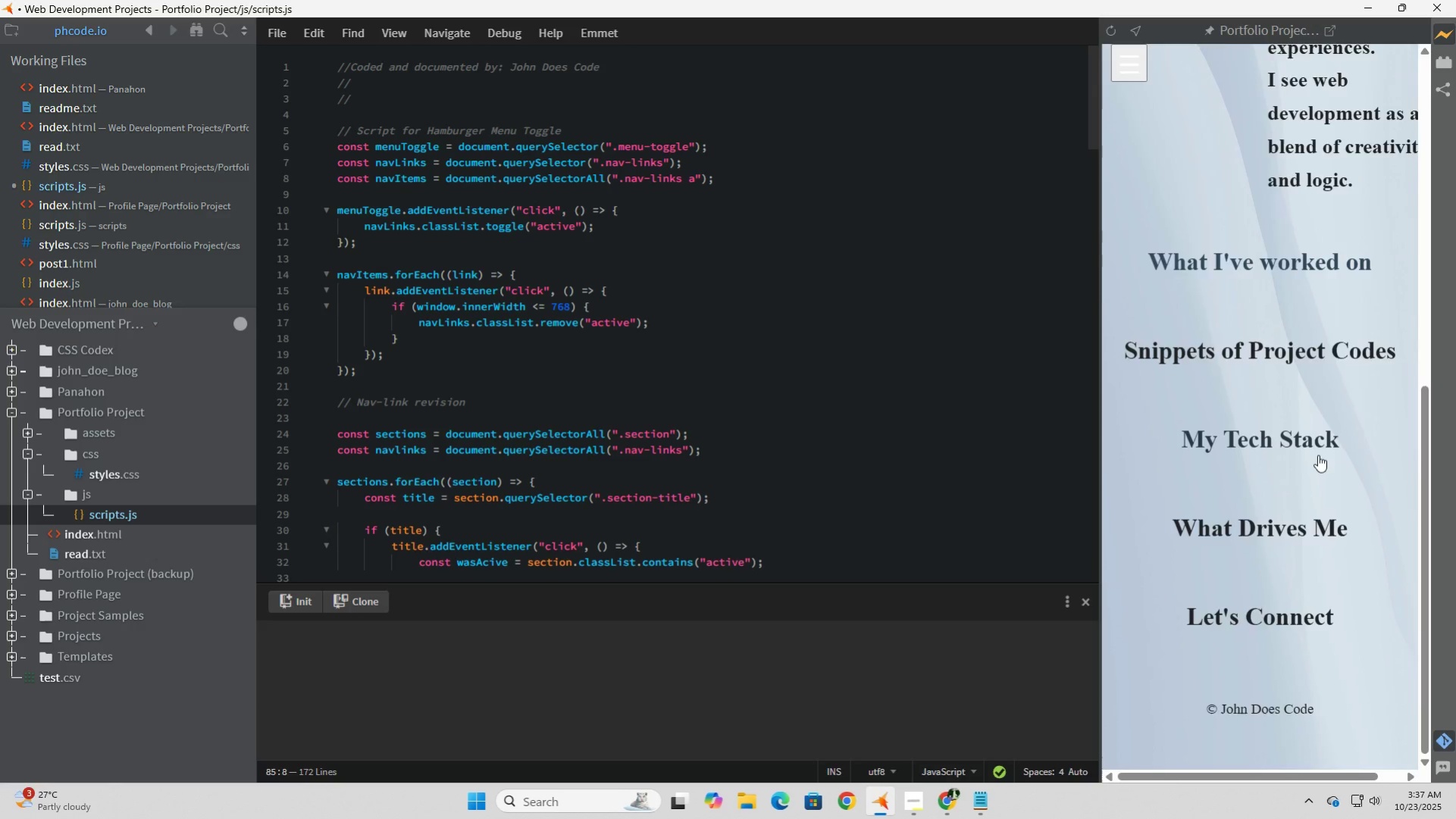 
scroll: coordinate [1320, 455], scroll_direction: up, amount: 12.0
 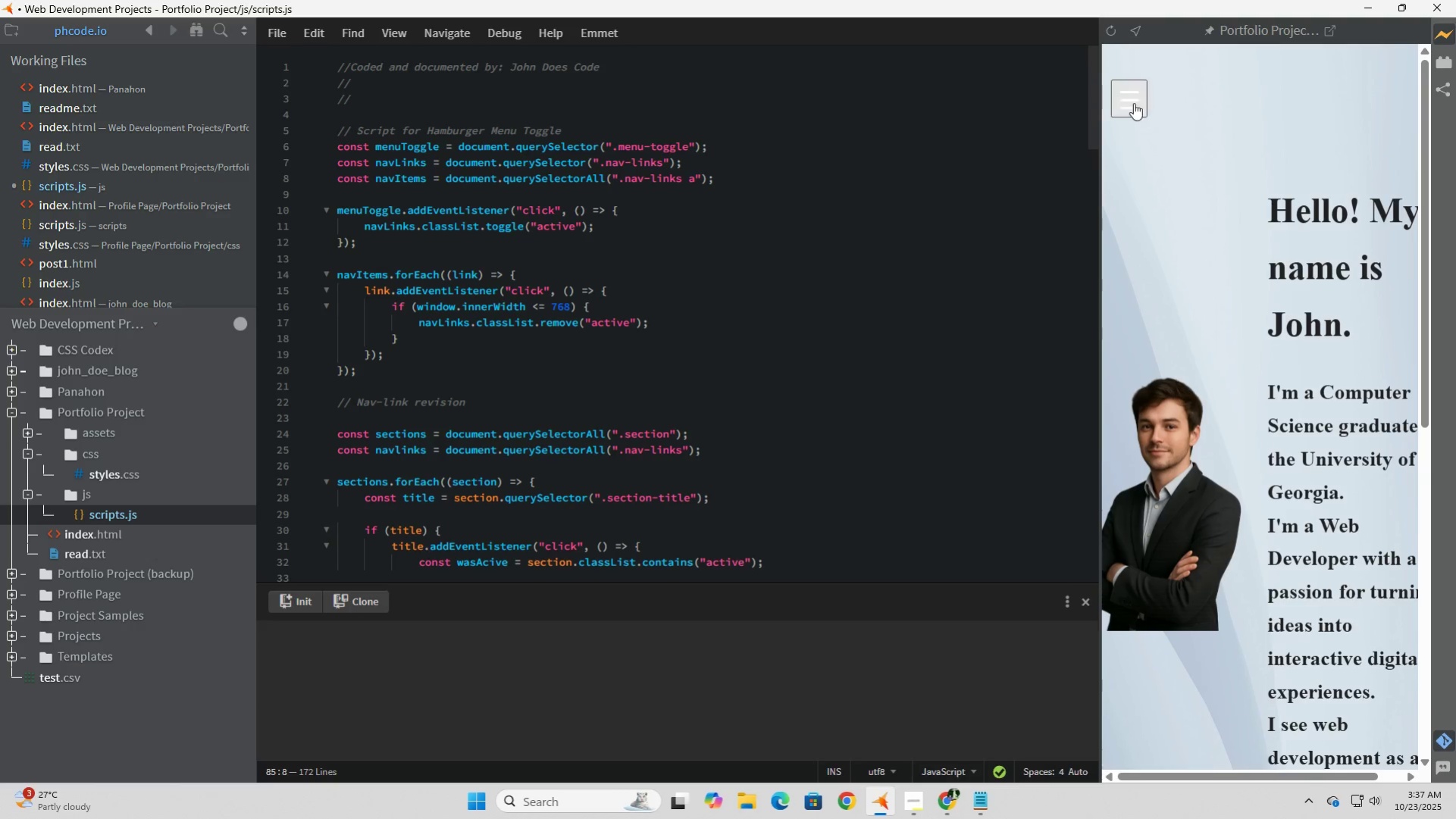 
left_click([1120, 95])
 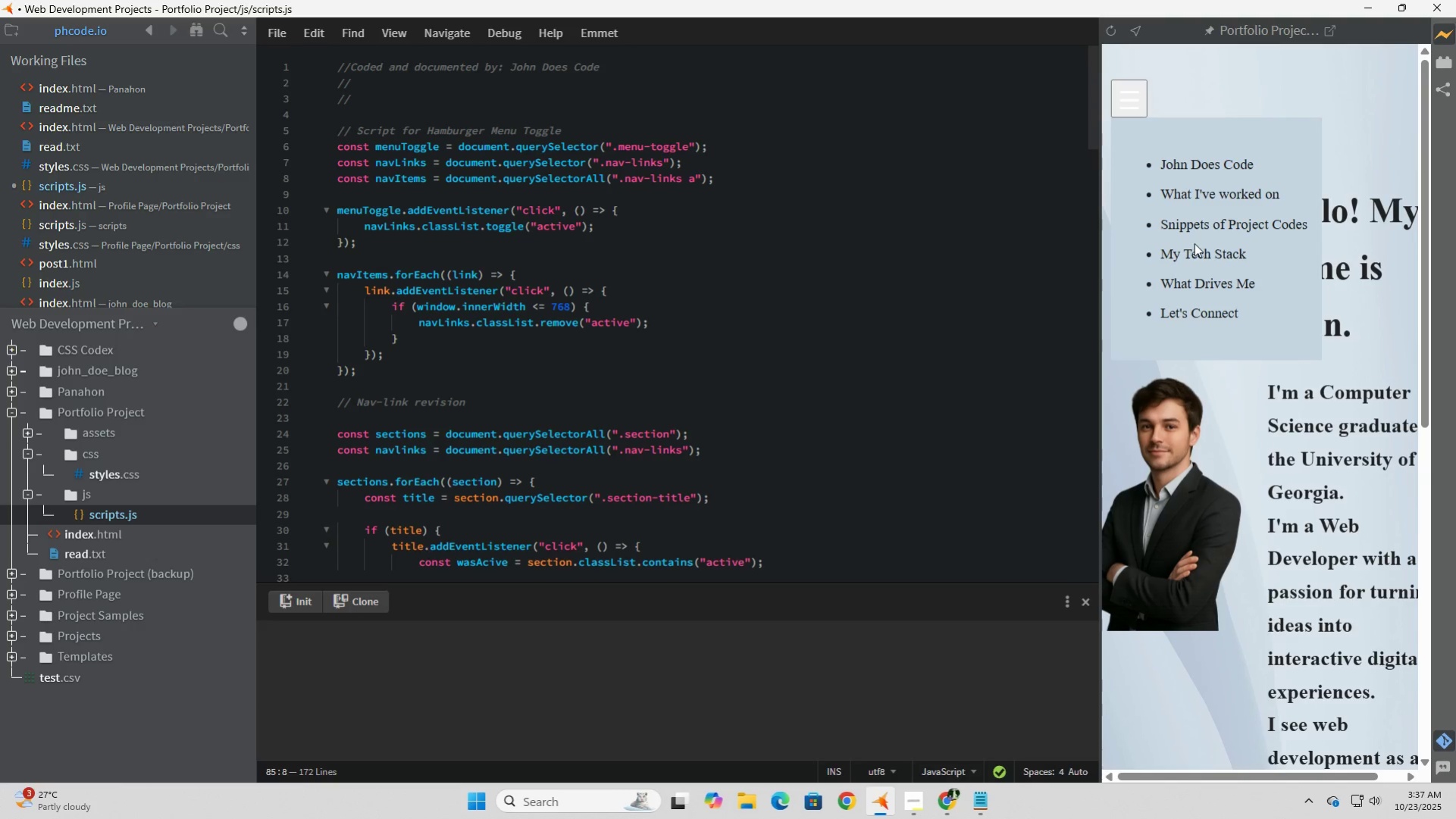 
double_click([1209, 257])
 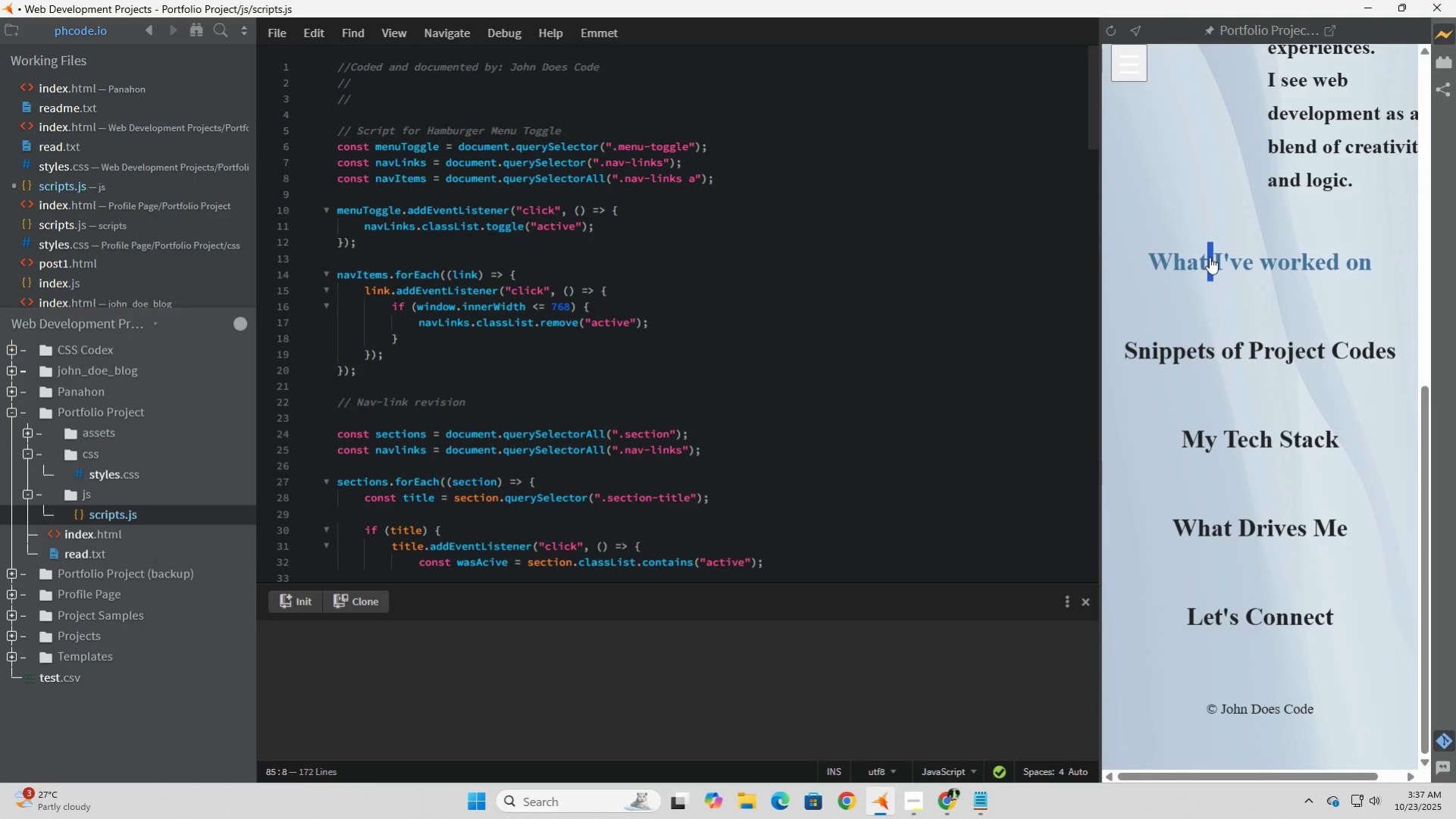 
left_click([1209, 257])
 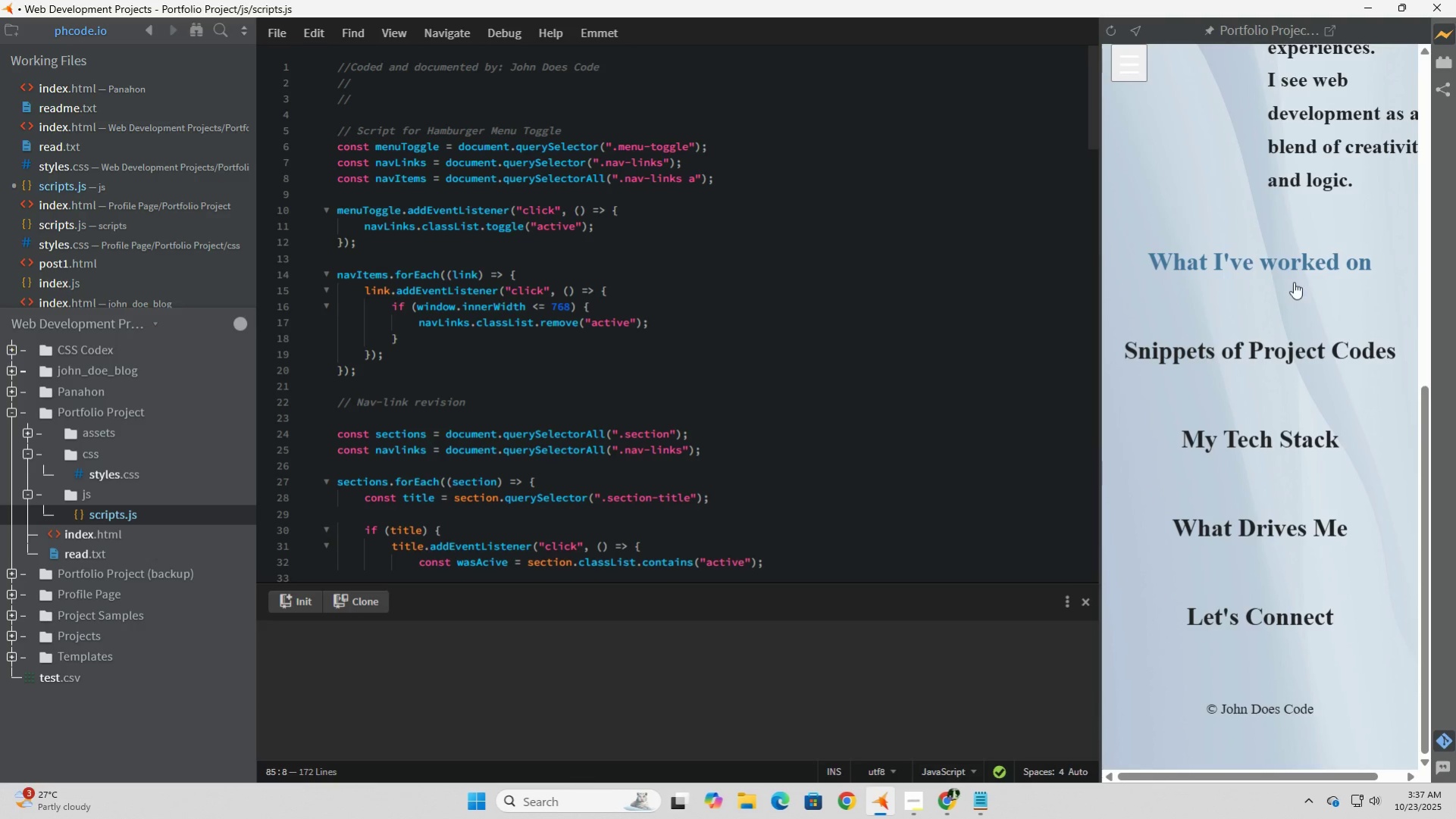 
left_click([1292, 282])
 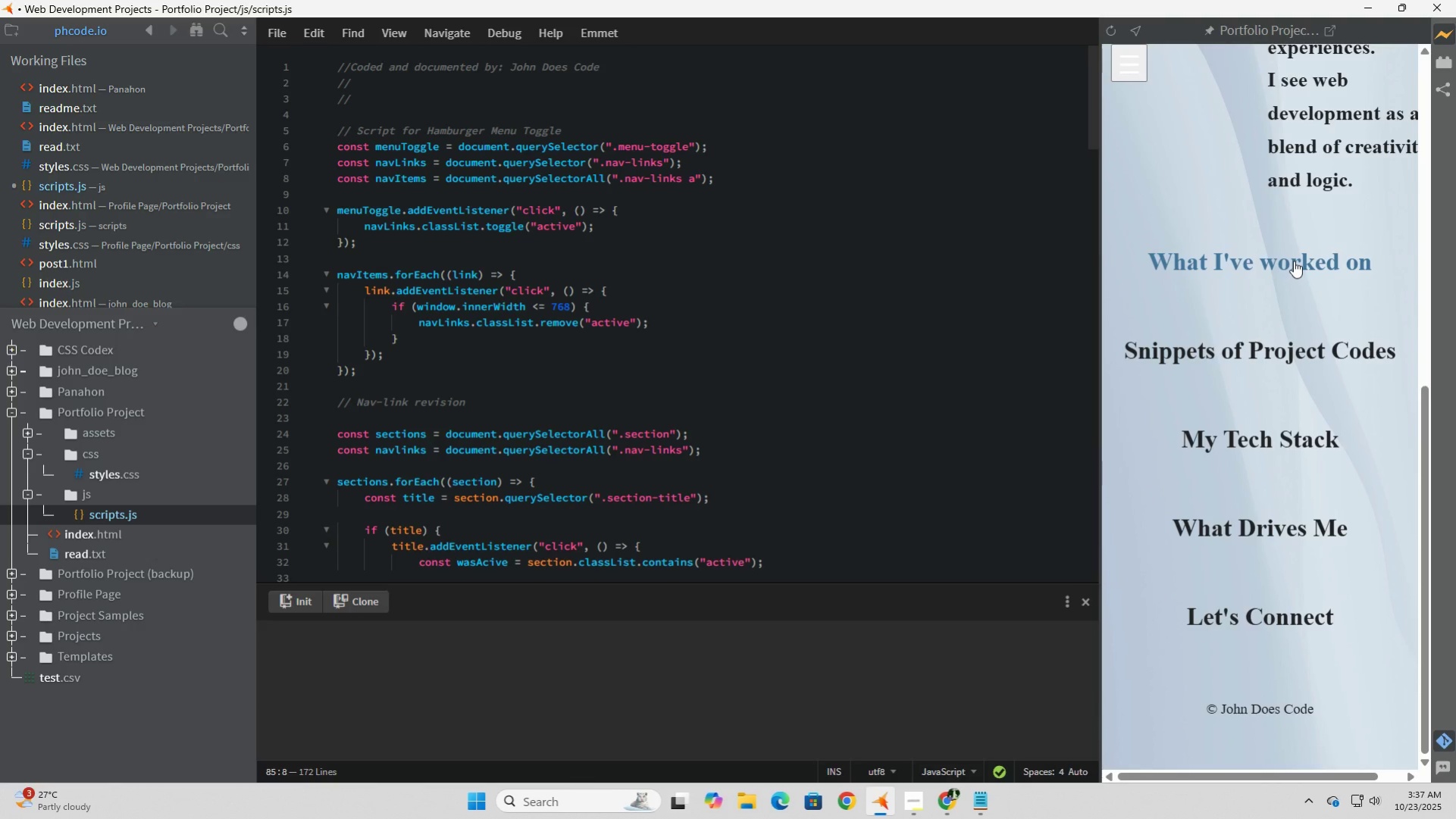 
left_click([1293, 261])
 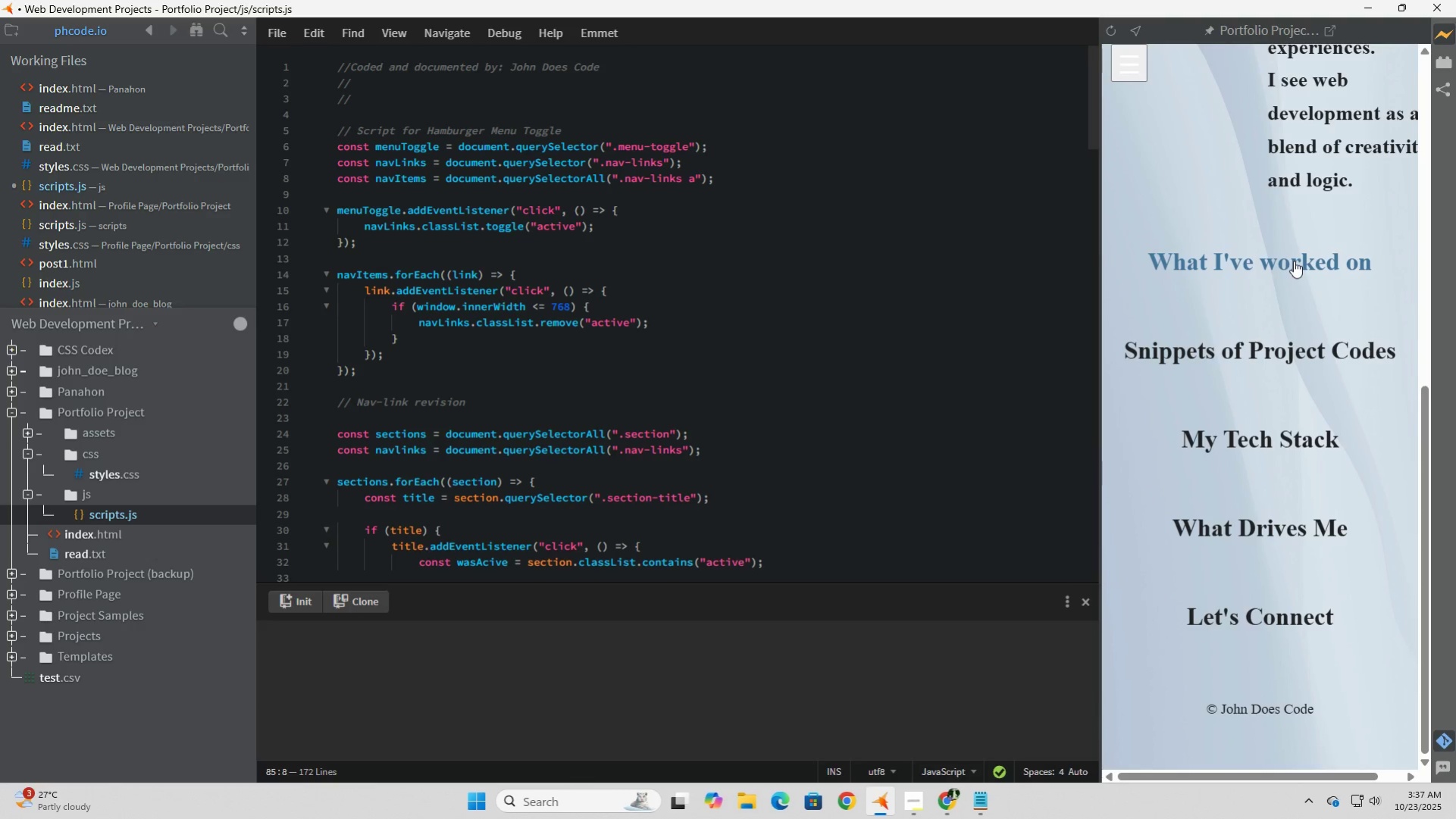 
left_click([1293, 261])
 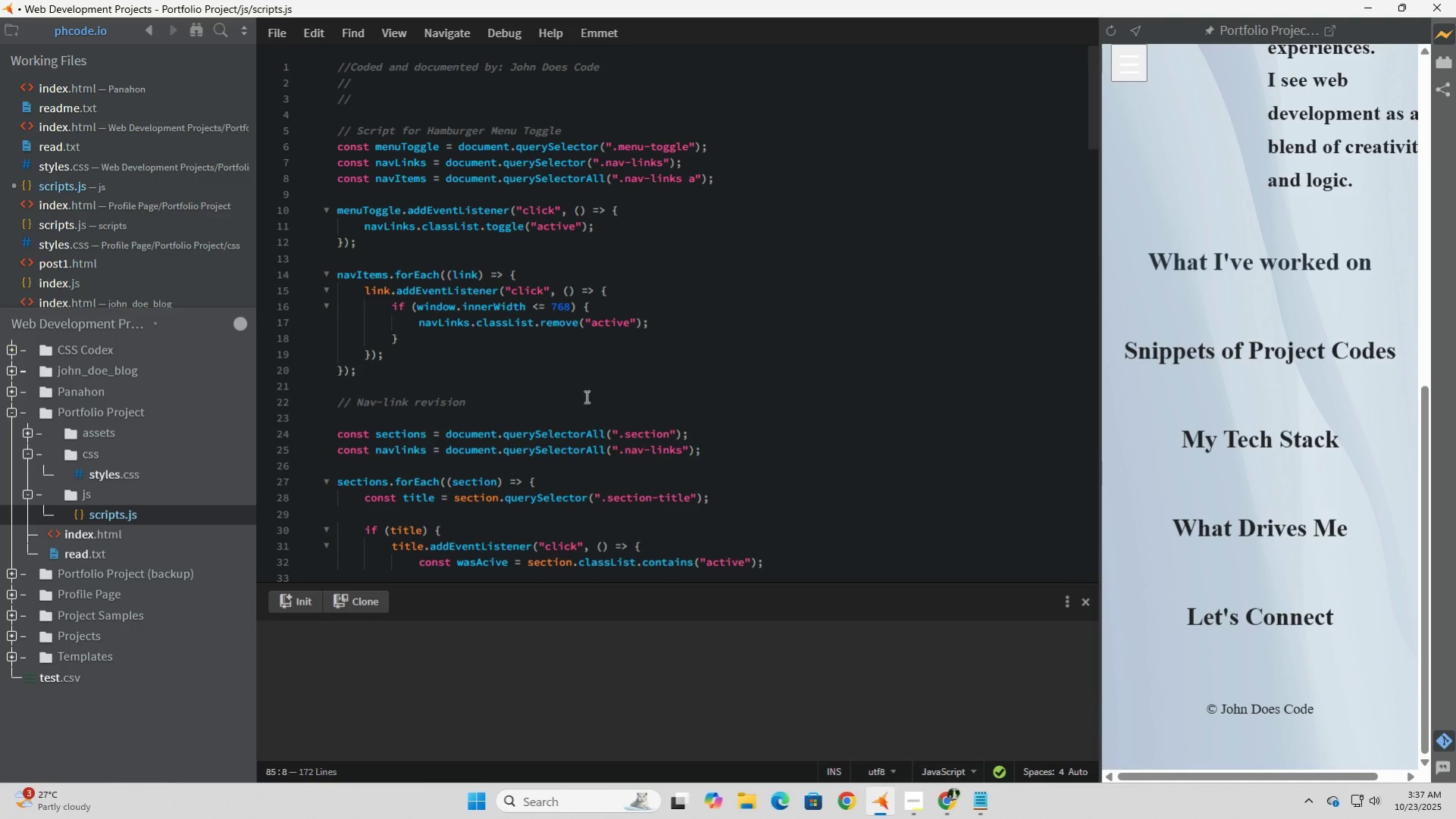 
scroll: coordinate [571, 414], scroll_direction: down, amount: 13.0
 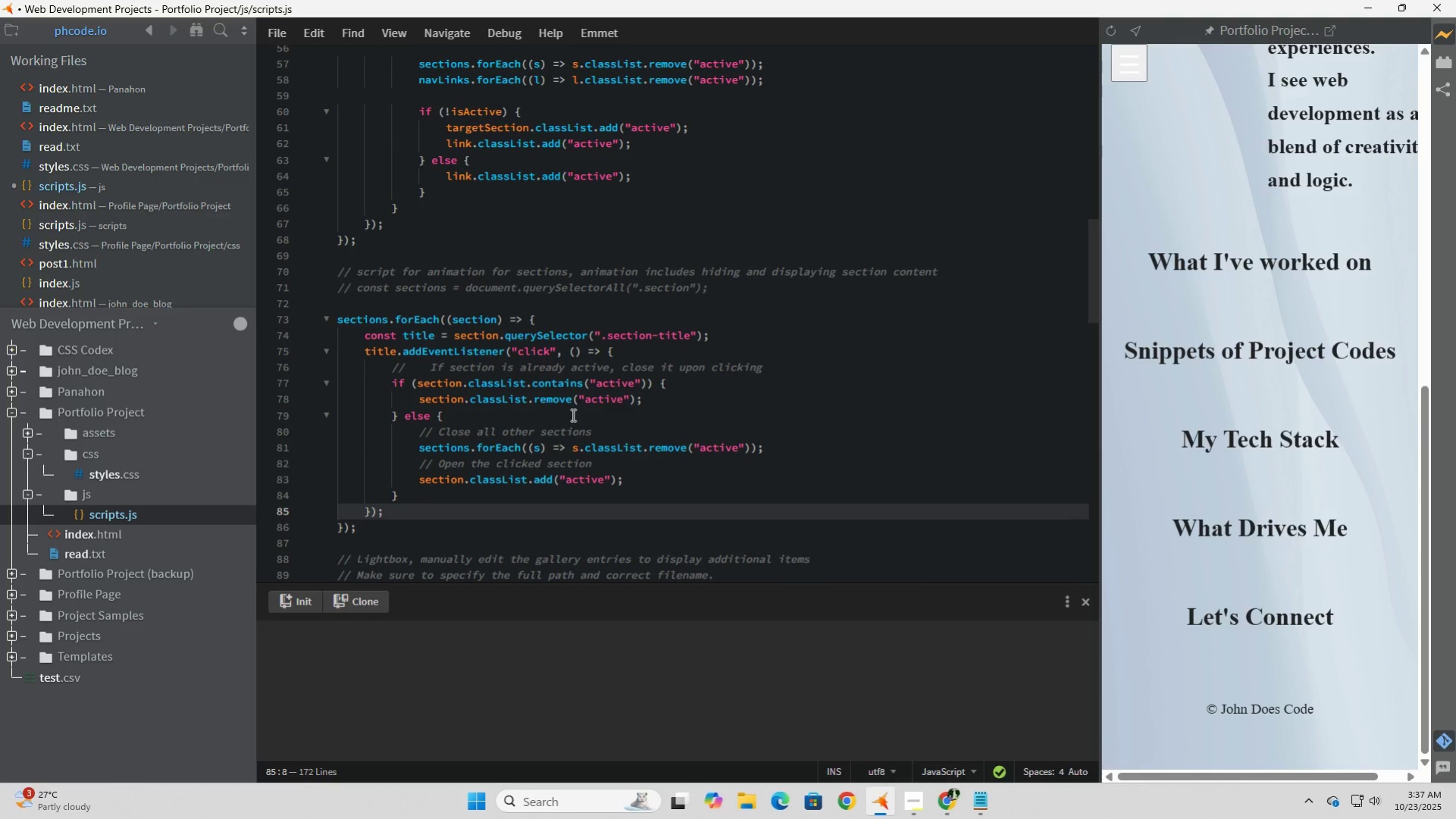 
wait(9.45)
 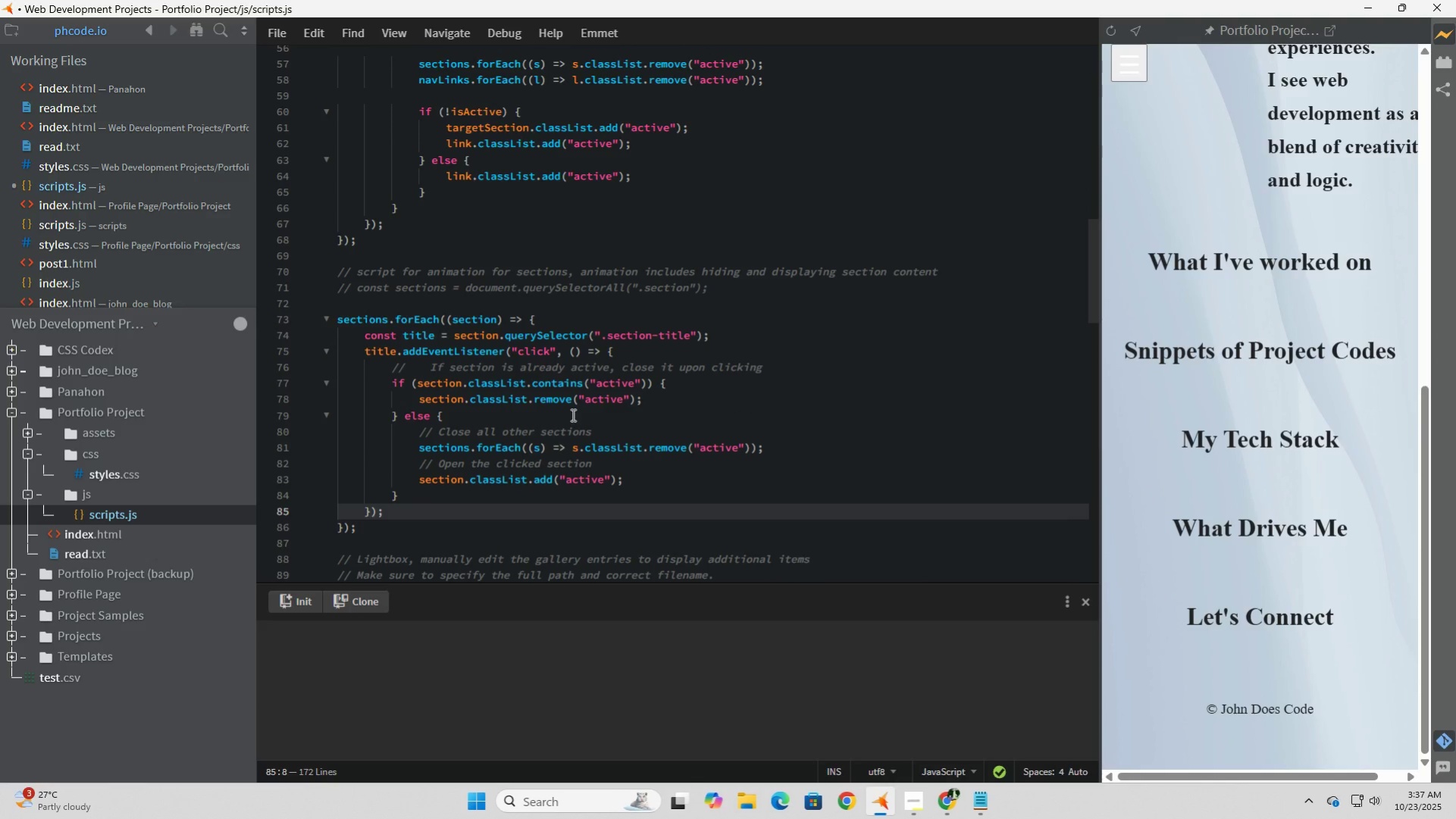 
scroll: coordinate [571, 414], scroll_direction: down, amount: 2.0
 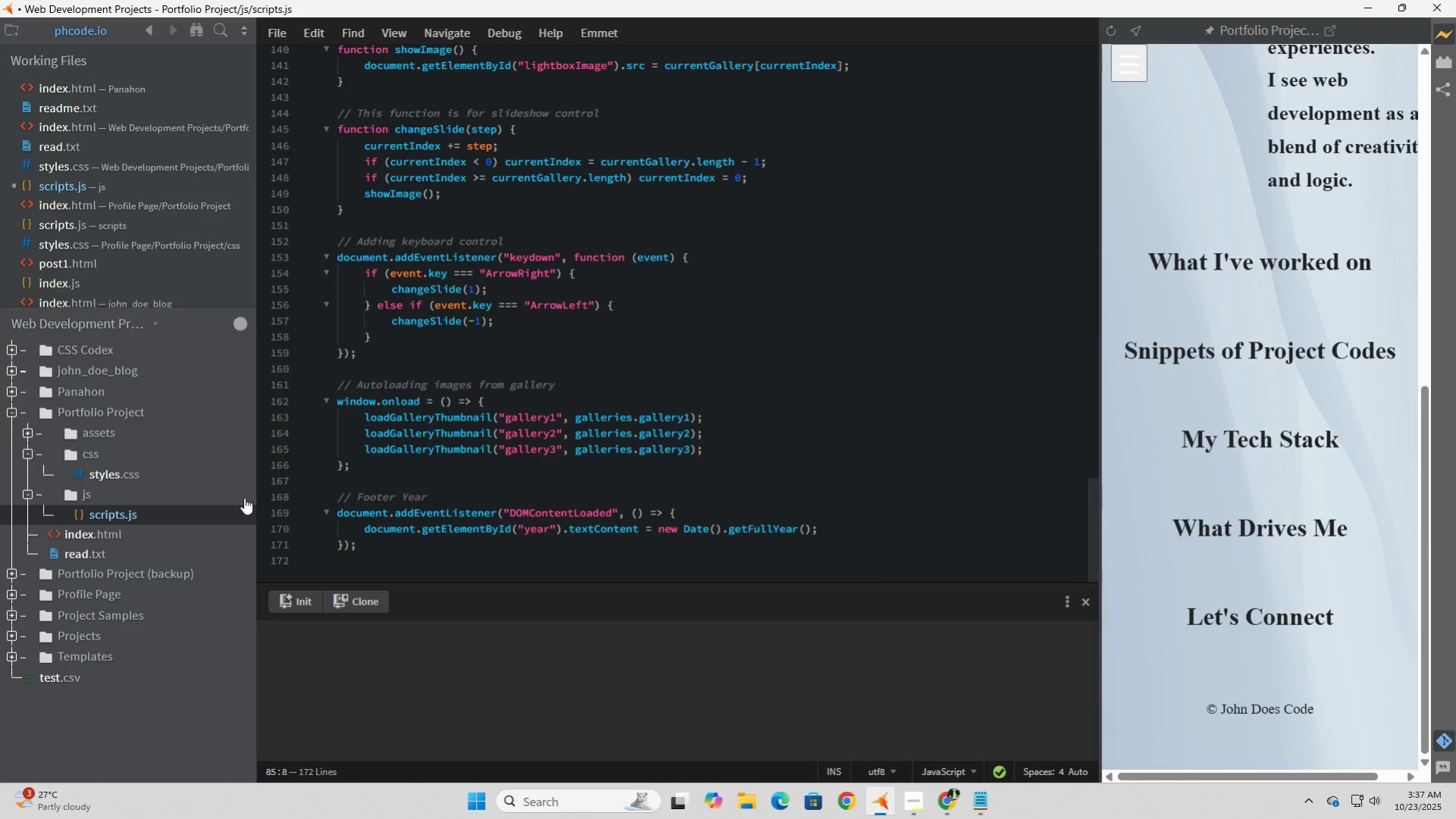 
left_click([107, 535])
 